 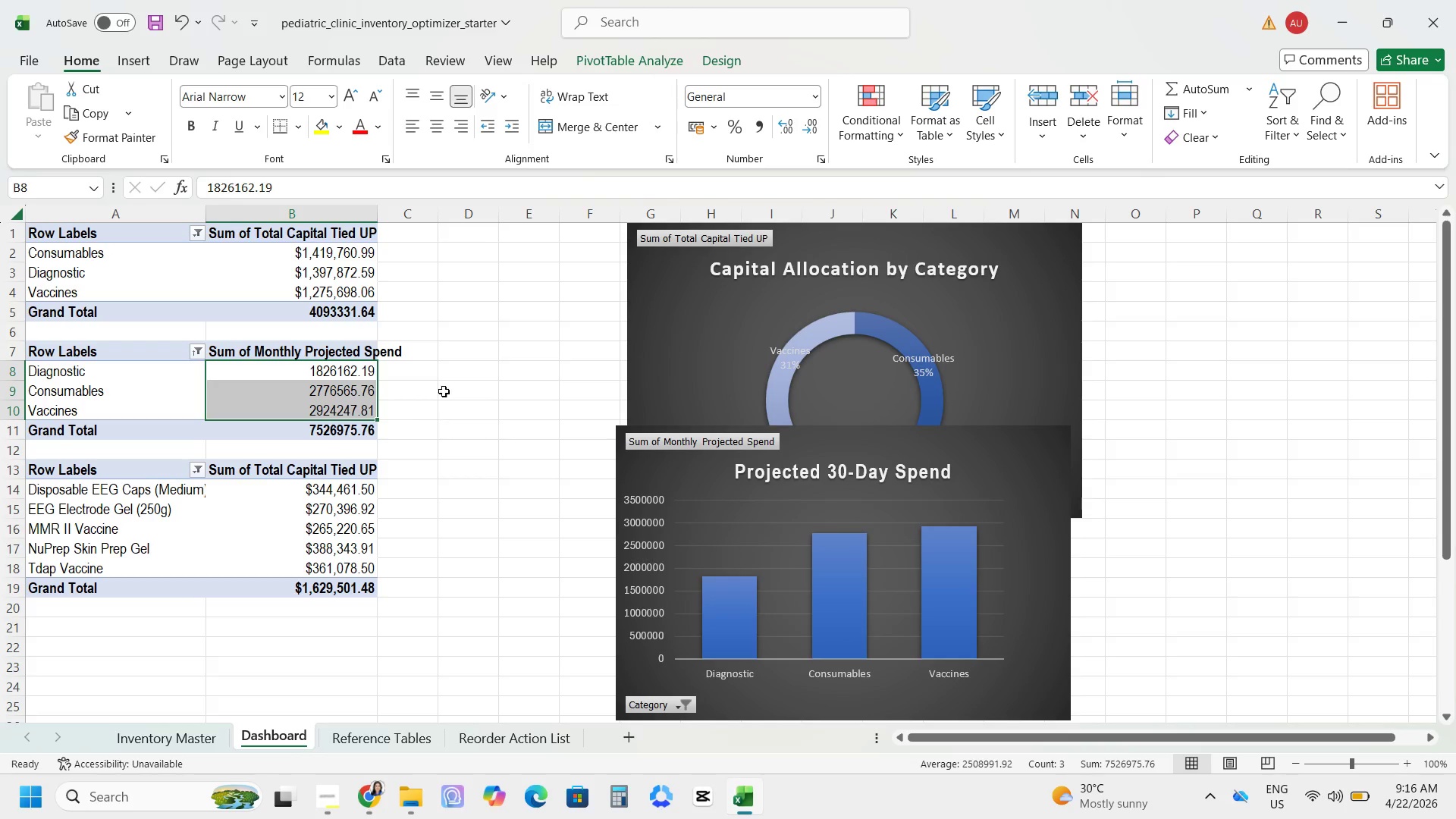 
left_click([821, 156])
 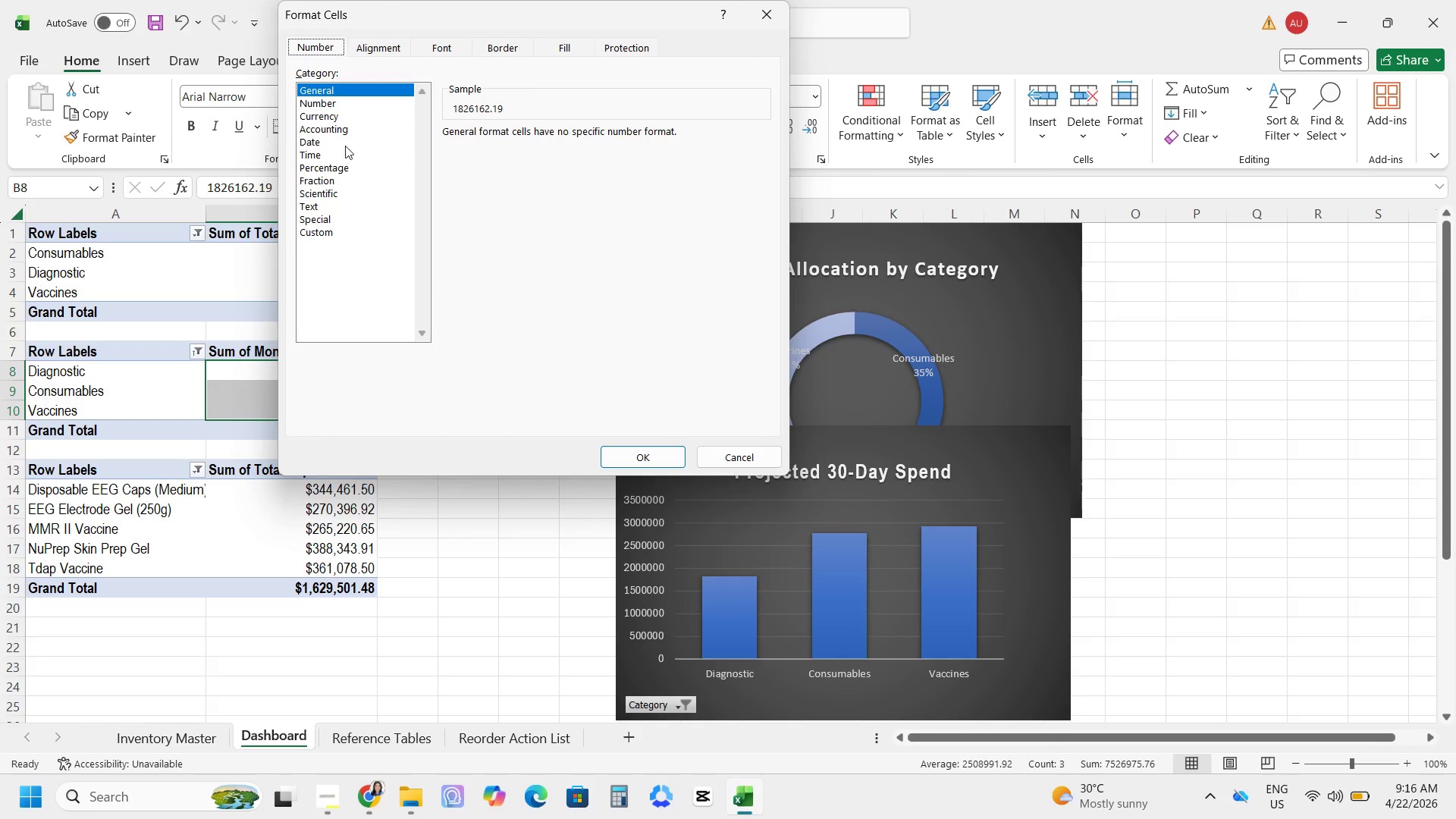 
left_click([334, 118])
 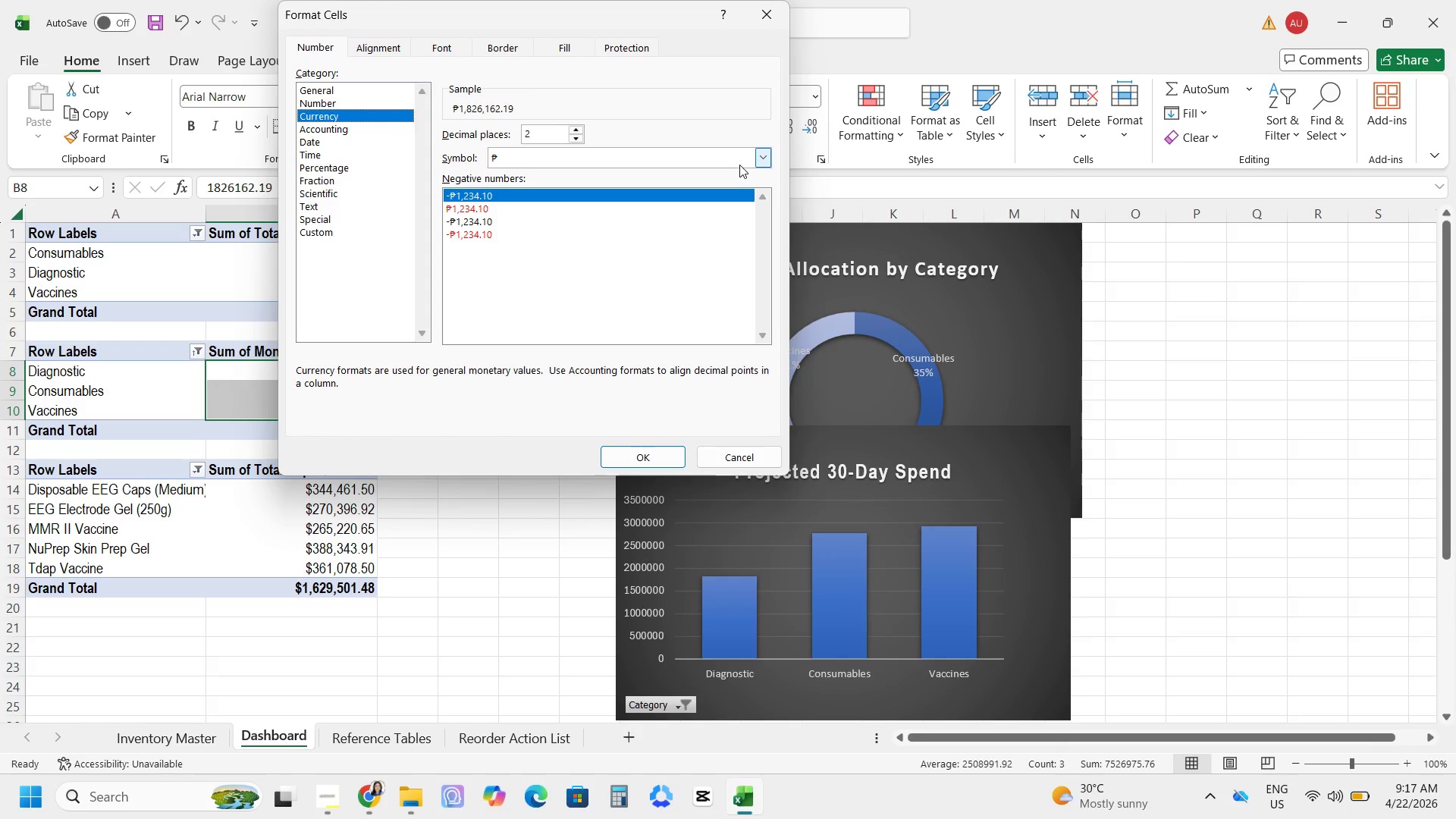 
left_click([751, 162])
 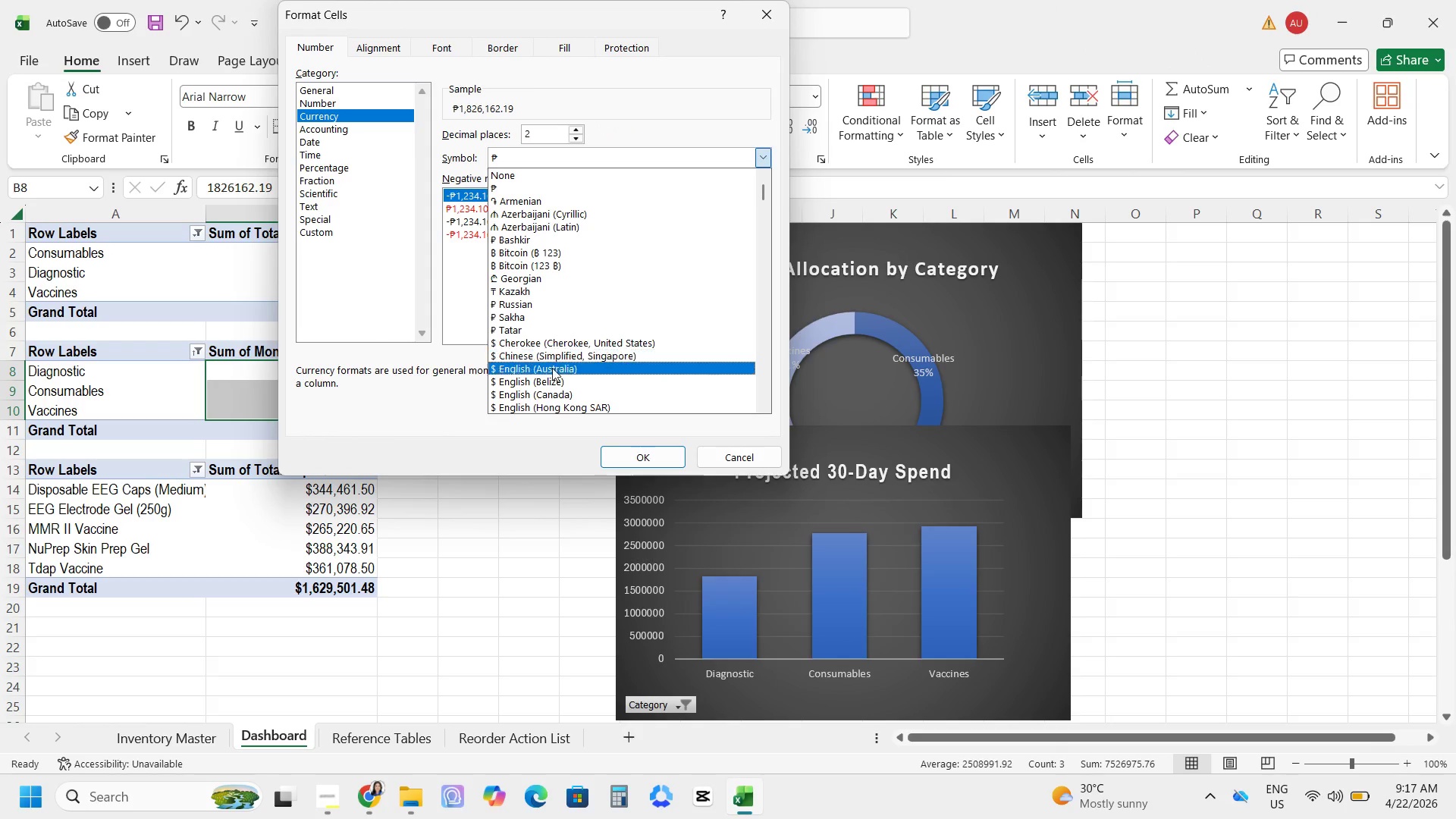 
left_click([538, 366])
 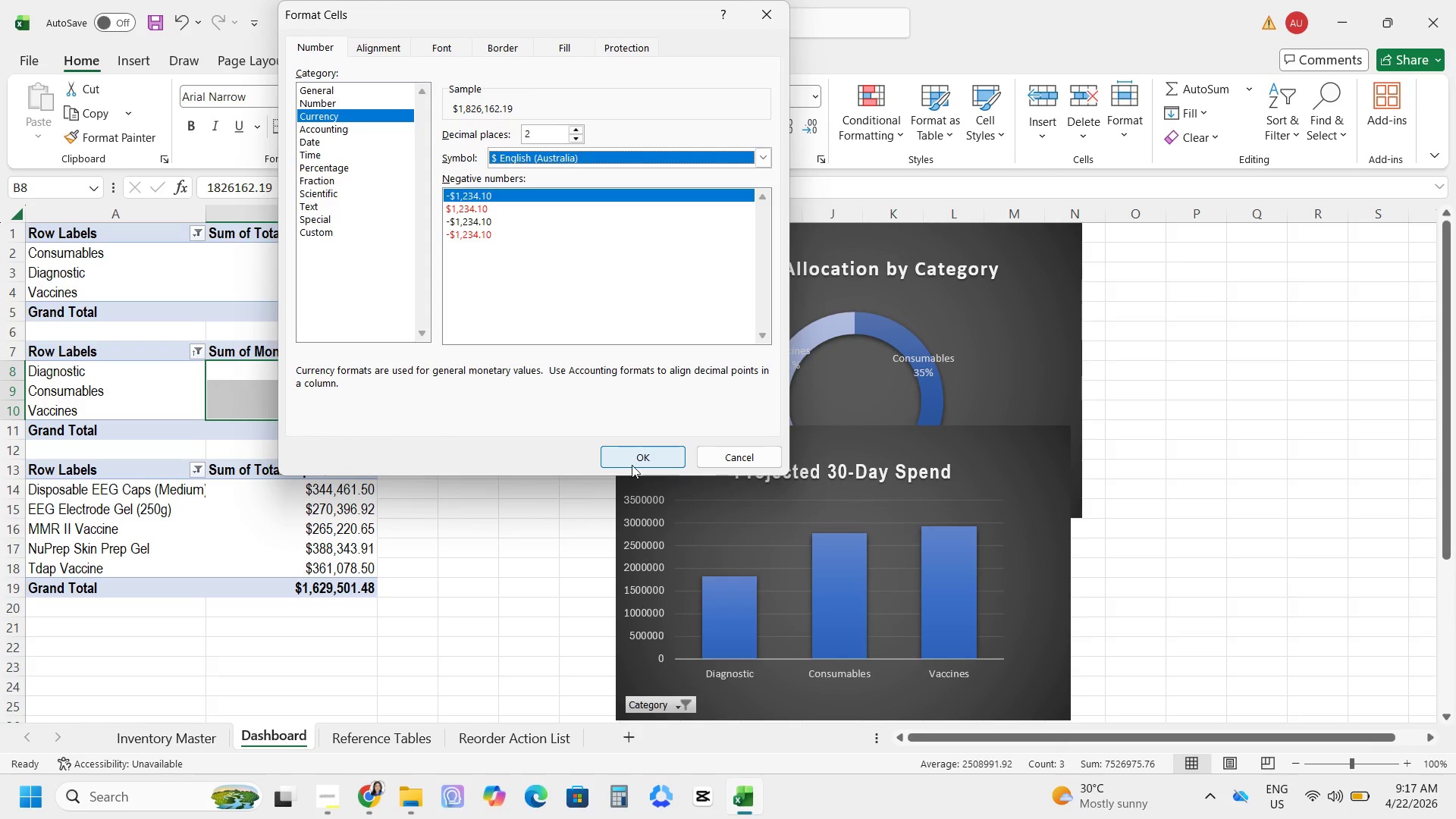 
left_click([626, 457])
 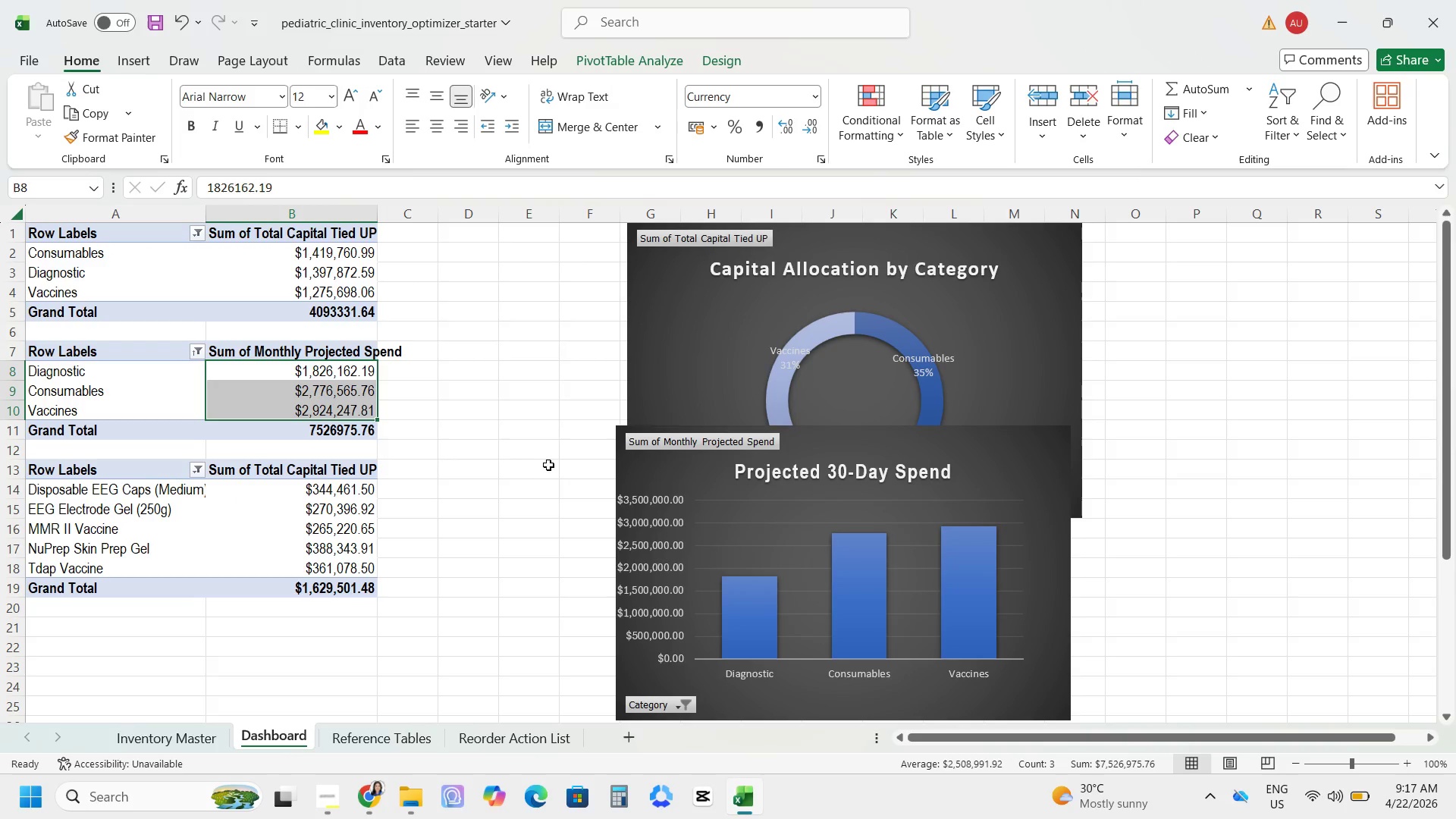 
left_click([544, 462])
 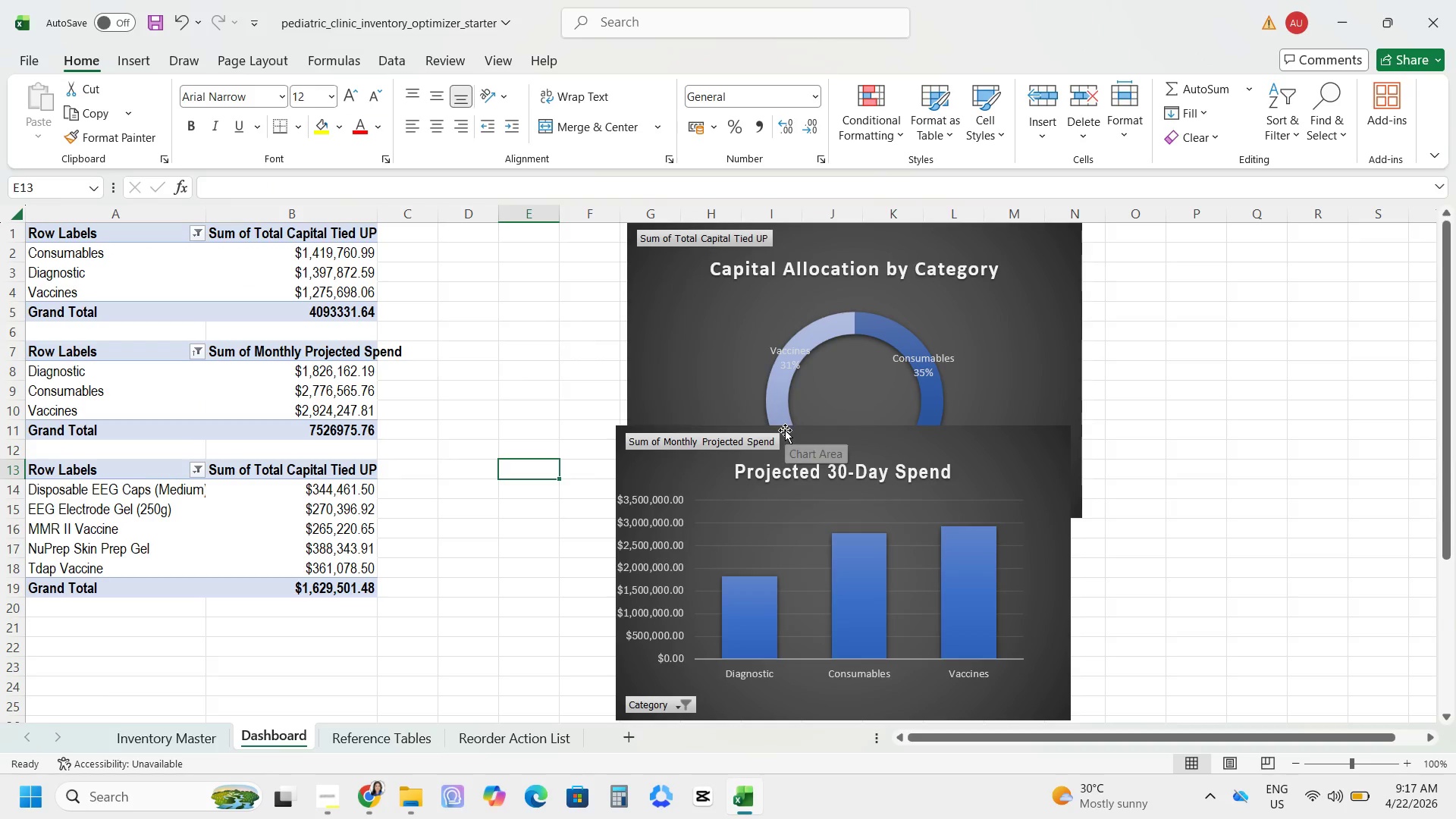 
scroll: coordinate [785, 430], scroll_direction: down, amount: 1.0
 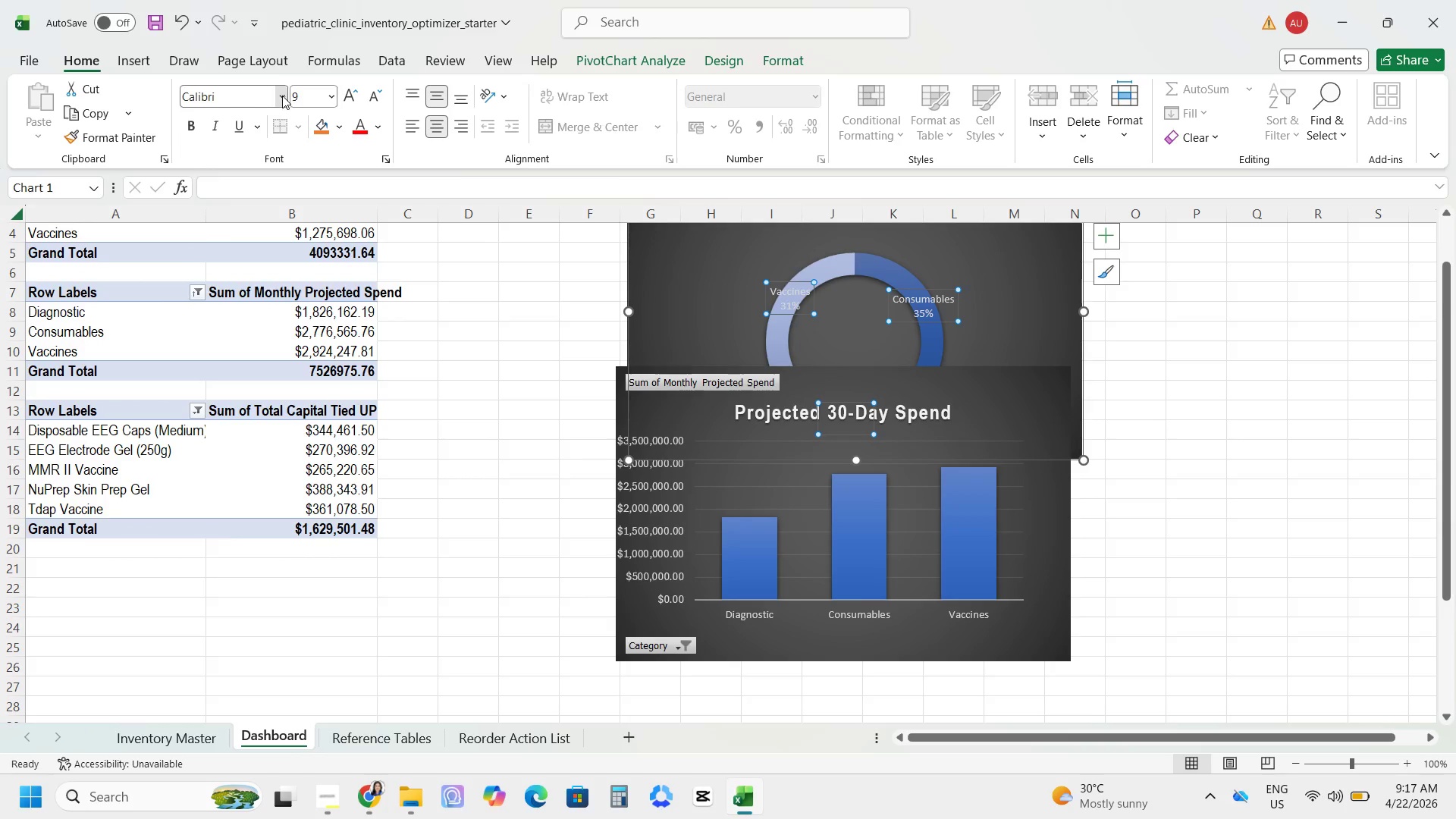 
wait(5.09)
 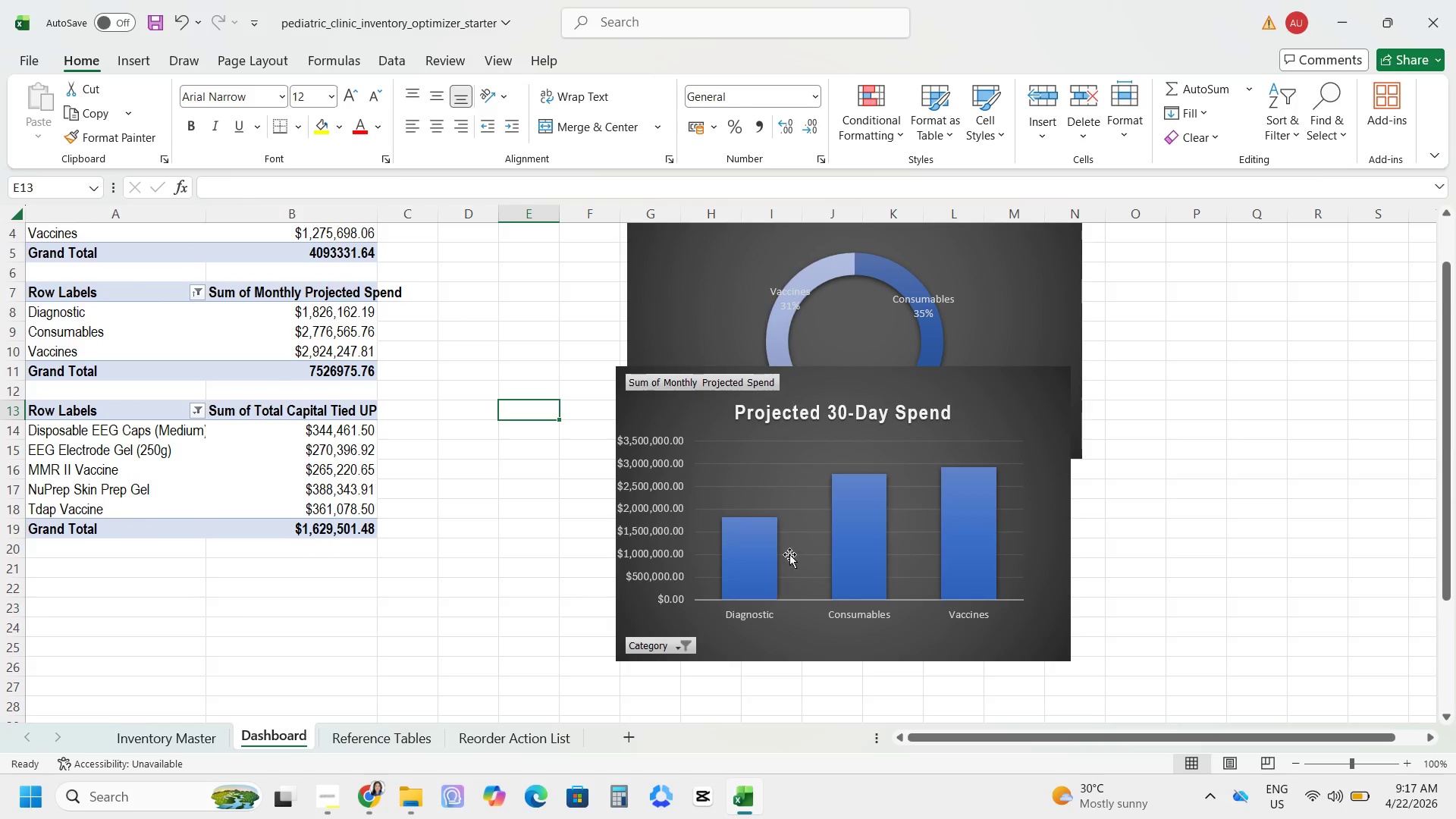 
left_click([274, 245])
 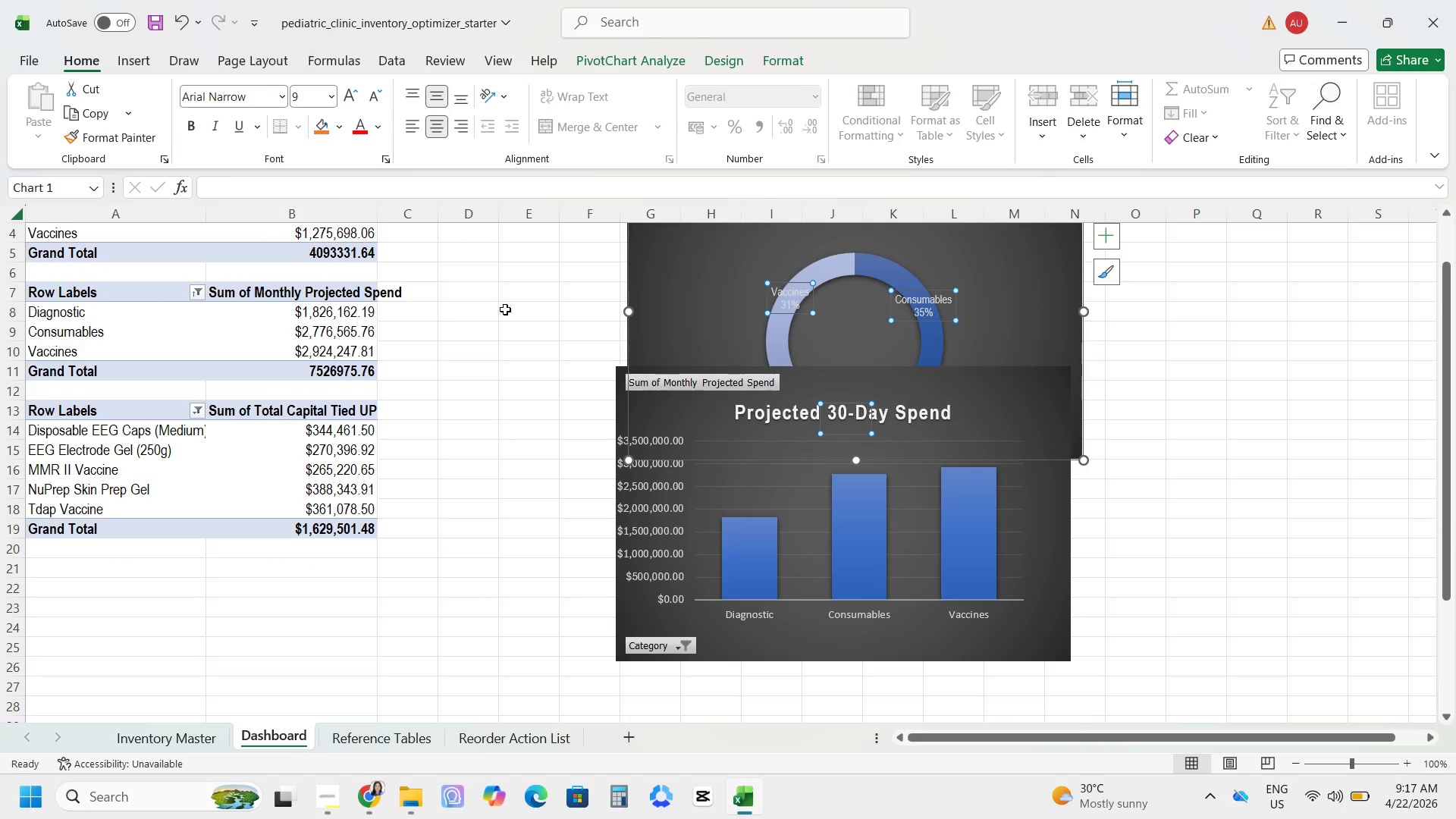 
left_click([505, 308])
 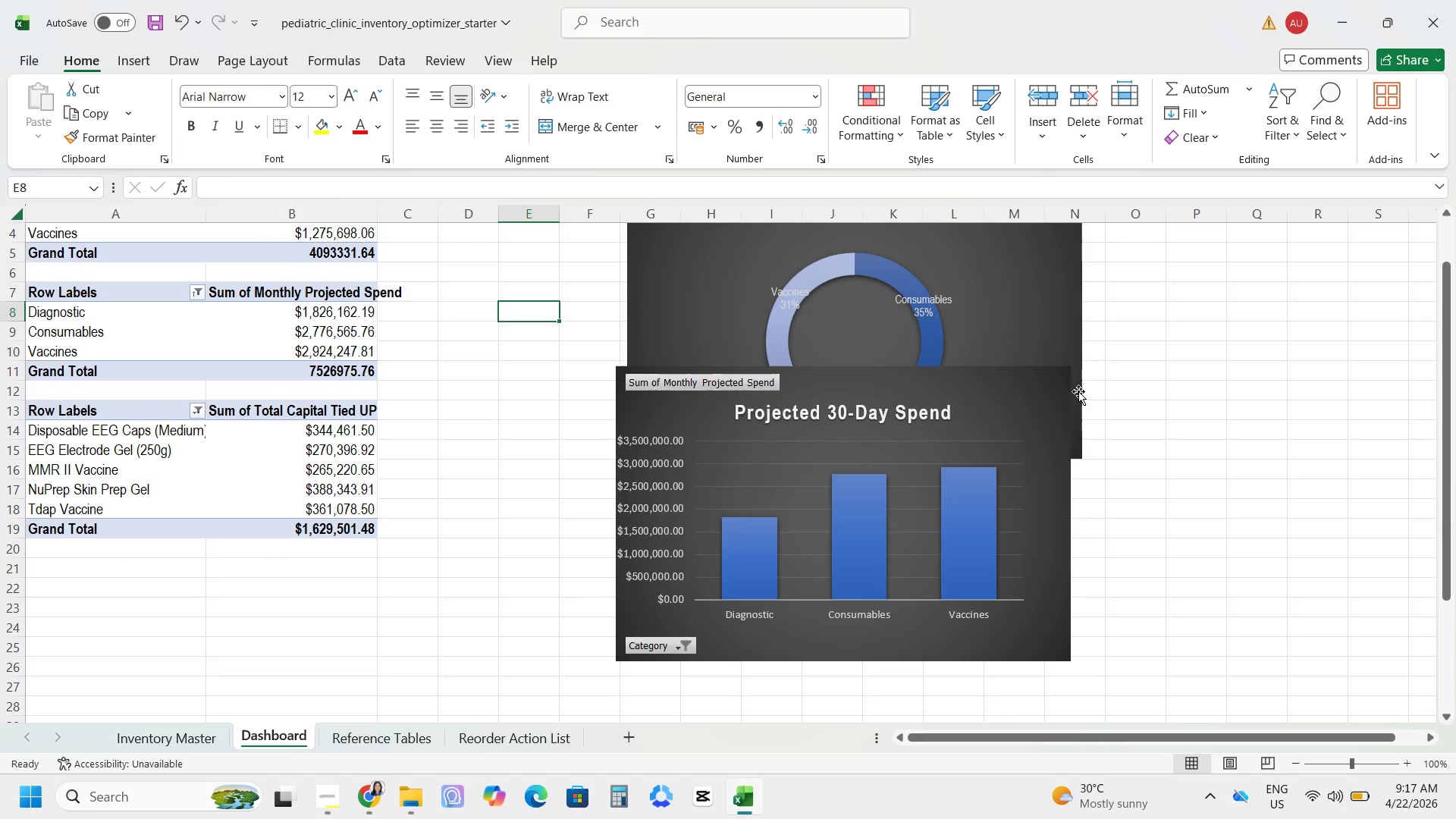 
left_click_drag(start_coordinate=[1056, 394], to_coordinate=[1060, 507])
 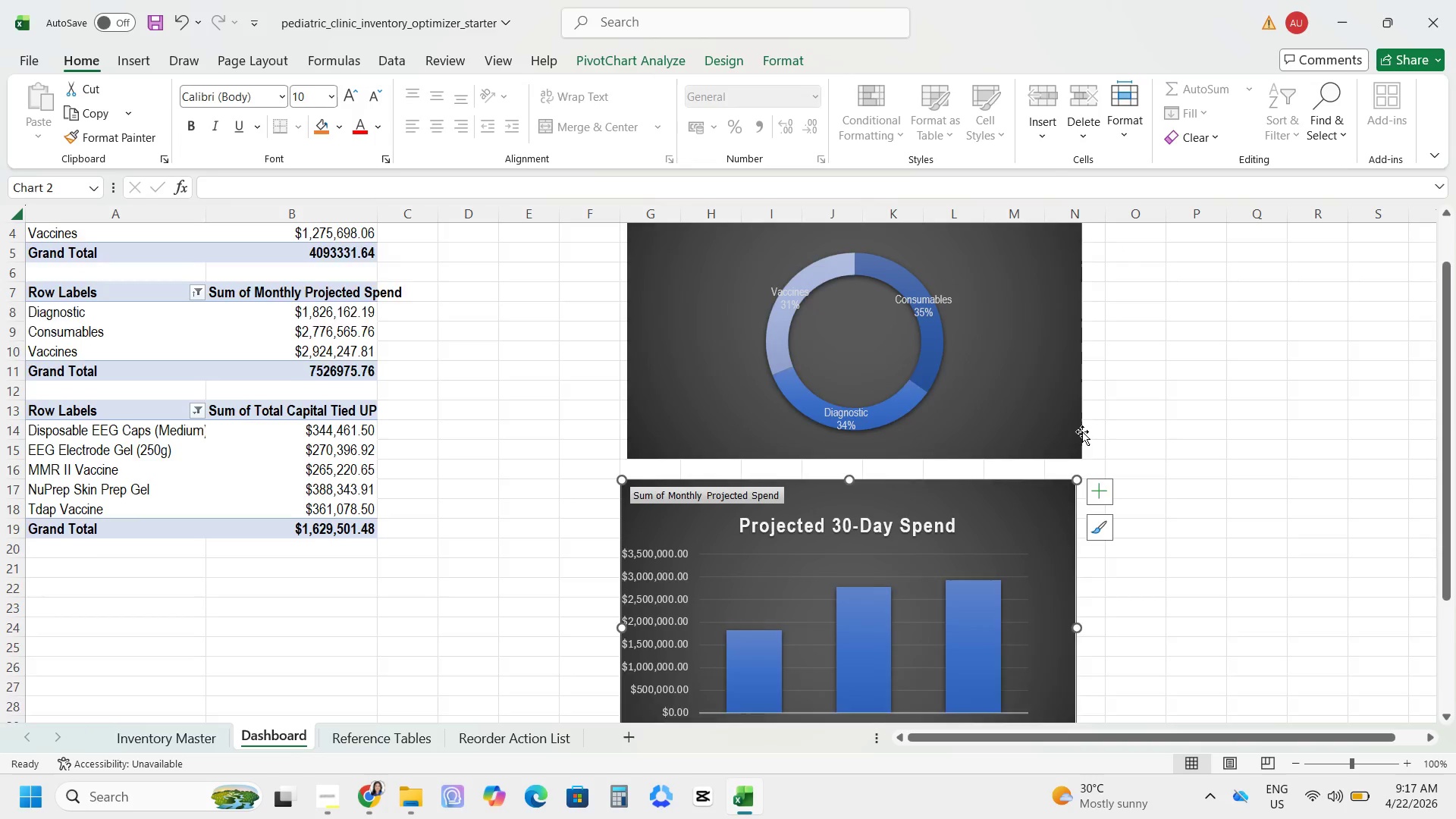 
scroll: coordinate [1082, 431], scroll_direction: up, amount: 2.0
 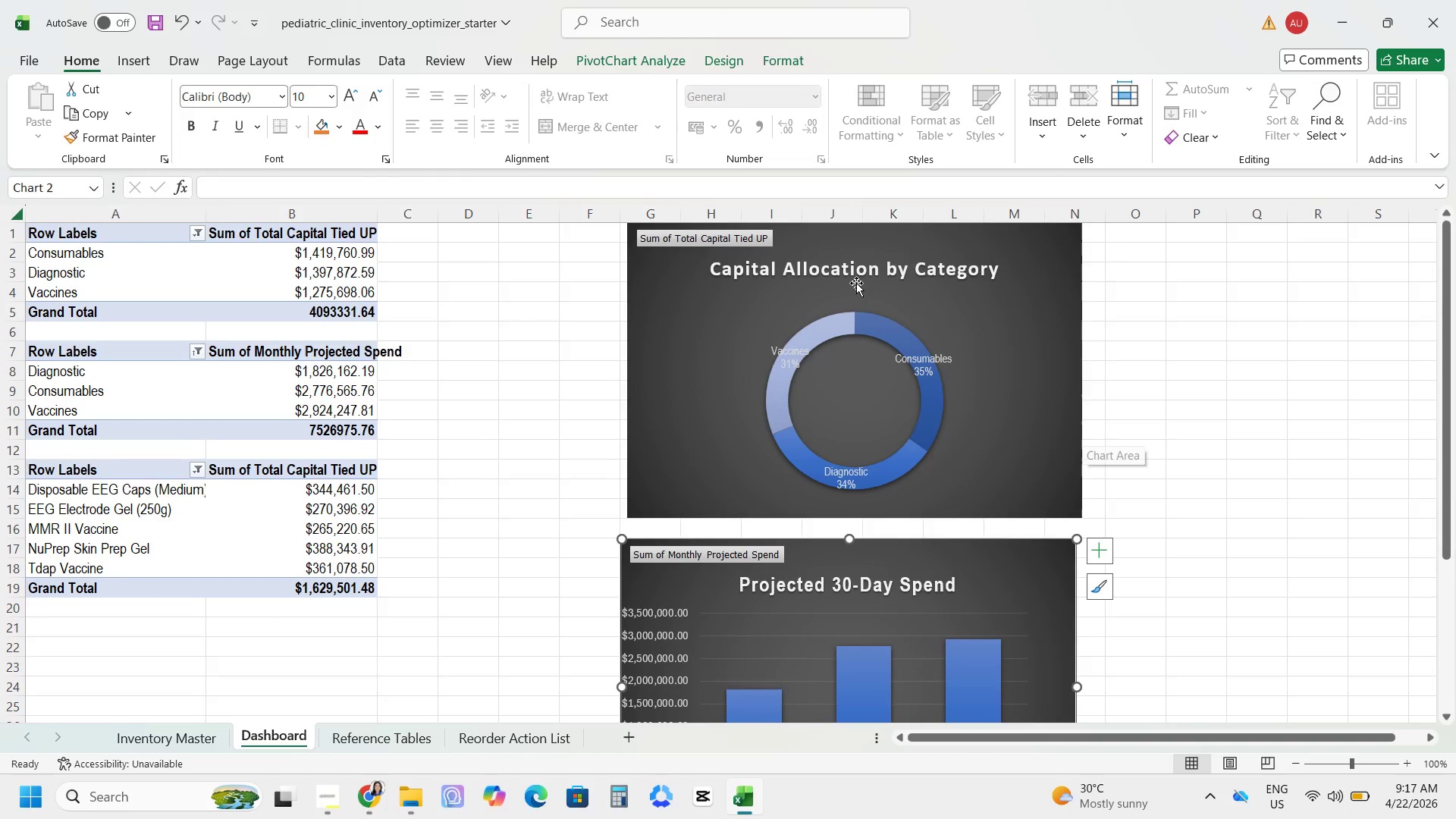 
left_click([852, 276])
 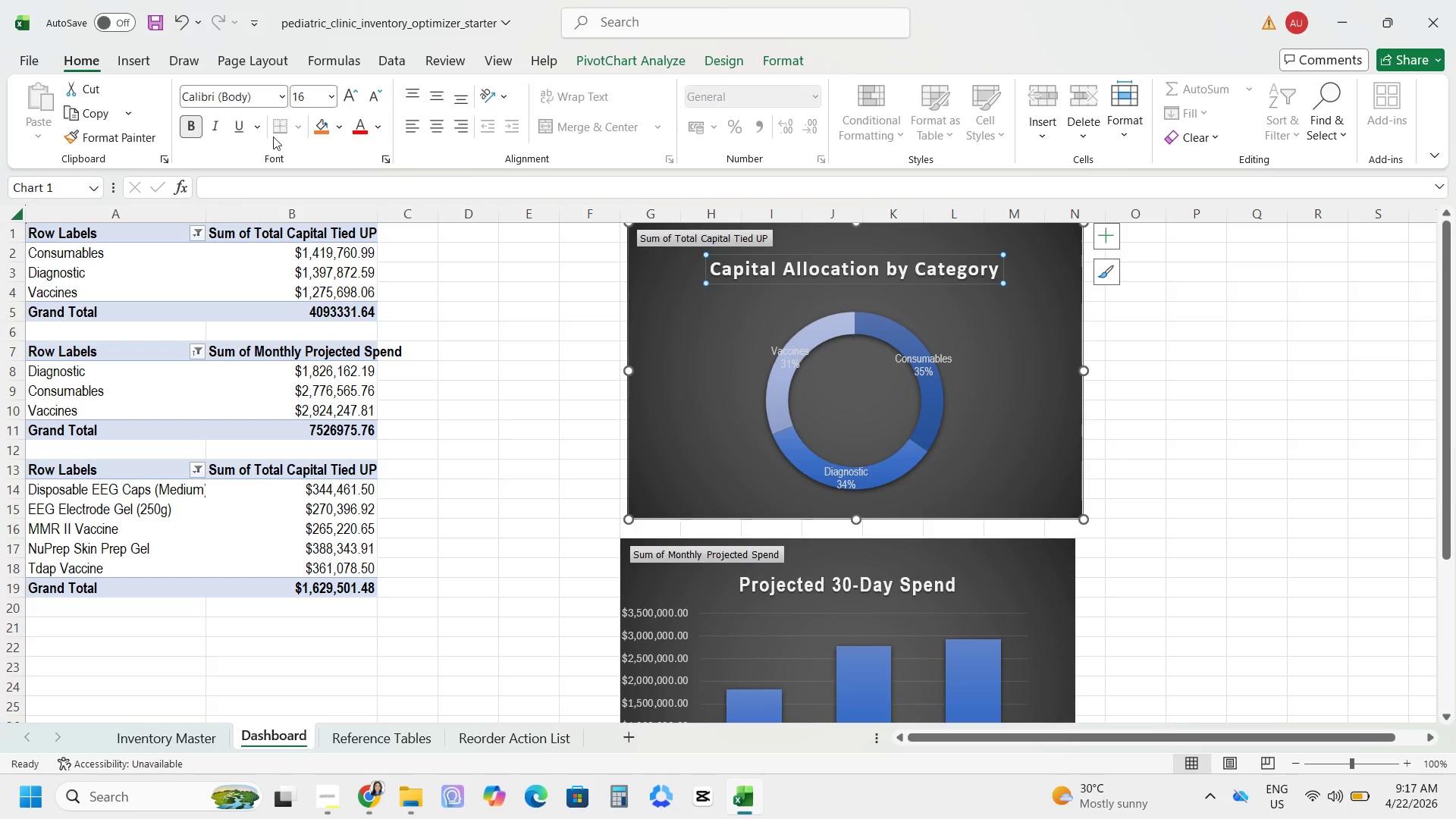 
mouse_move([286, 98])
 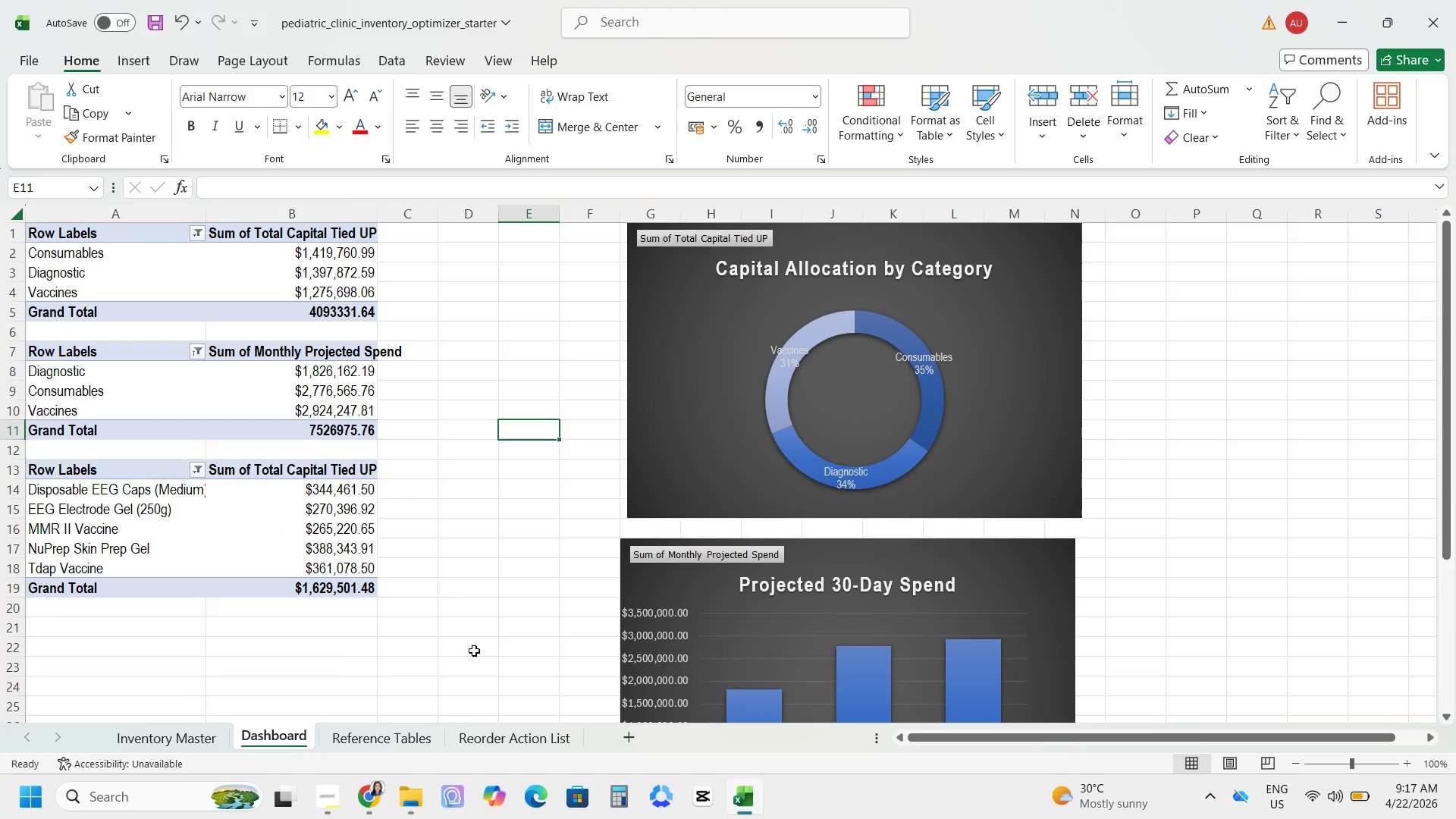 
wait(5.38)
 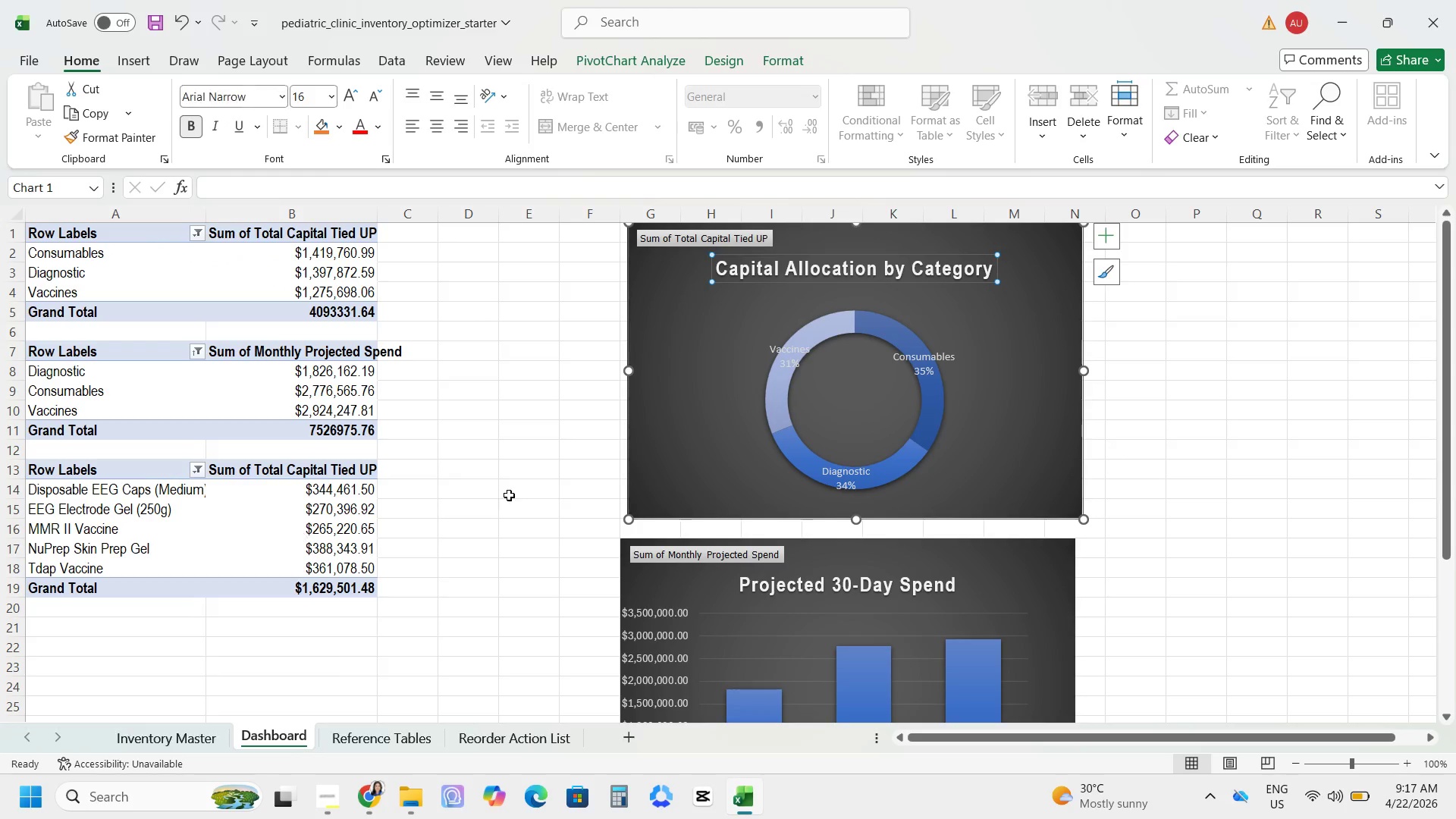 
left_click([366, 741])
 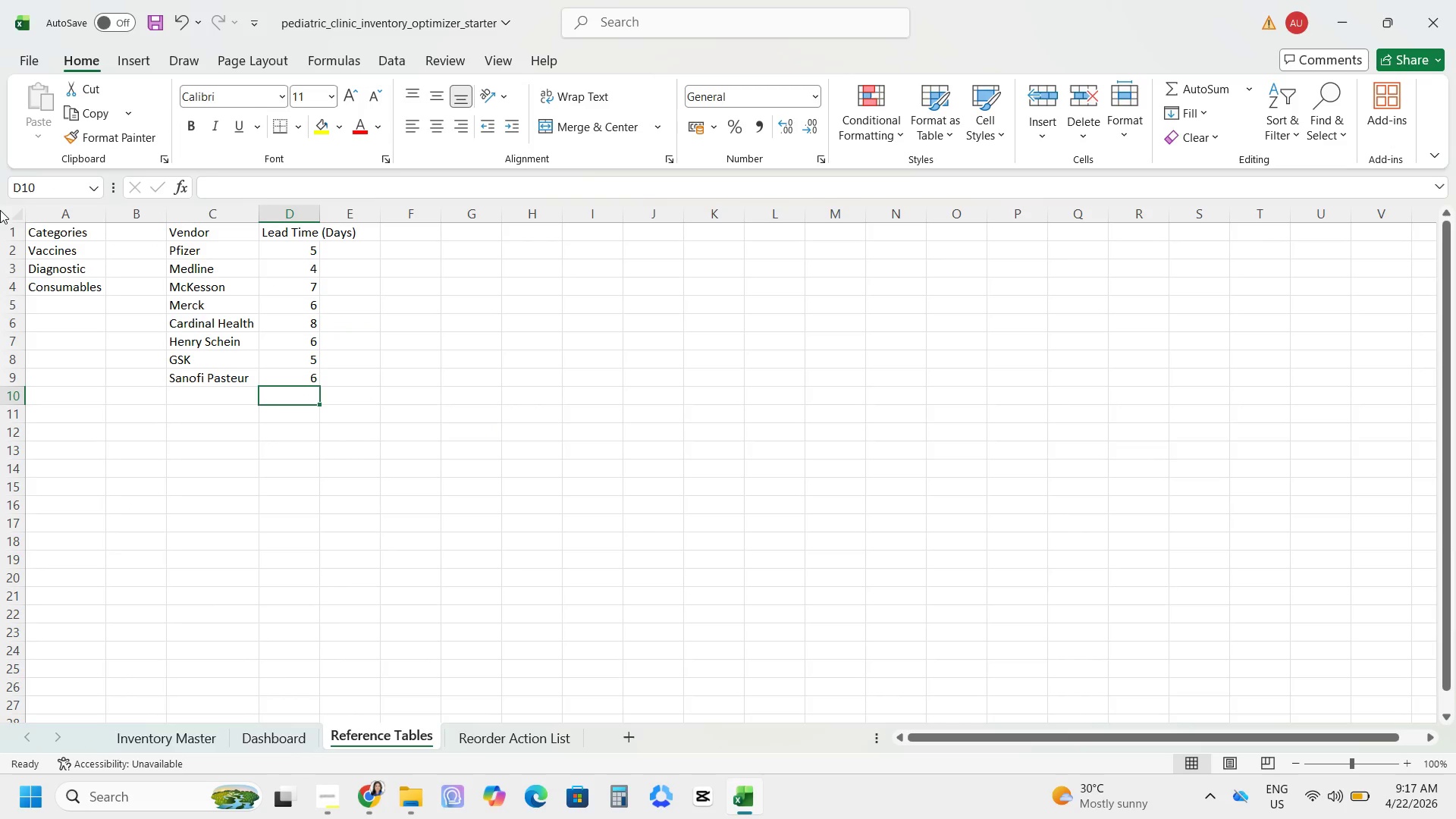 
left_click([16, 212])
 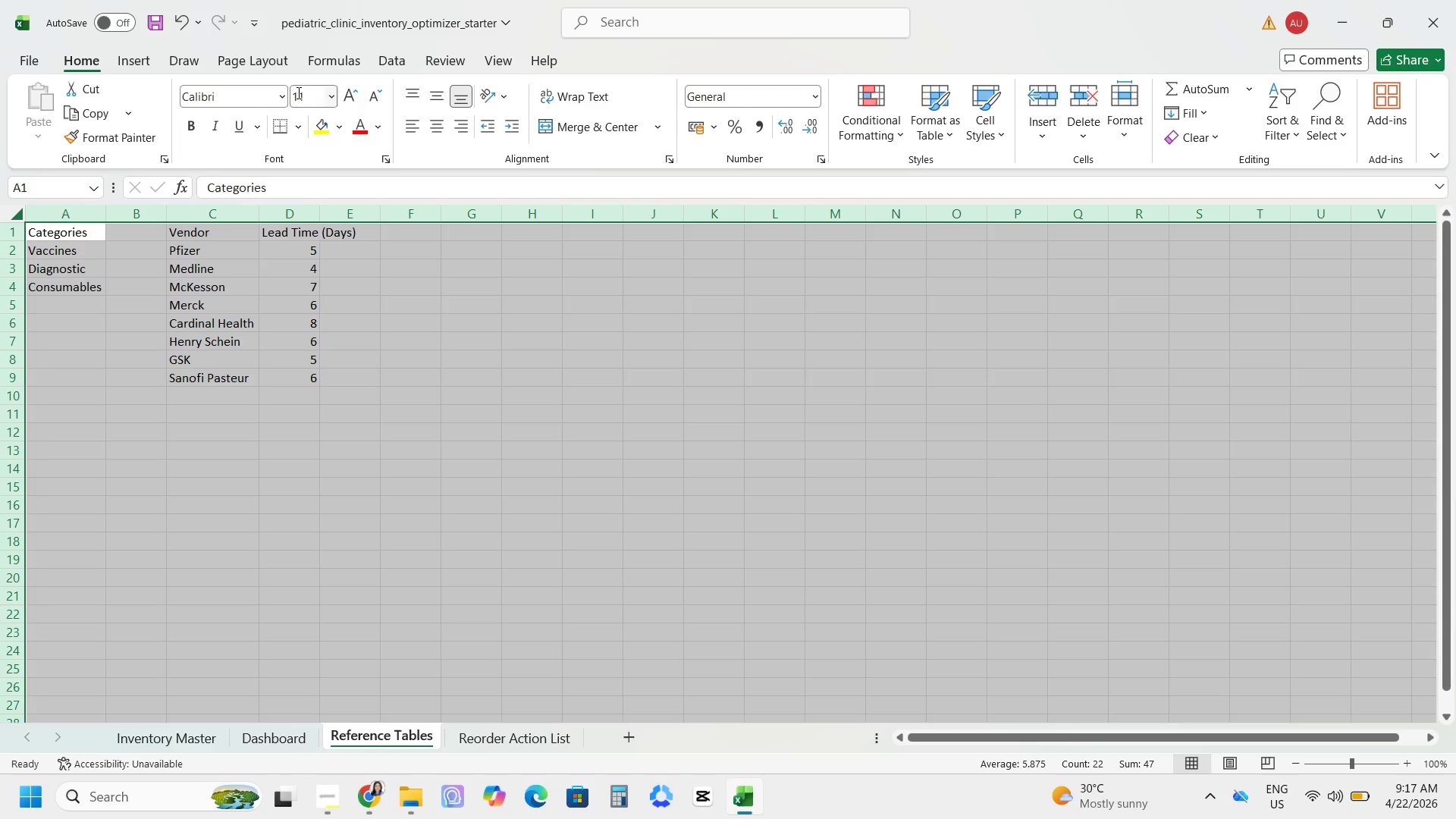 
left_click([286, 93])
 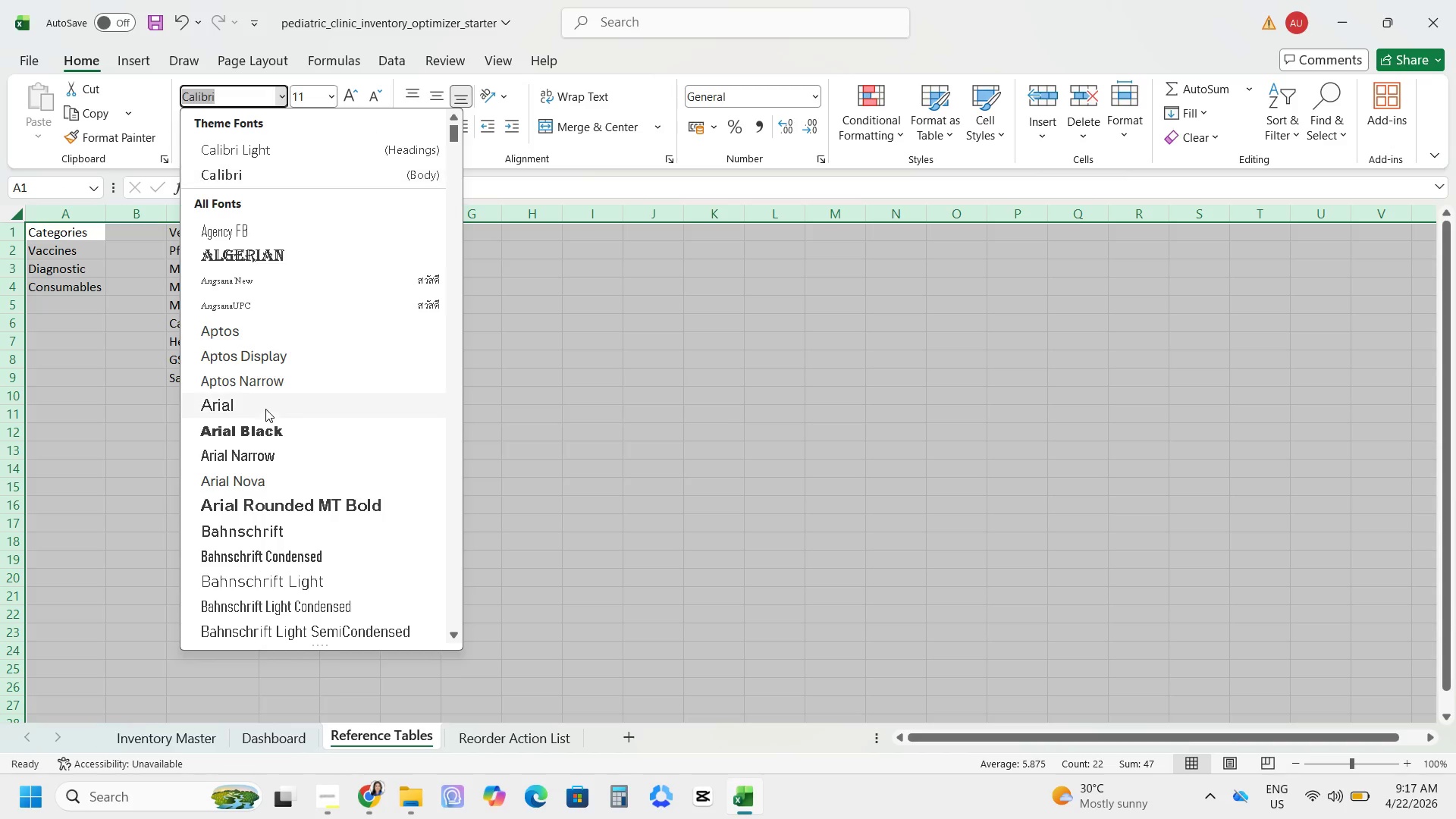 
left_click([258, 457])
 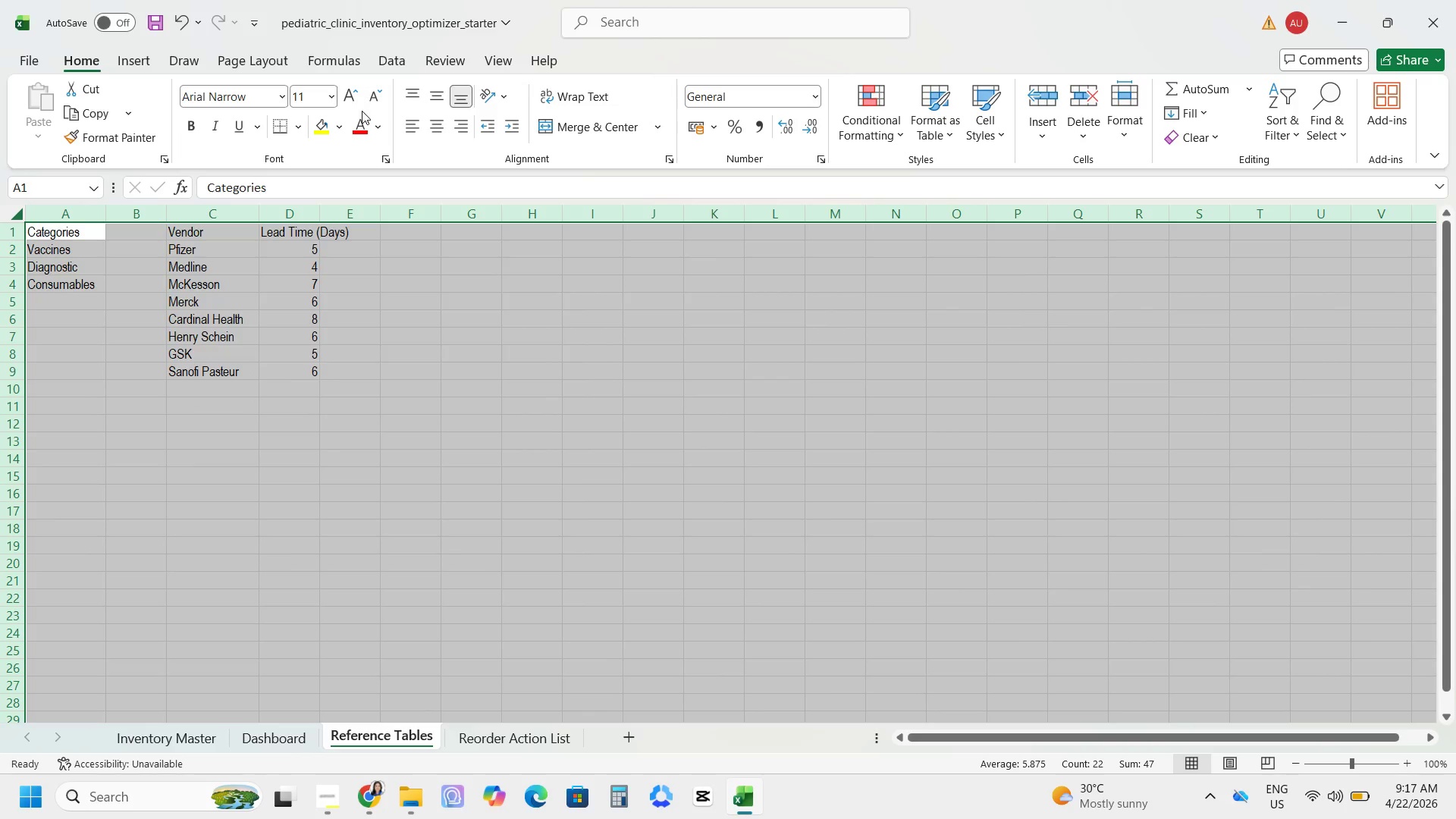 
left_click([474, 442])
 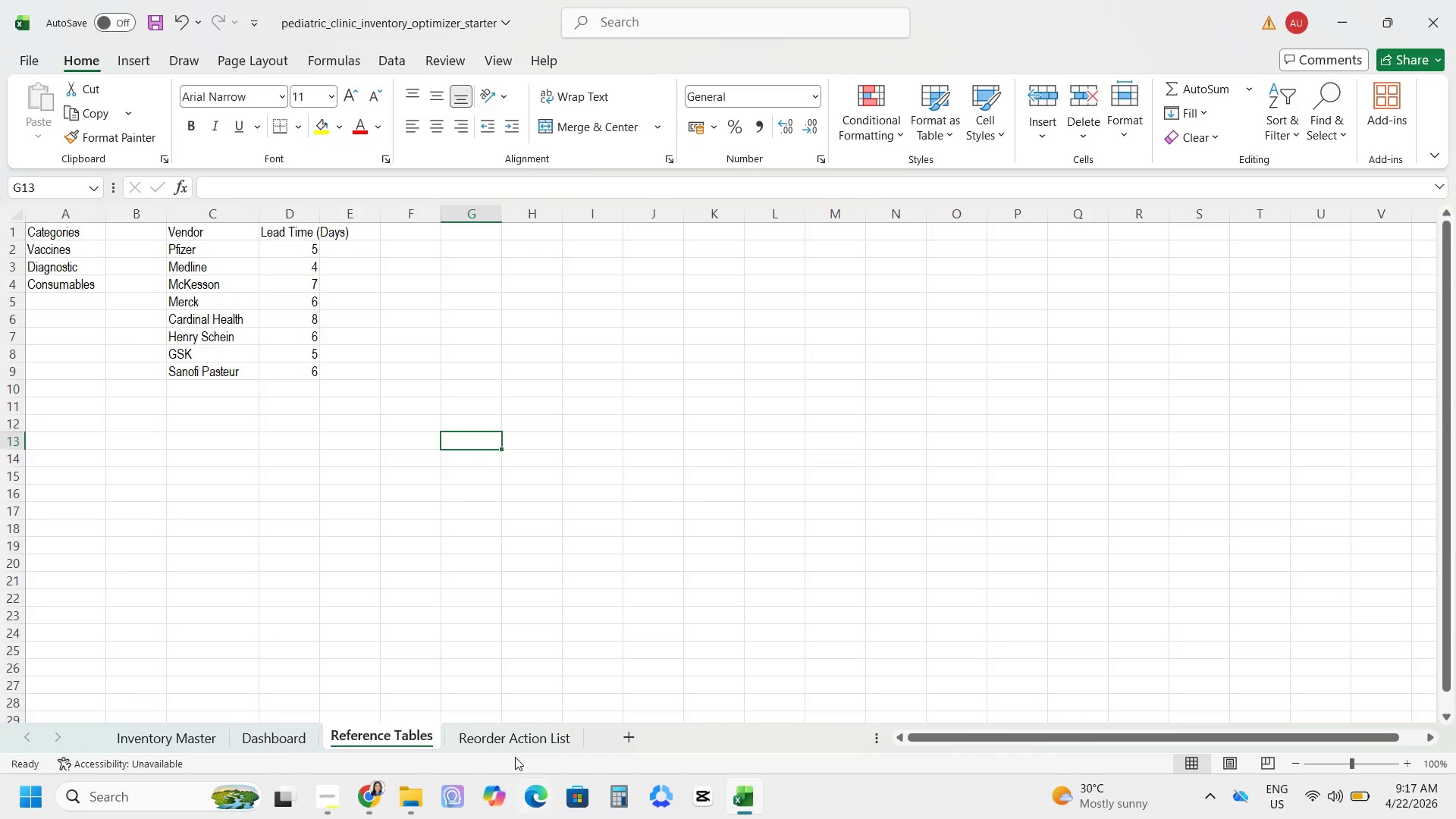 
double_click([515, 731])
 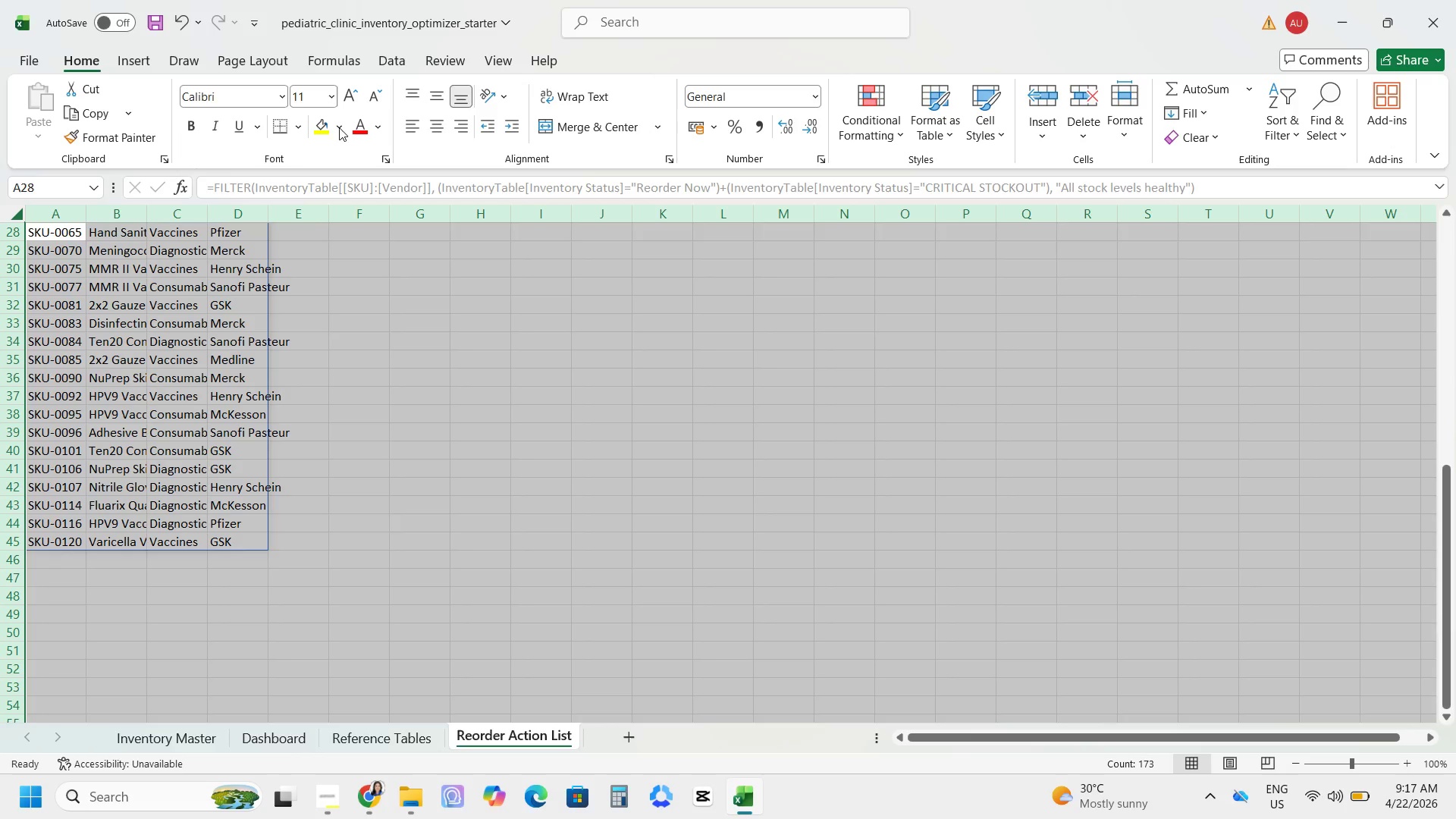 
left_click([284, 97])
 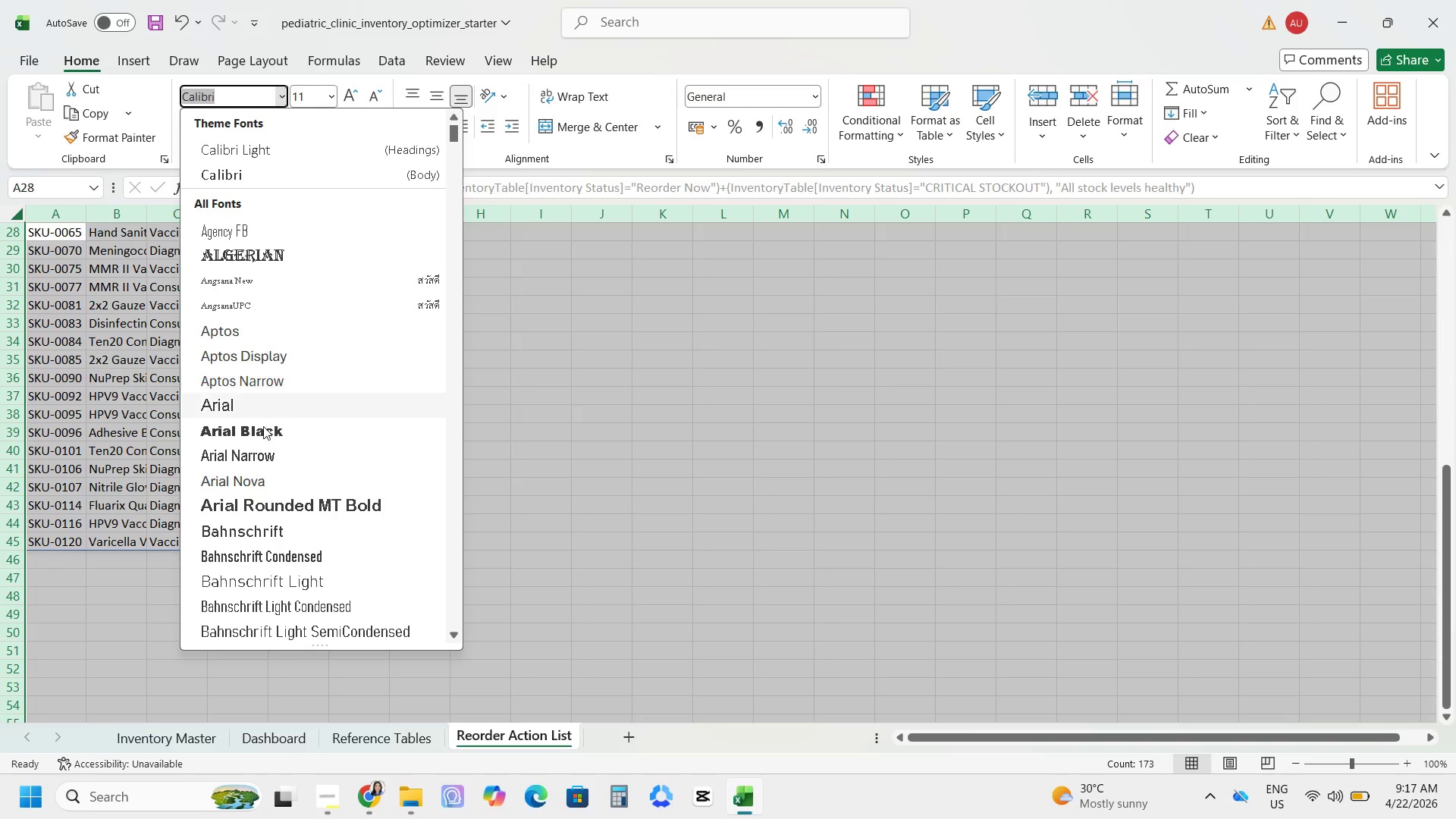 
left_click([262, 460])
 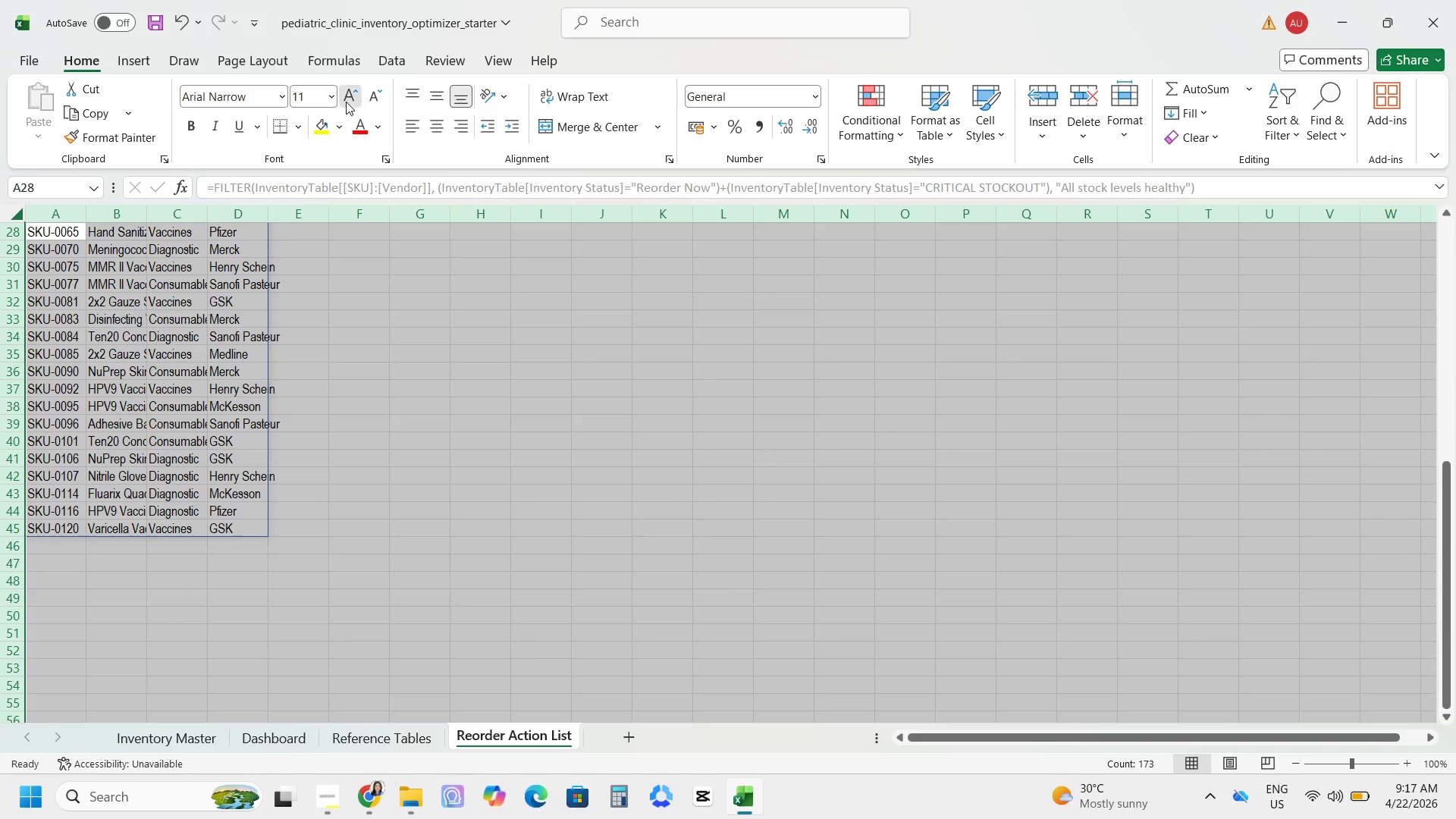 
double_click([426, 388])
 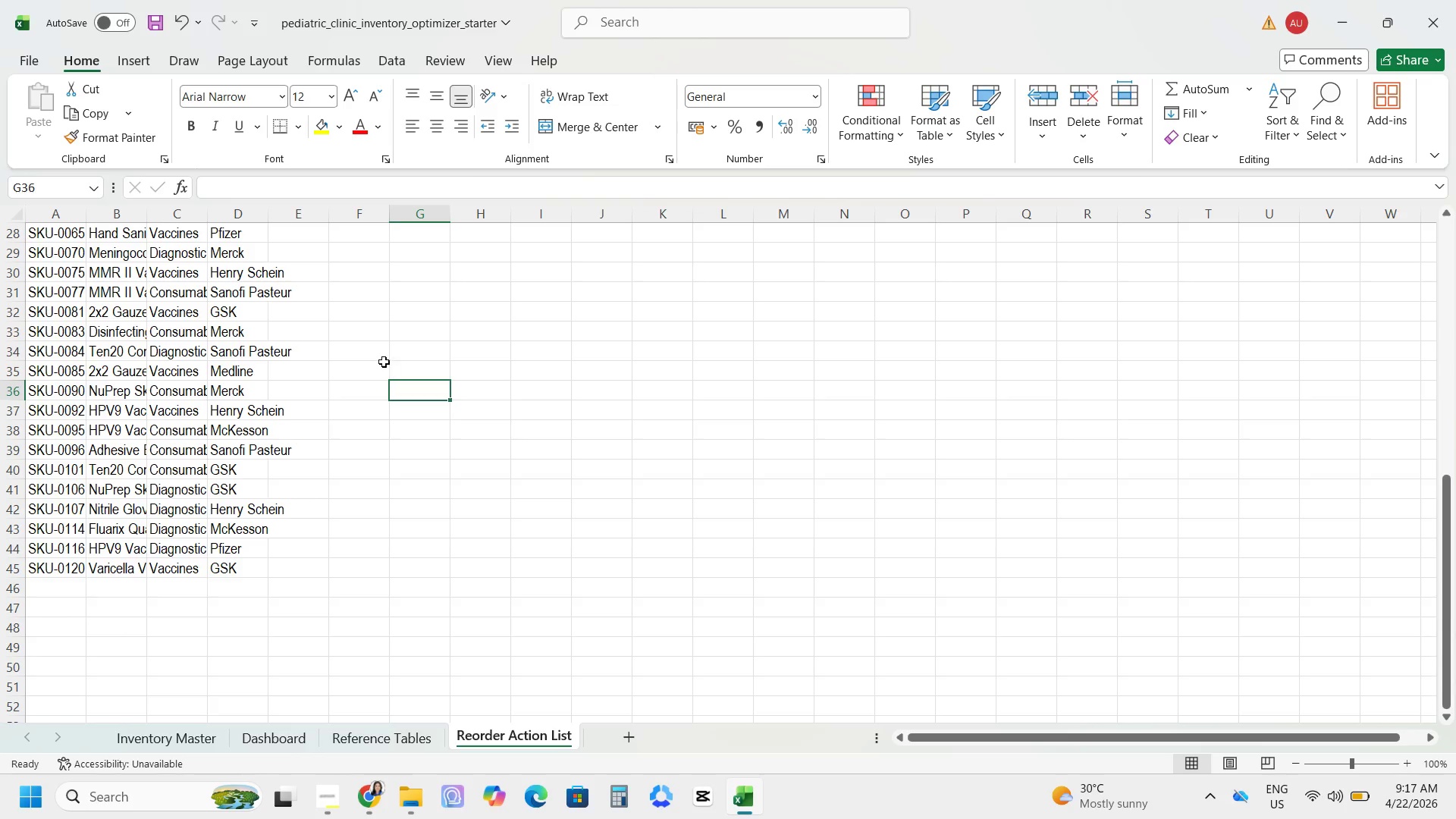 
key(Control+S)
 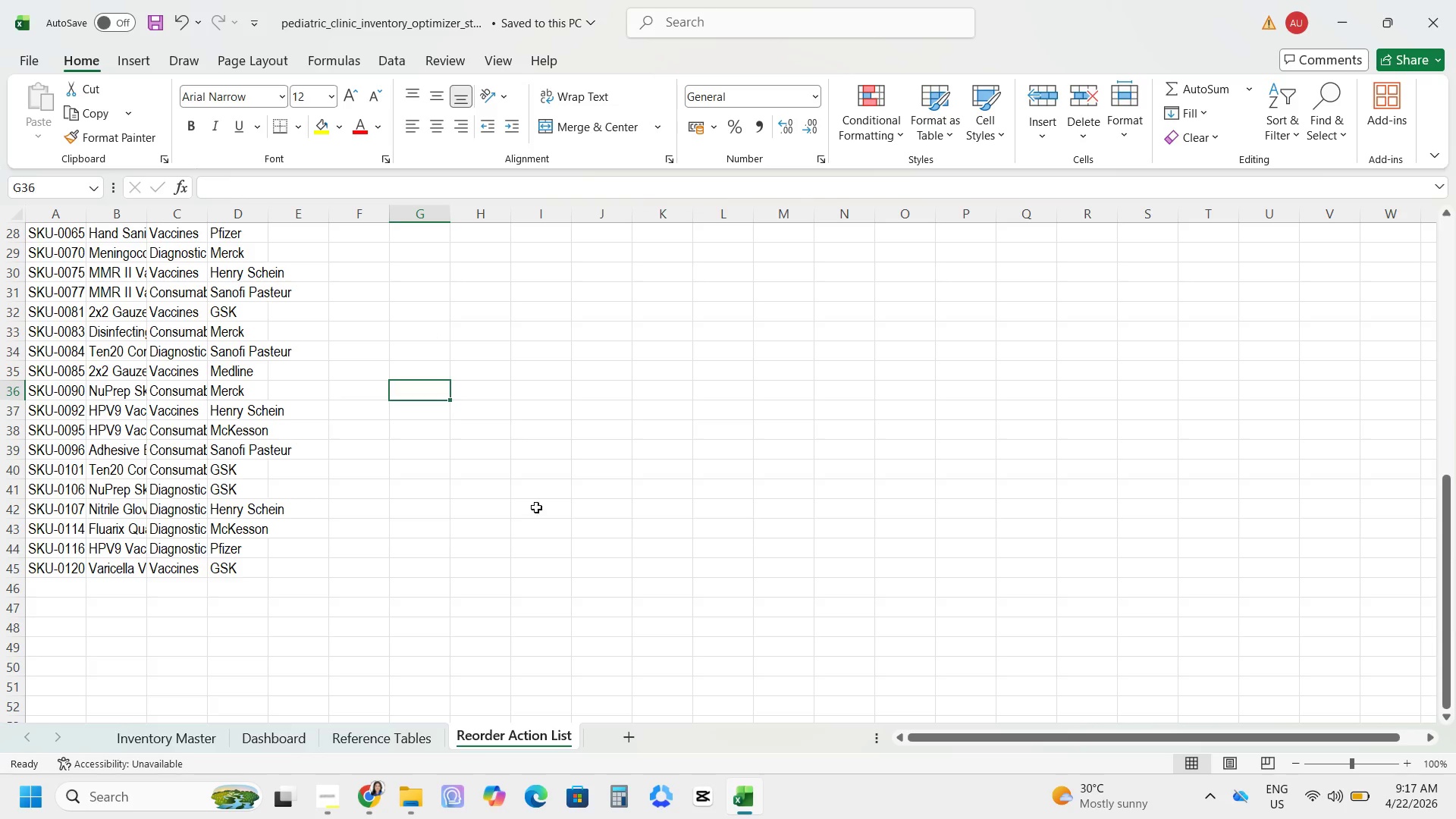 
scroll: coordinate [334, 607], scroll_direction: up, amount: 7.0
 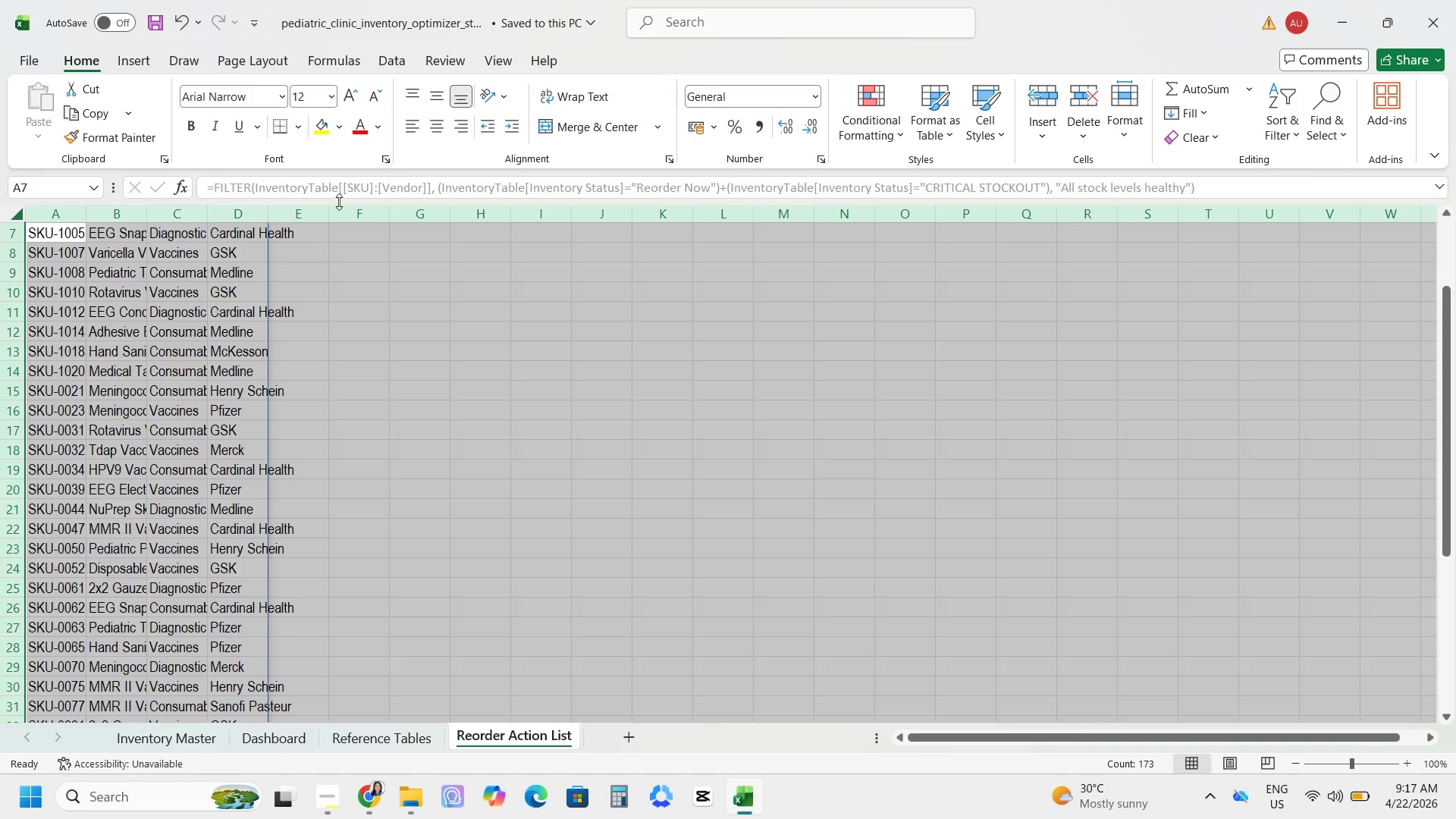 
double_click([329, 220])
 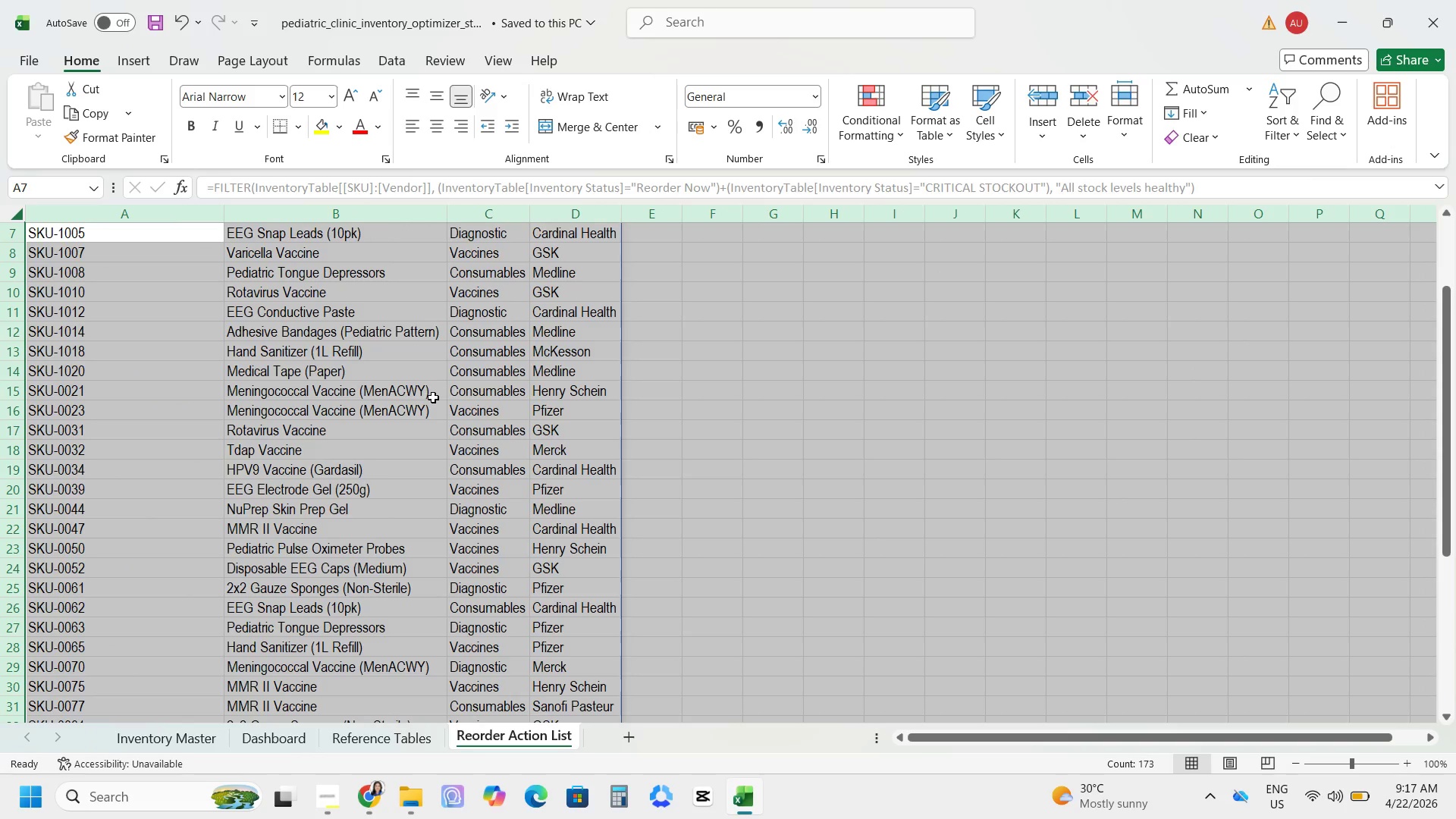 
scroll: coordinate [434, 397], scroll_direction: up, amount: 5.0
 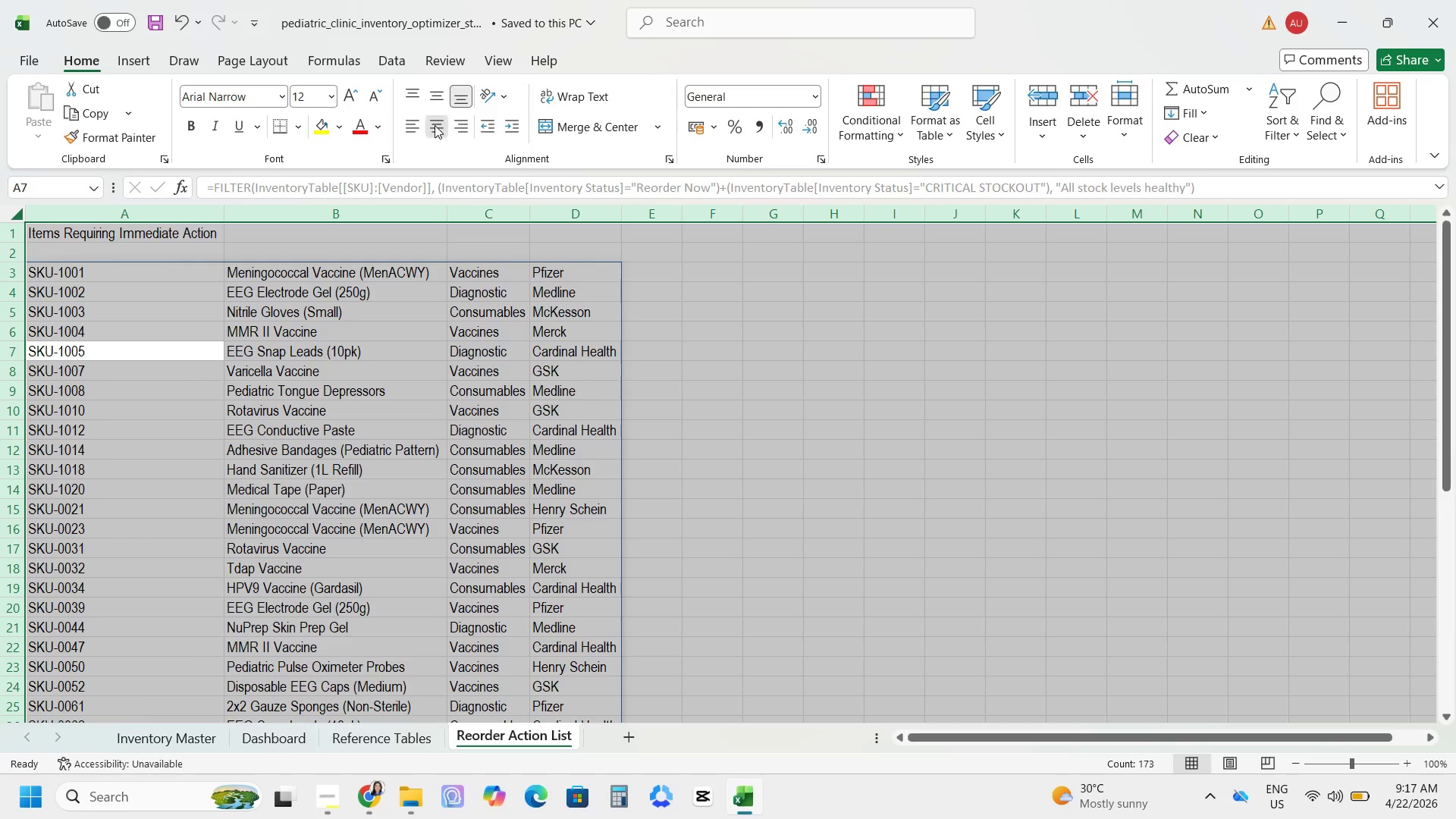 
left_click([433, 103])
 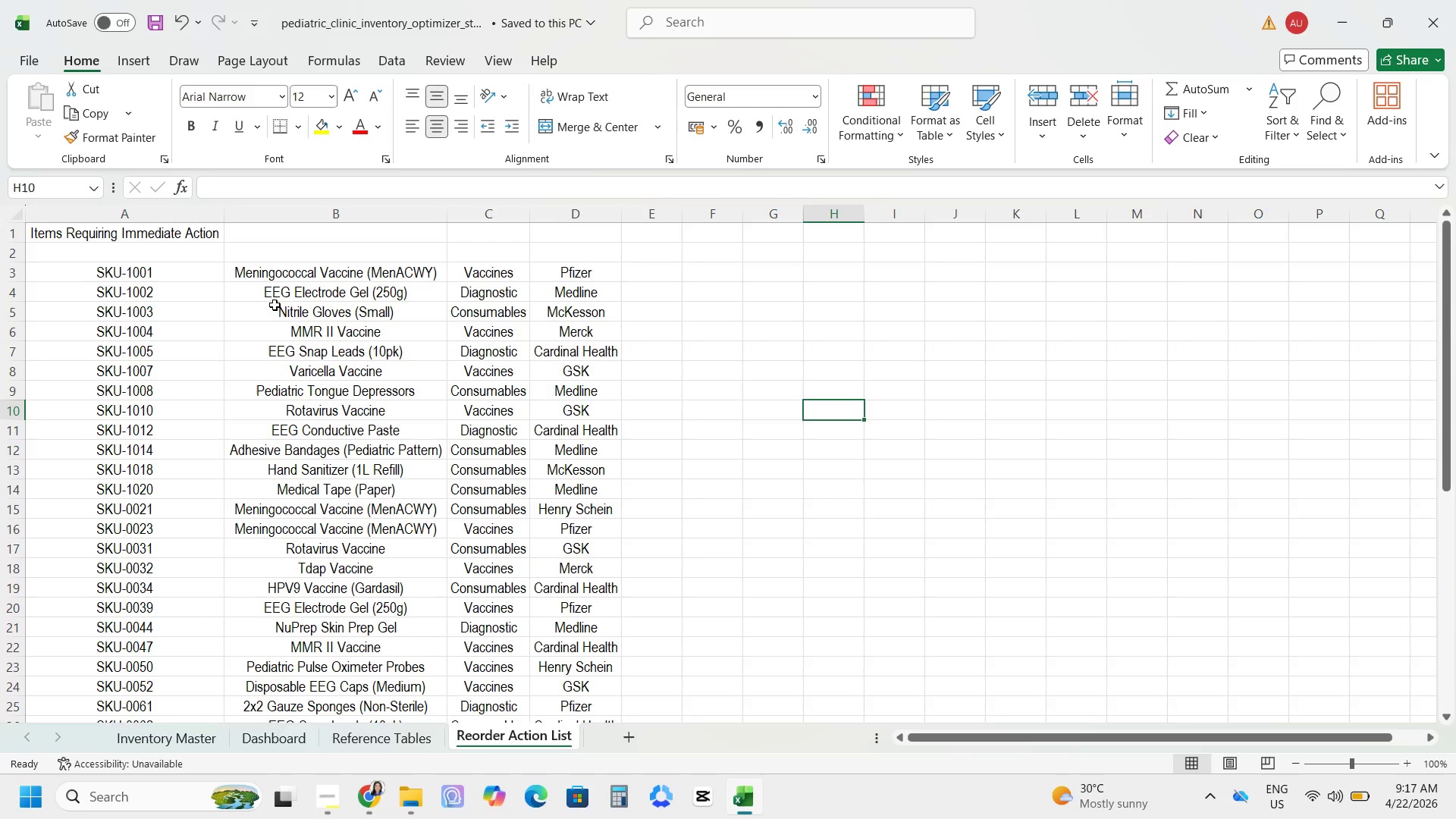 
left_click_drag(start_coordinate=[220, 215], to_coordinate=[158, 227])
 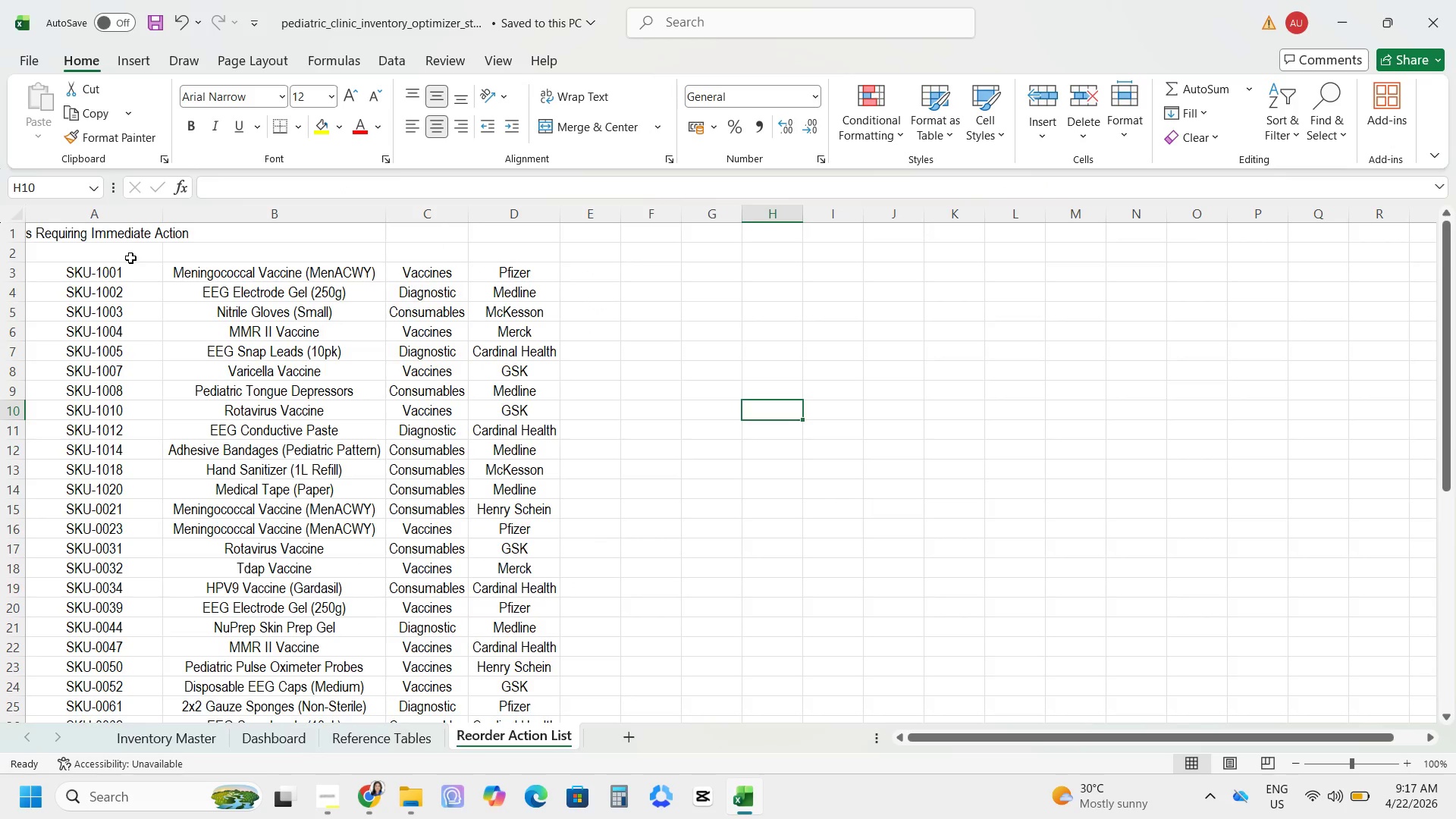 
left_click_drag(start_coordinate=[111, 229], to_coordinate=[529, 224])
 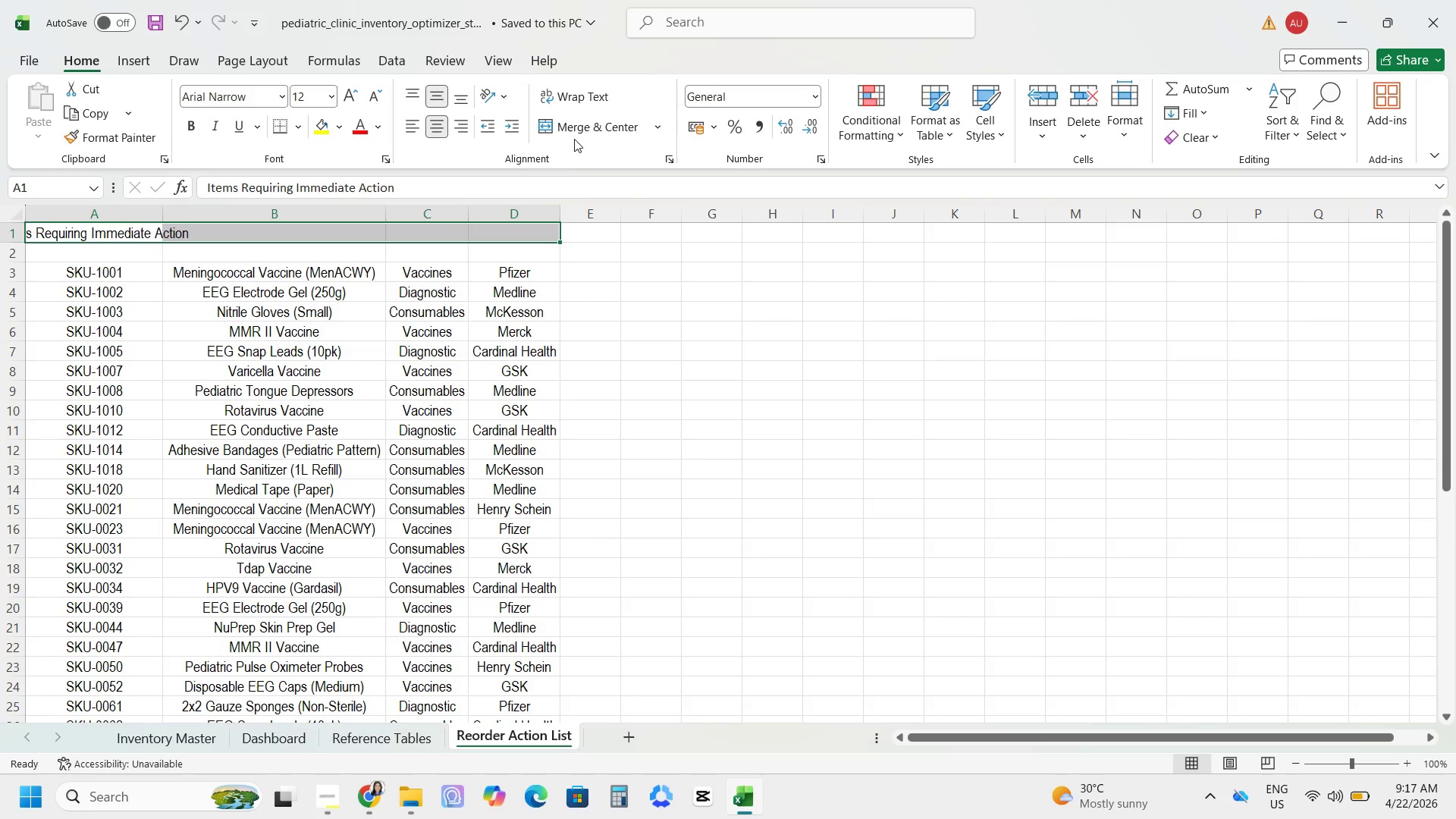 
left_click([572, 136])
 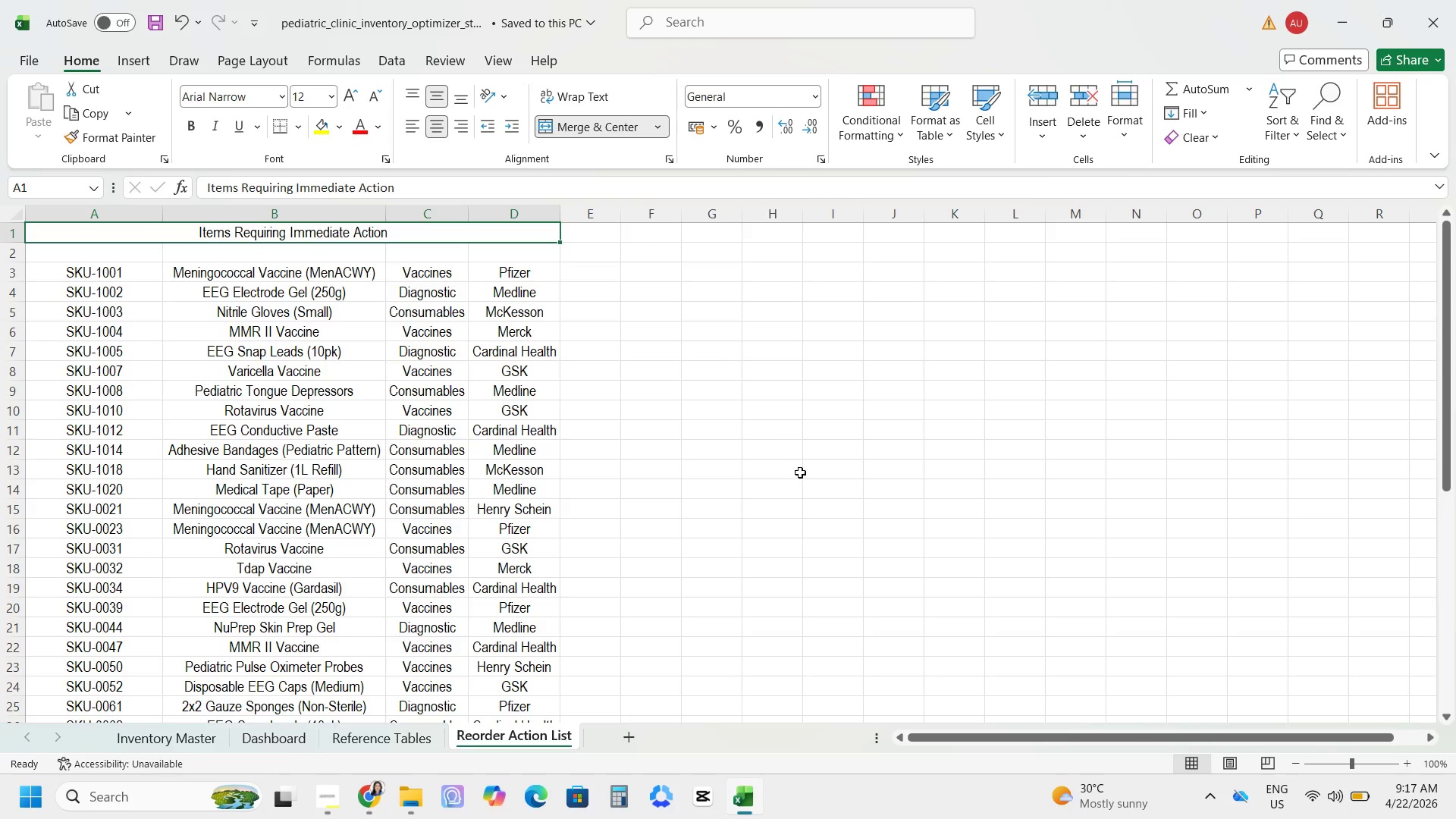 
left_click_drag(start_coordinate=[783, 459], to_coordinate=[778, 459])
 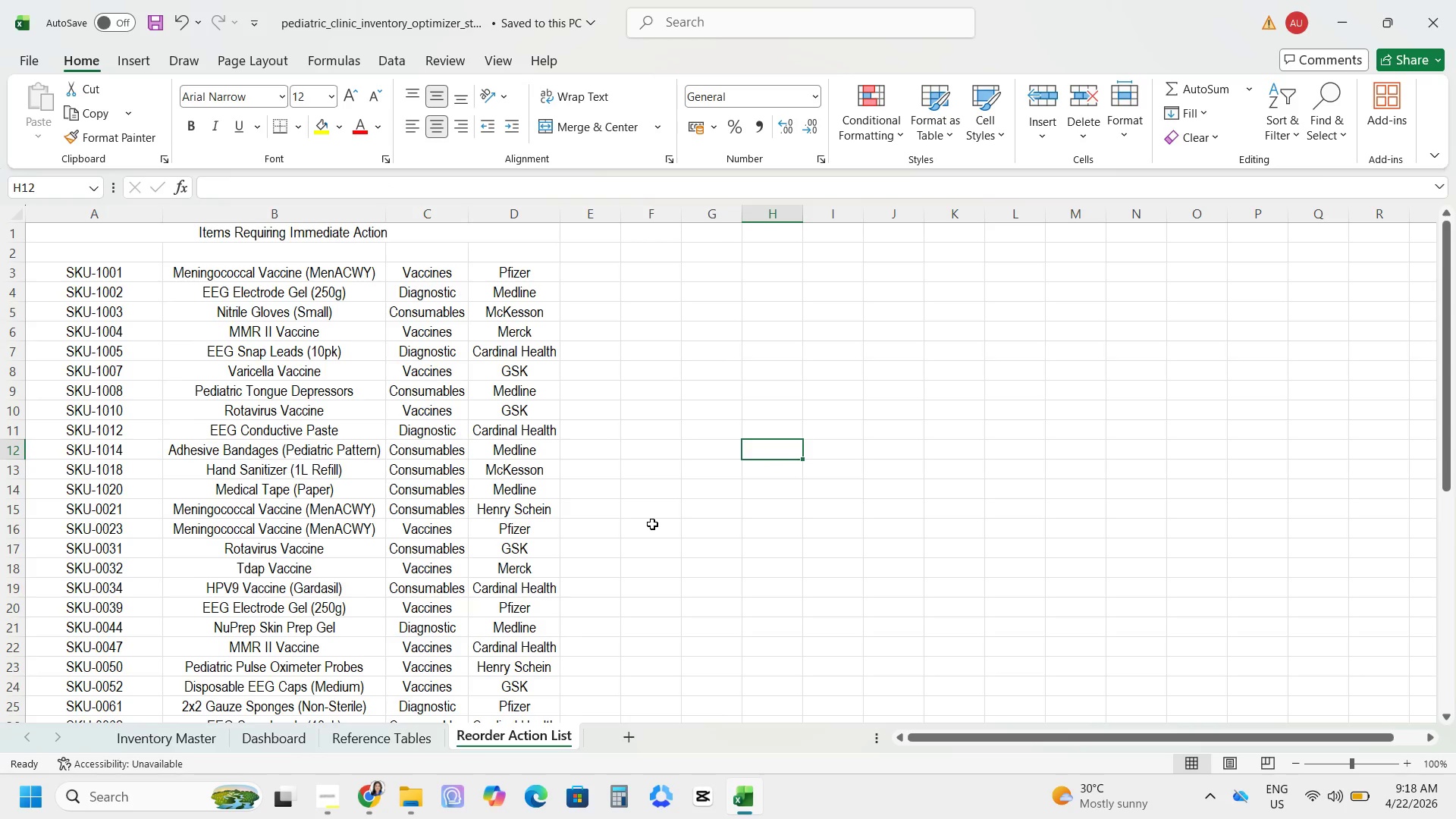 
scroll: coordinate [661, 523], scroll_direction: down, amount: 4.0
 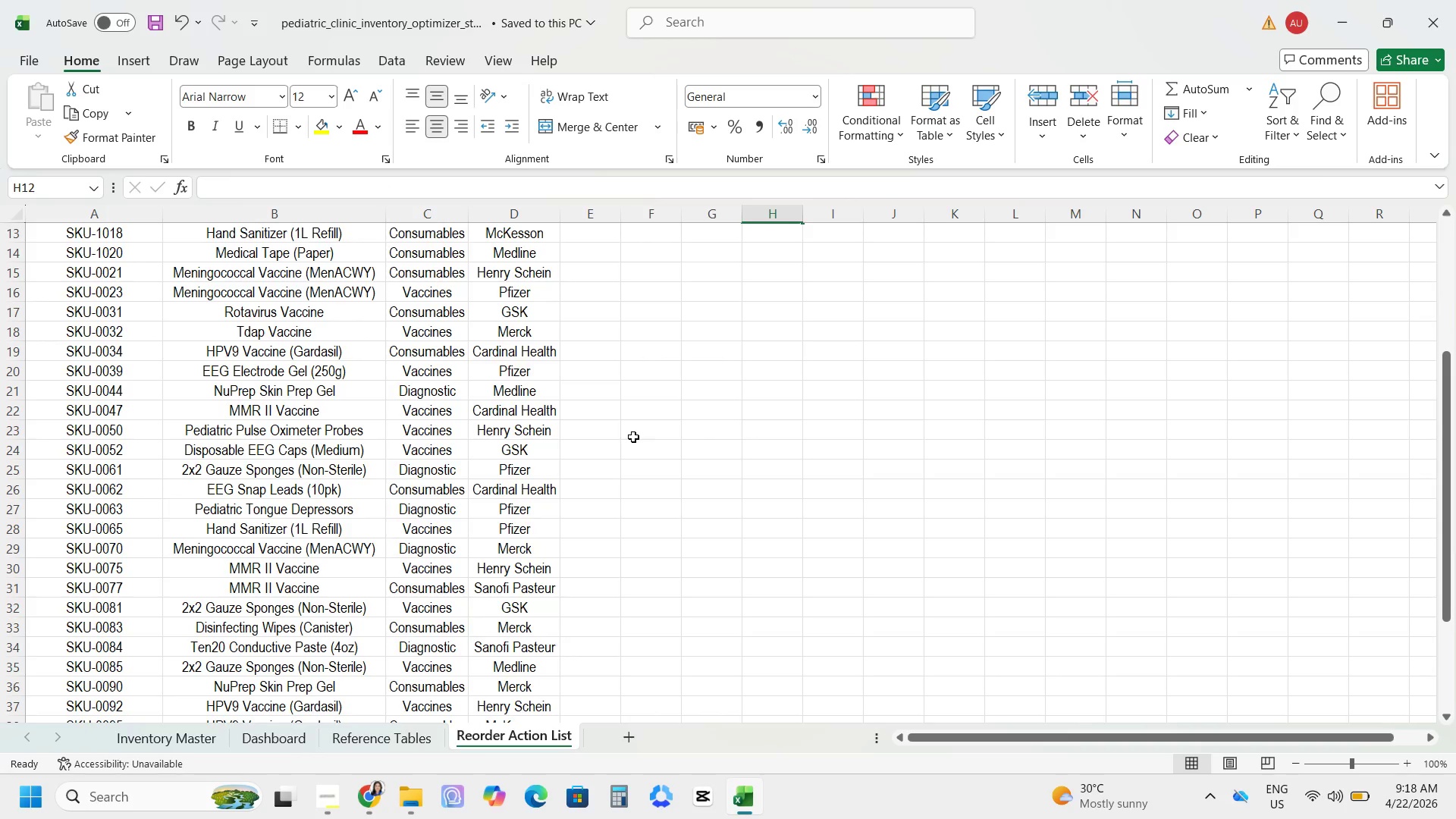 
wait(8.54)
 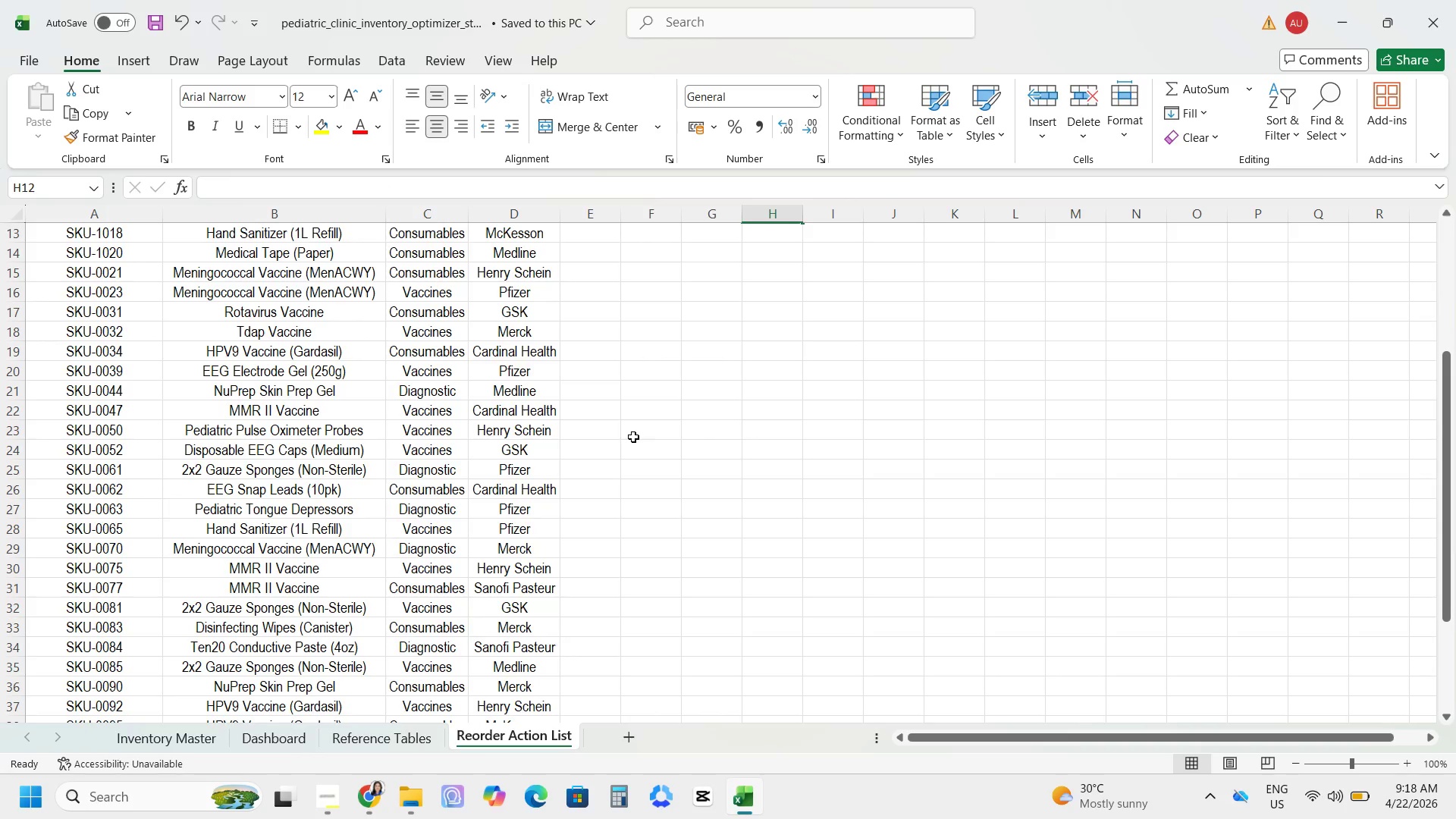 
left_click([1421, 461])
 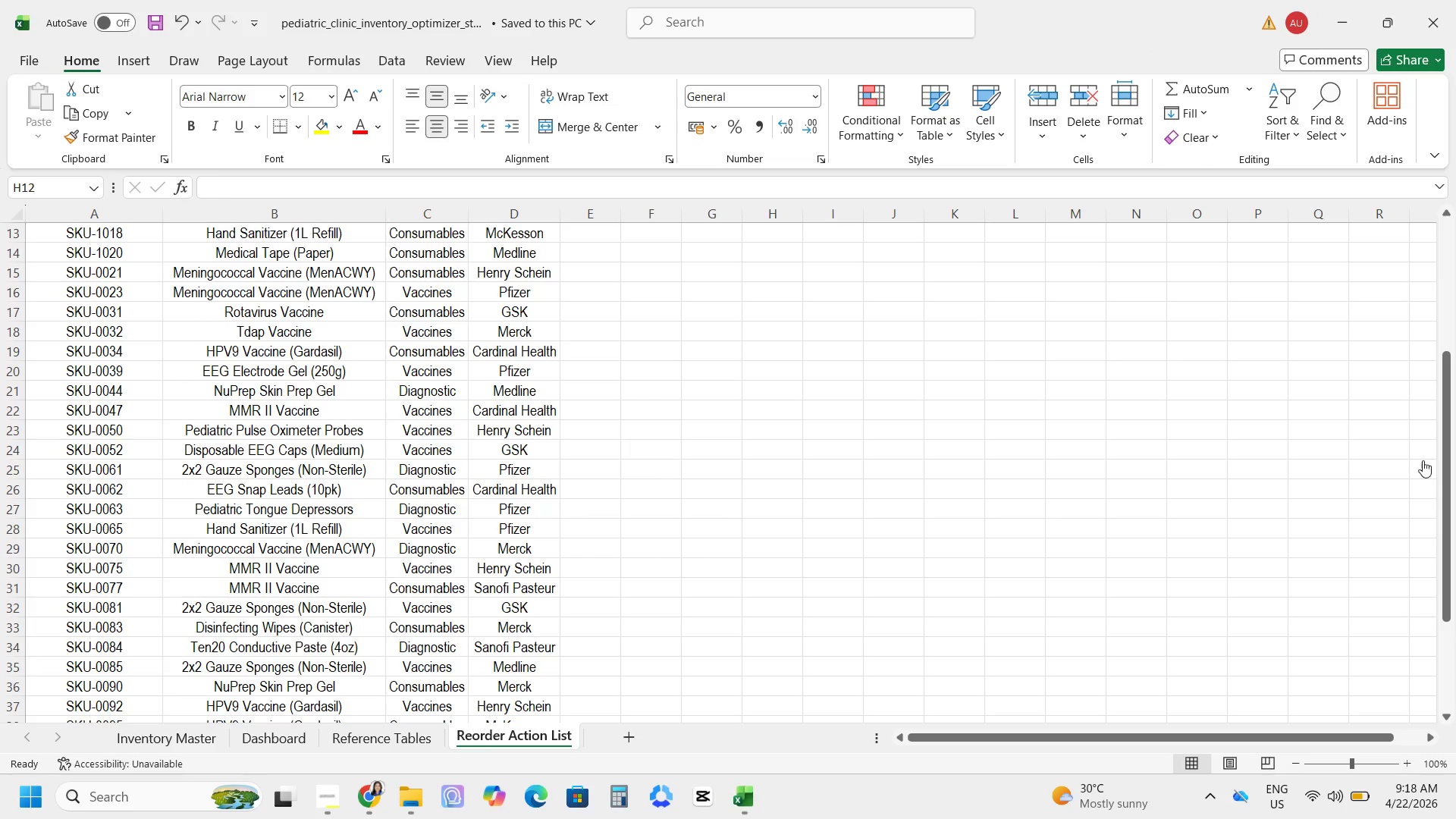 
left_click([1426, 457])
 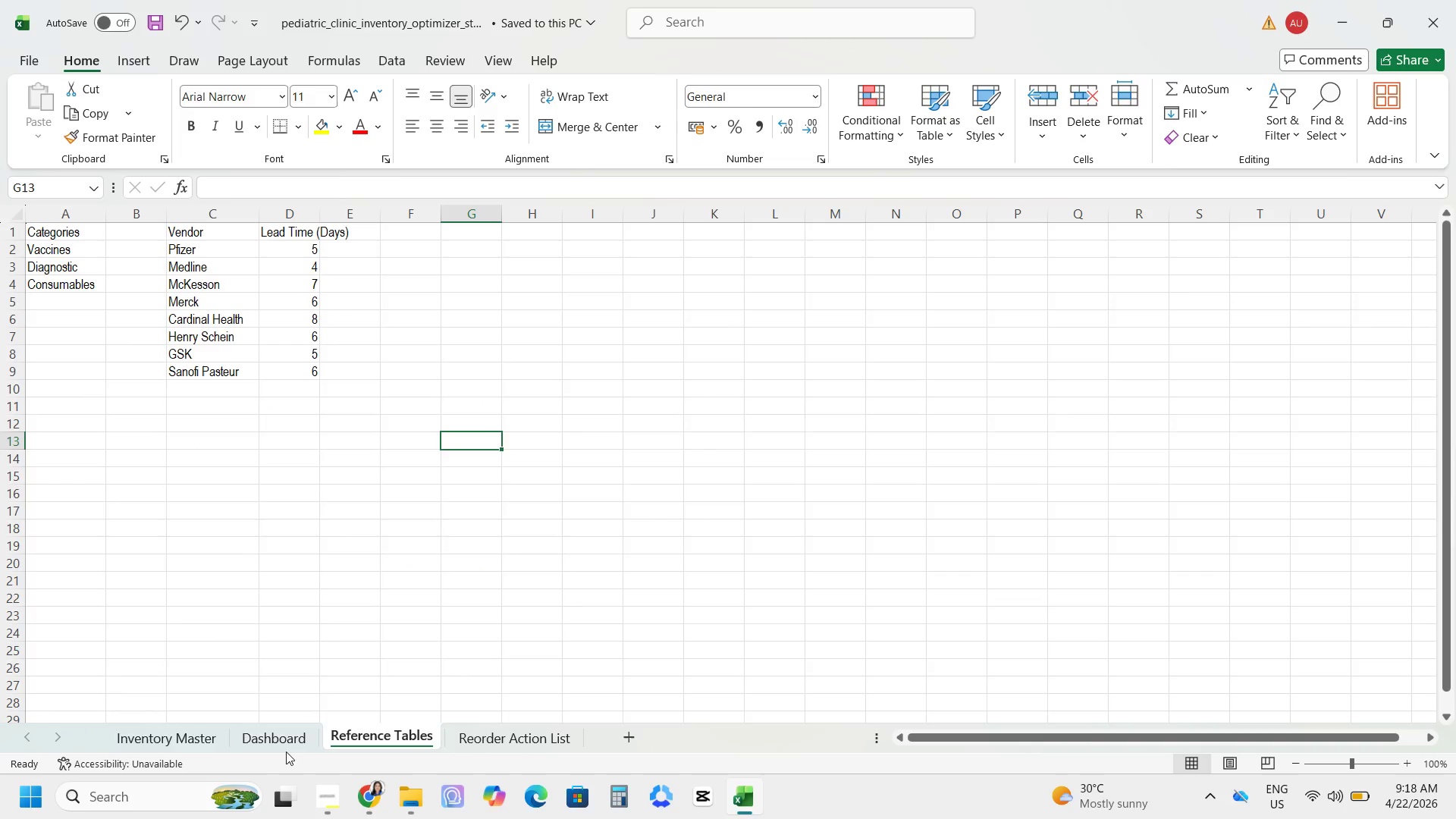 
scroll: coordinate [363, 597], scroll_direction: up, amount: 2.0
 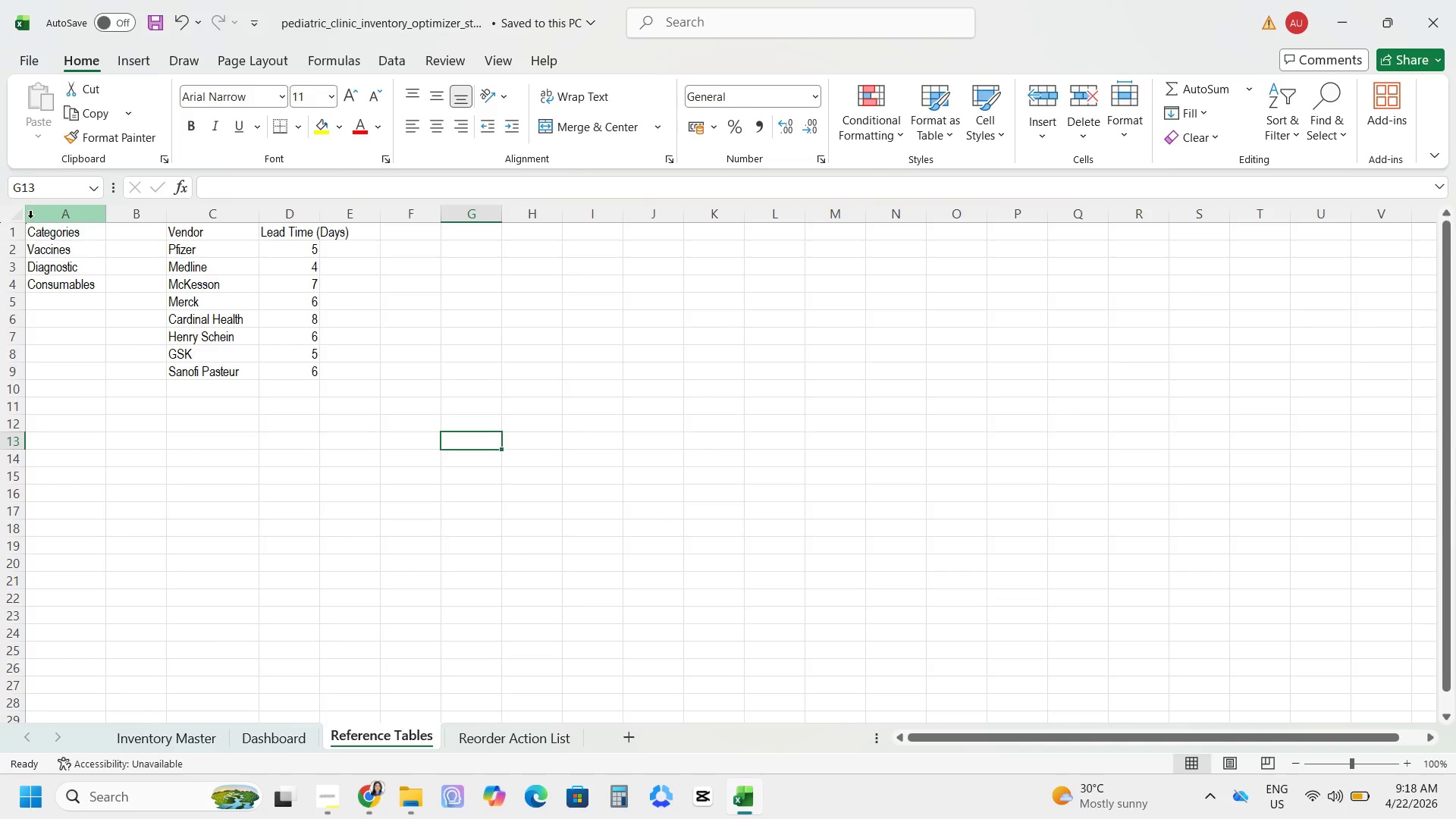 
left_click([2, 209])
 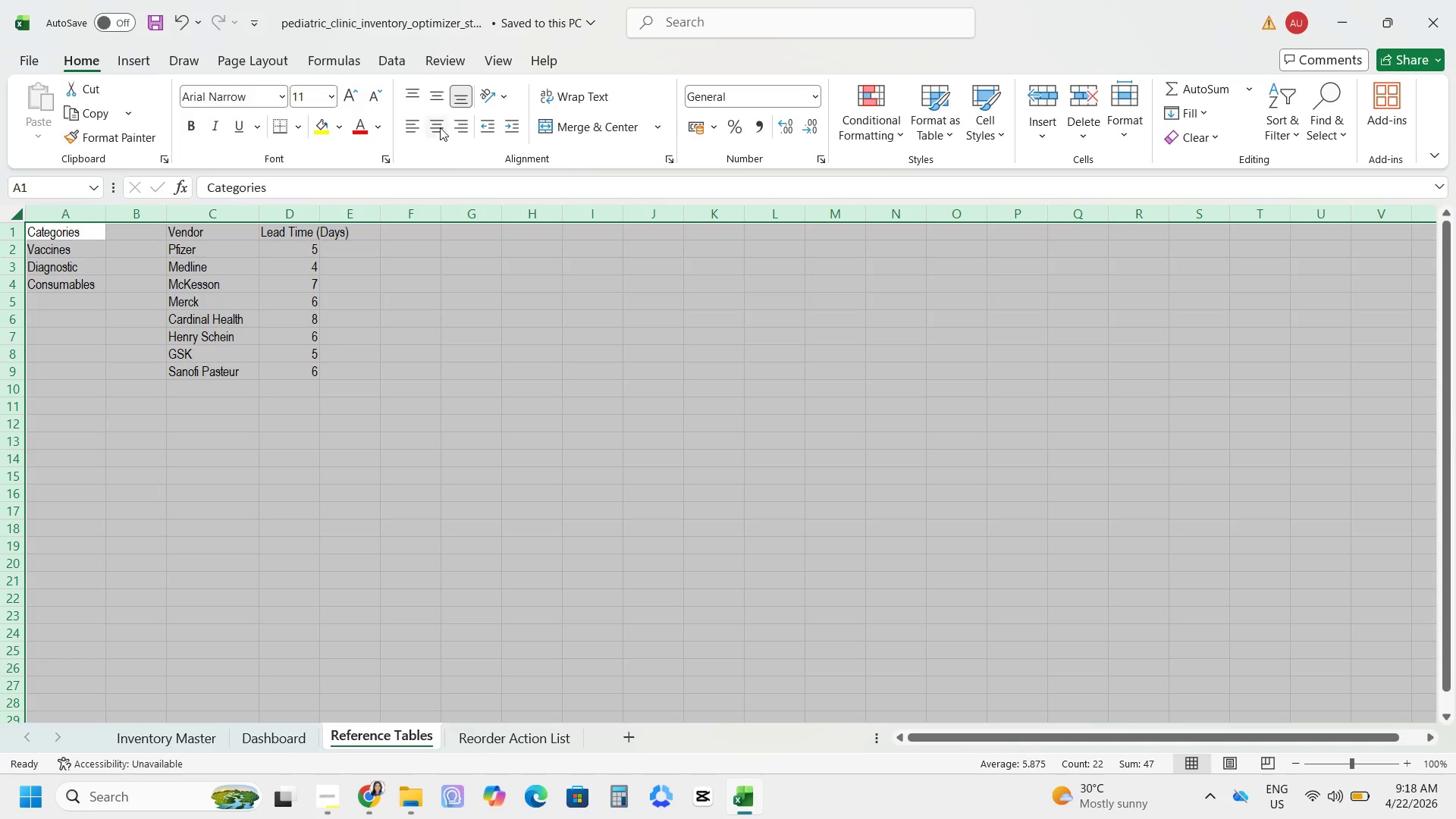 
double_click([438, 91])
 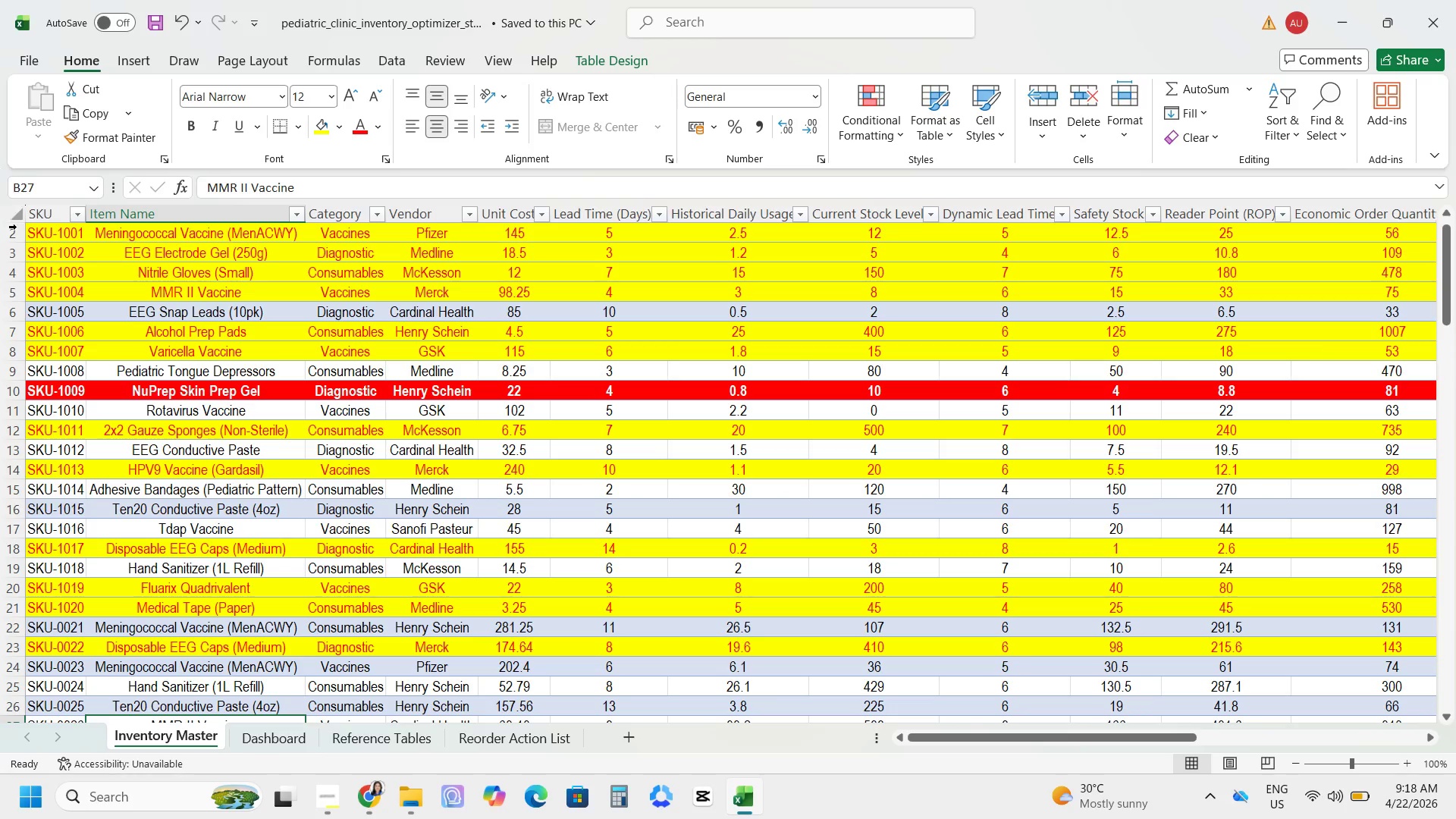 
wait(5.61)
 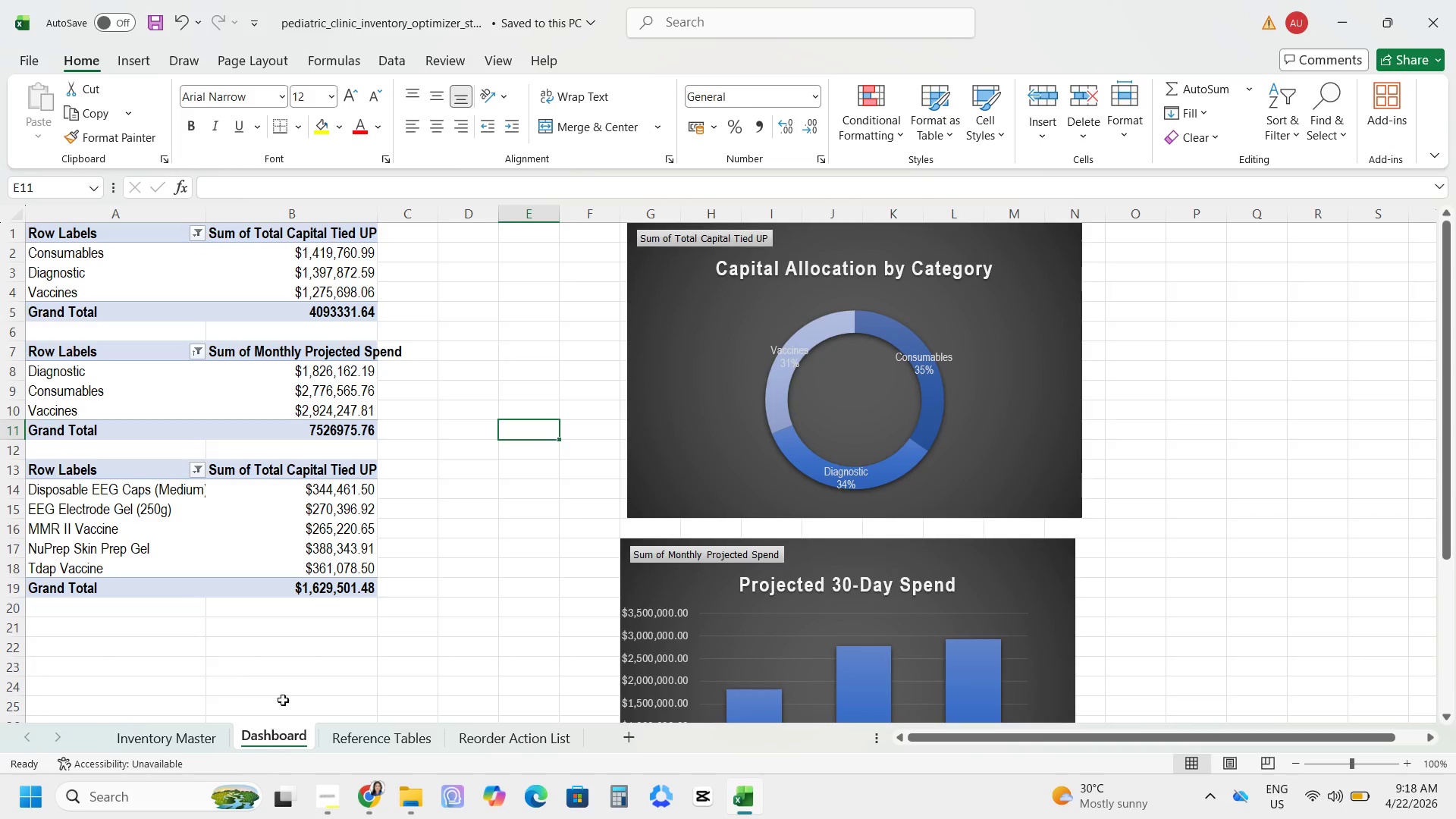 
left_click([422, 128])
 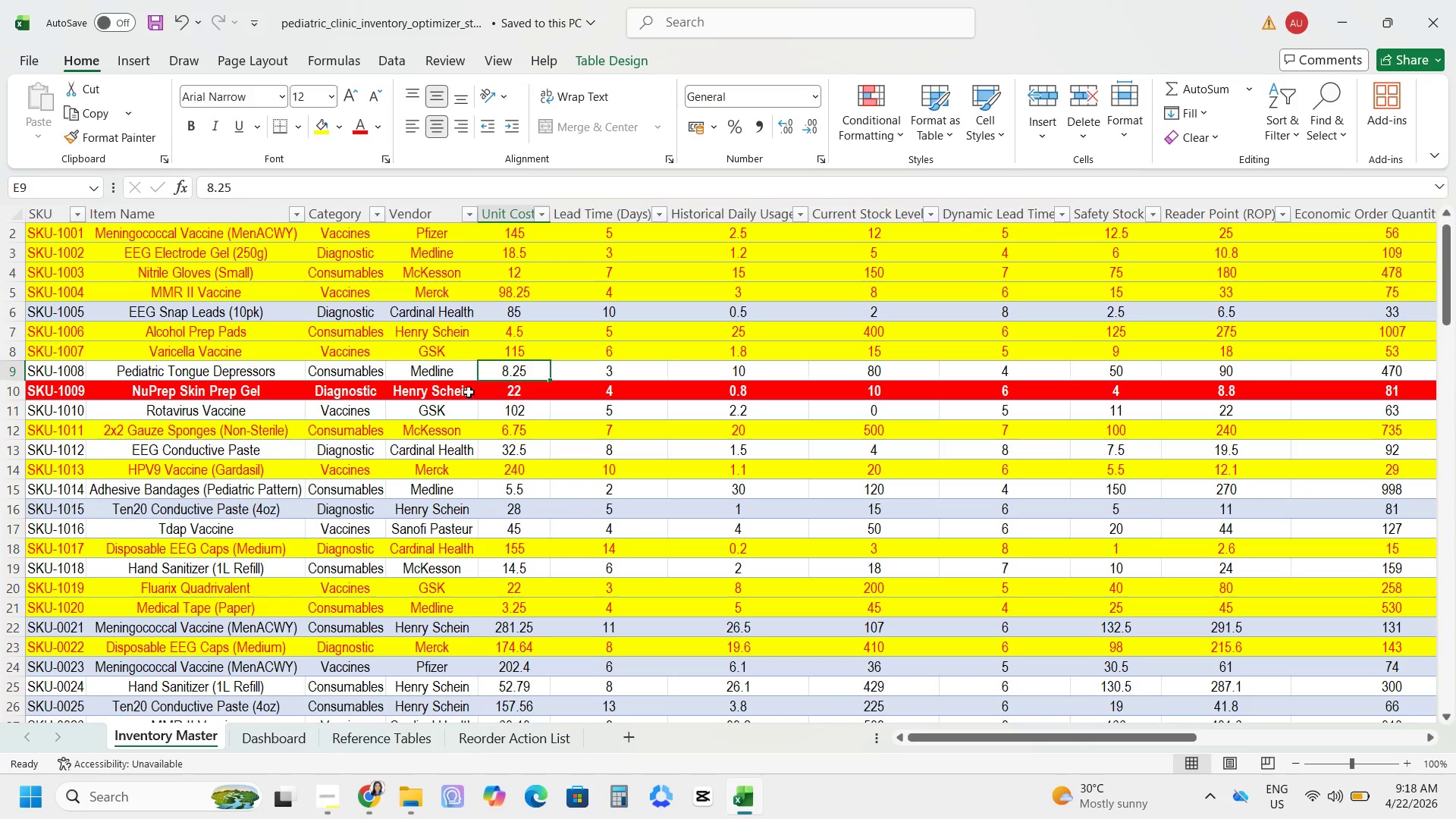 
wait(5.52)
 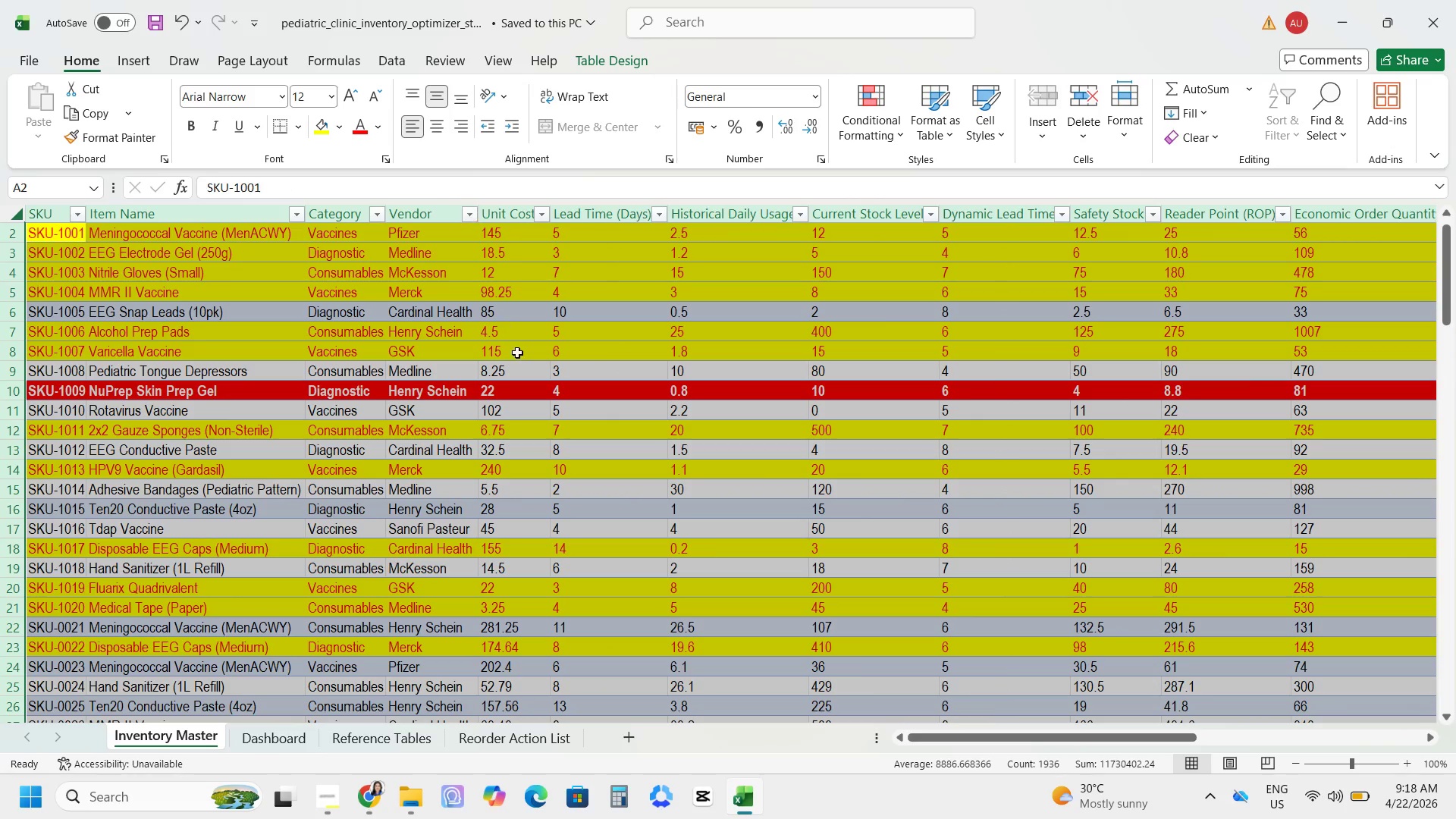 
left_click_drag(start_coordinate=[890, 116], to_coordinate=[884, 127])
 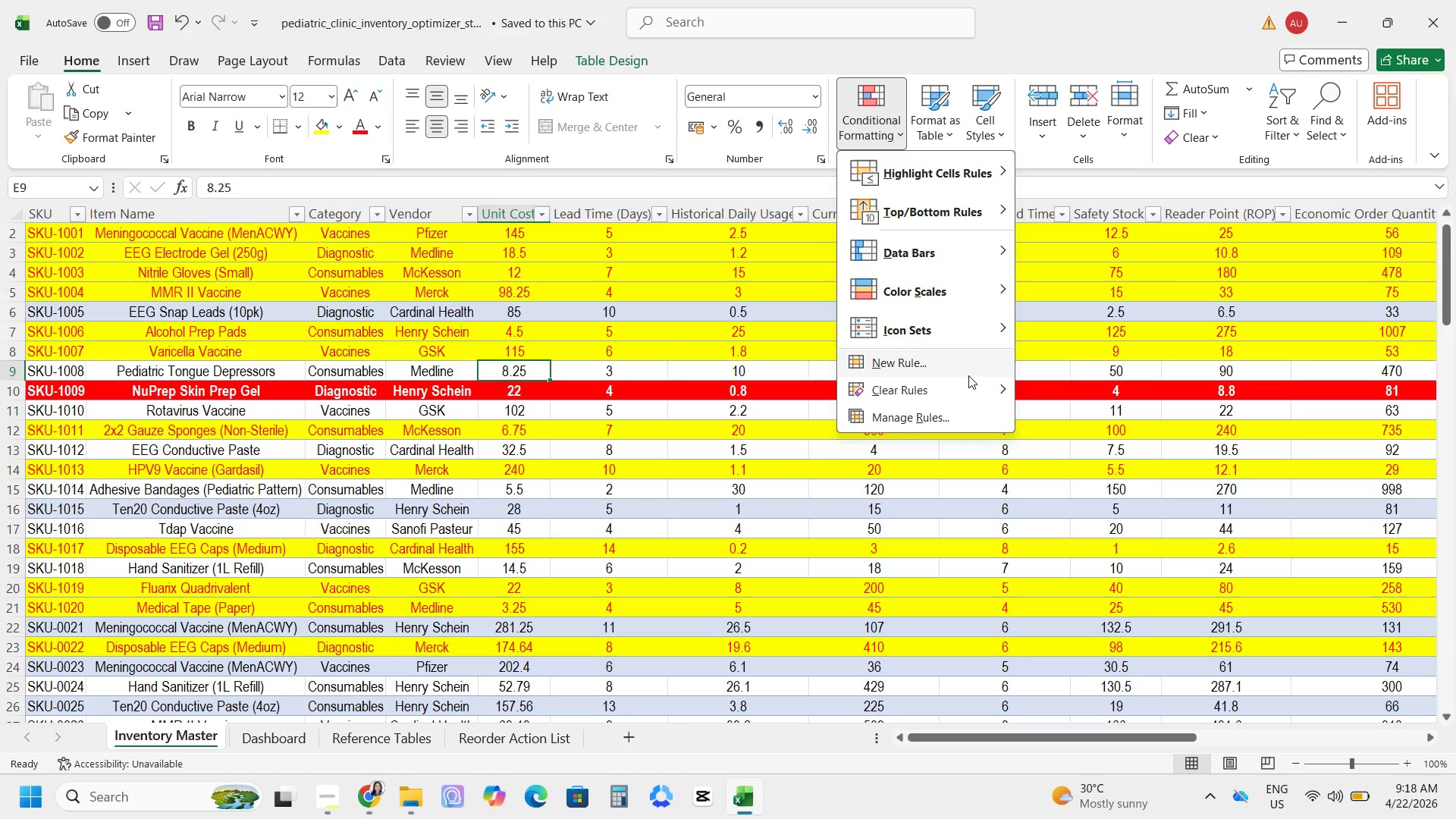 
left_click([963, 431])
 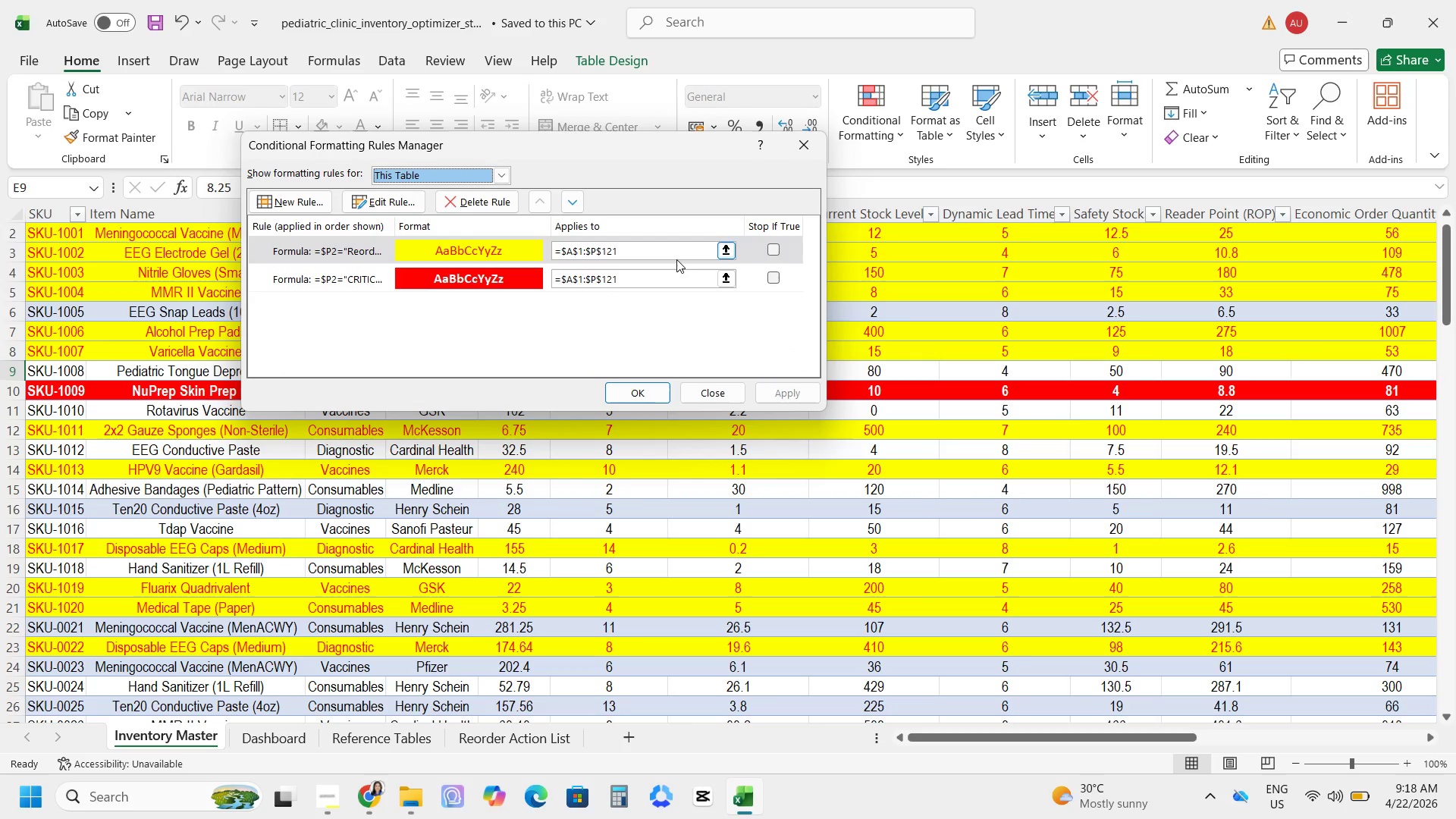 
wait(7.98)
 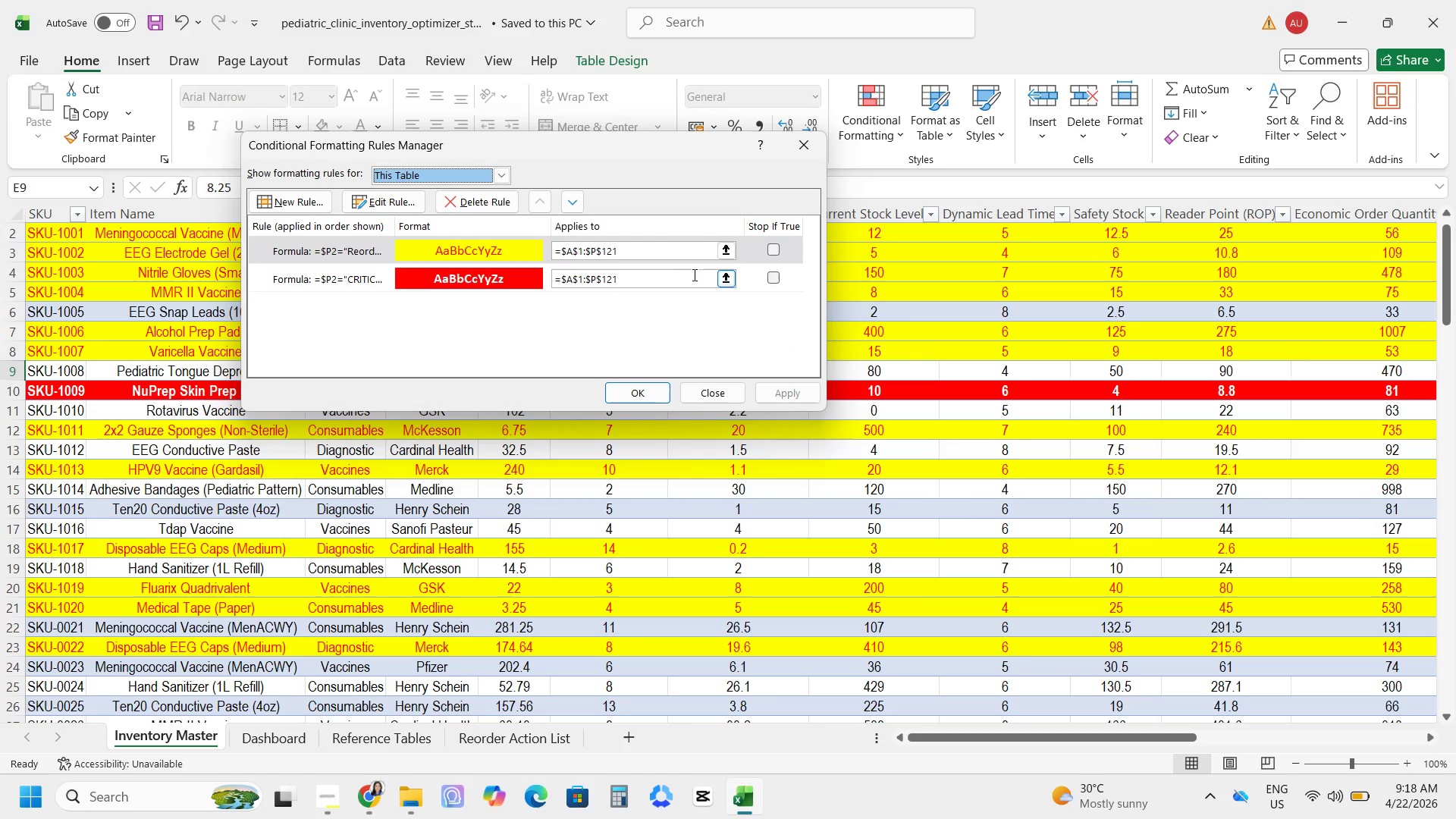 
left_click([342, 243])
 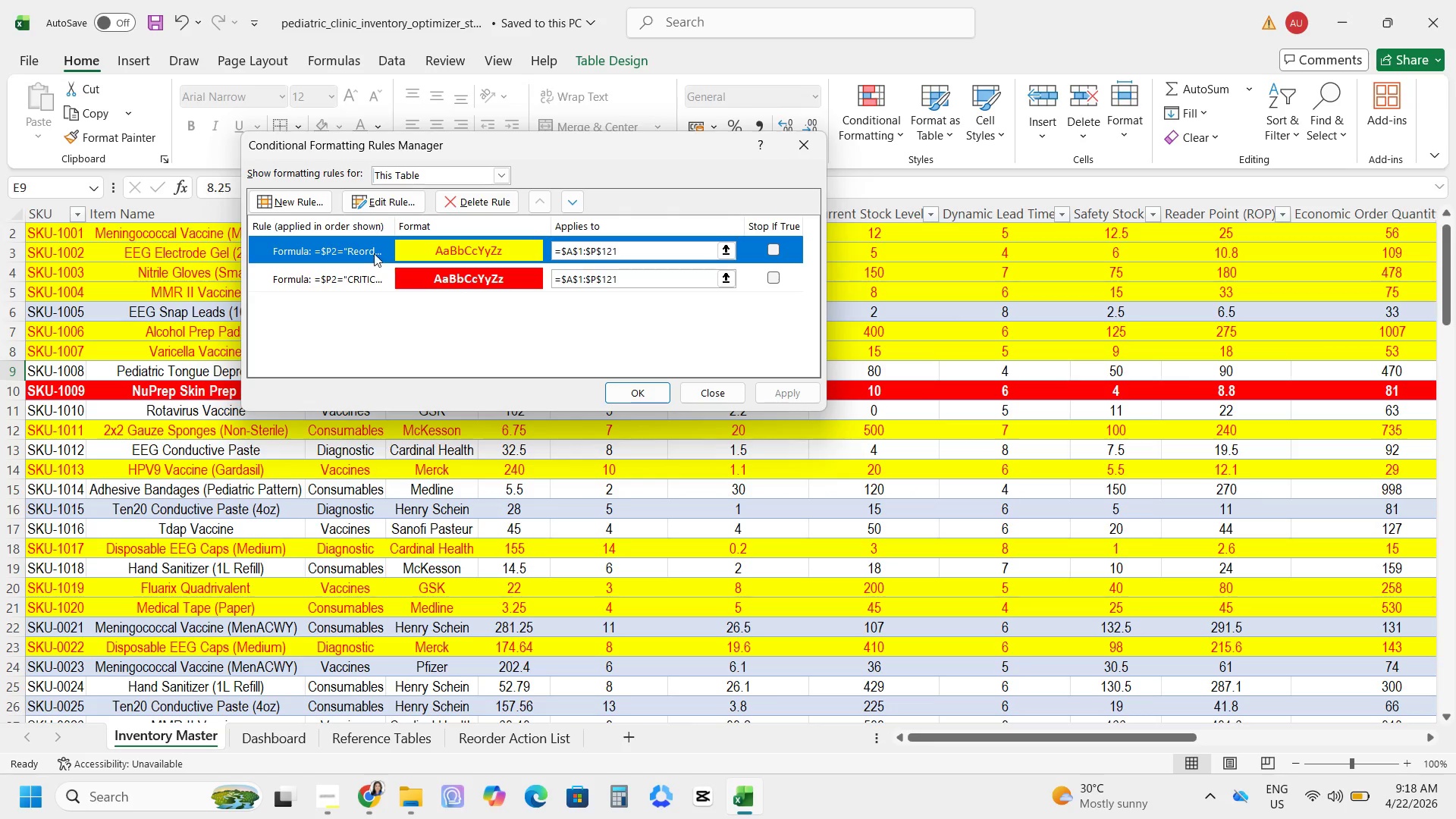 
wait(5.19)
 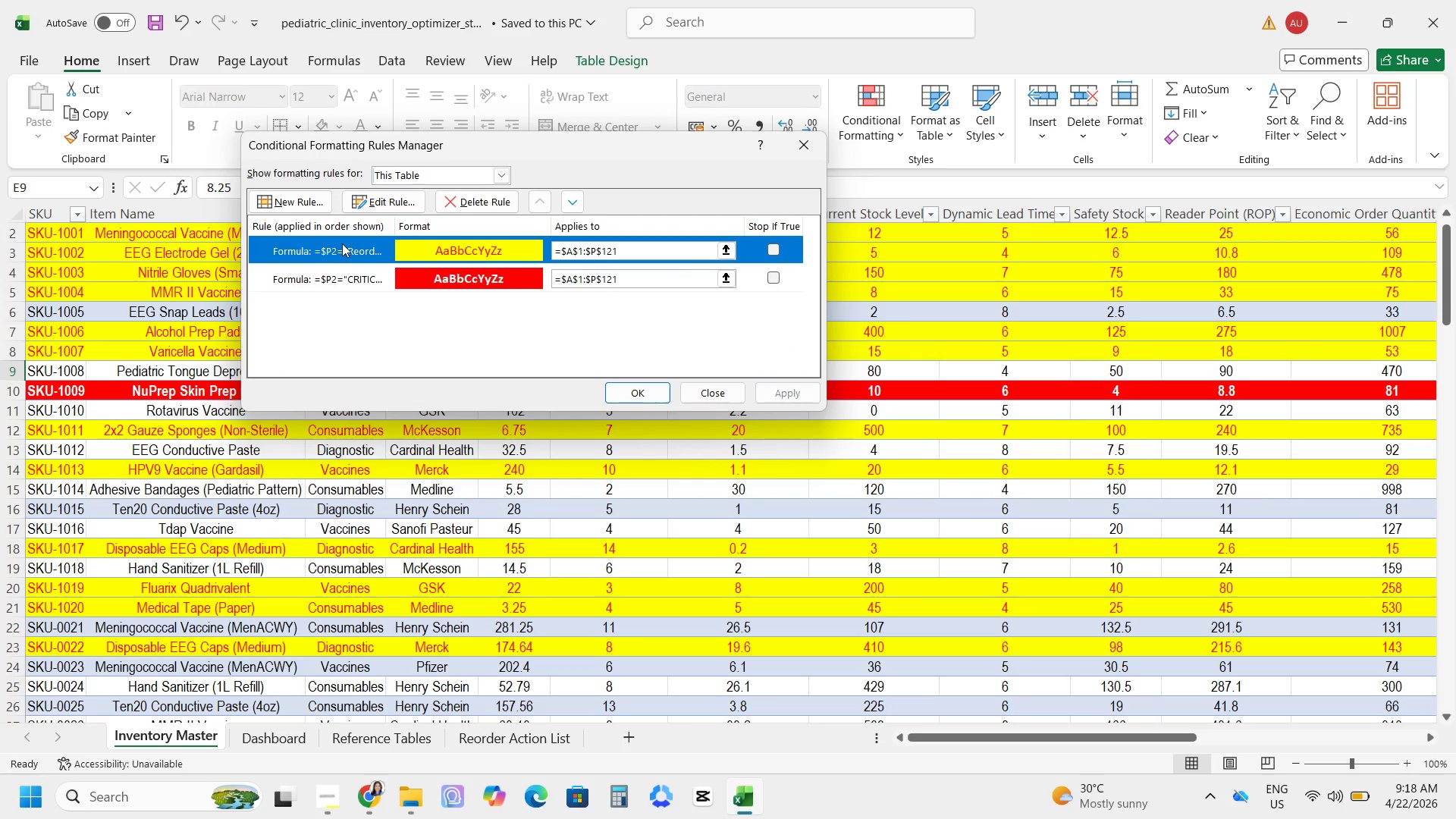 
left_click([362, 209])
 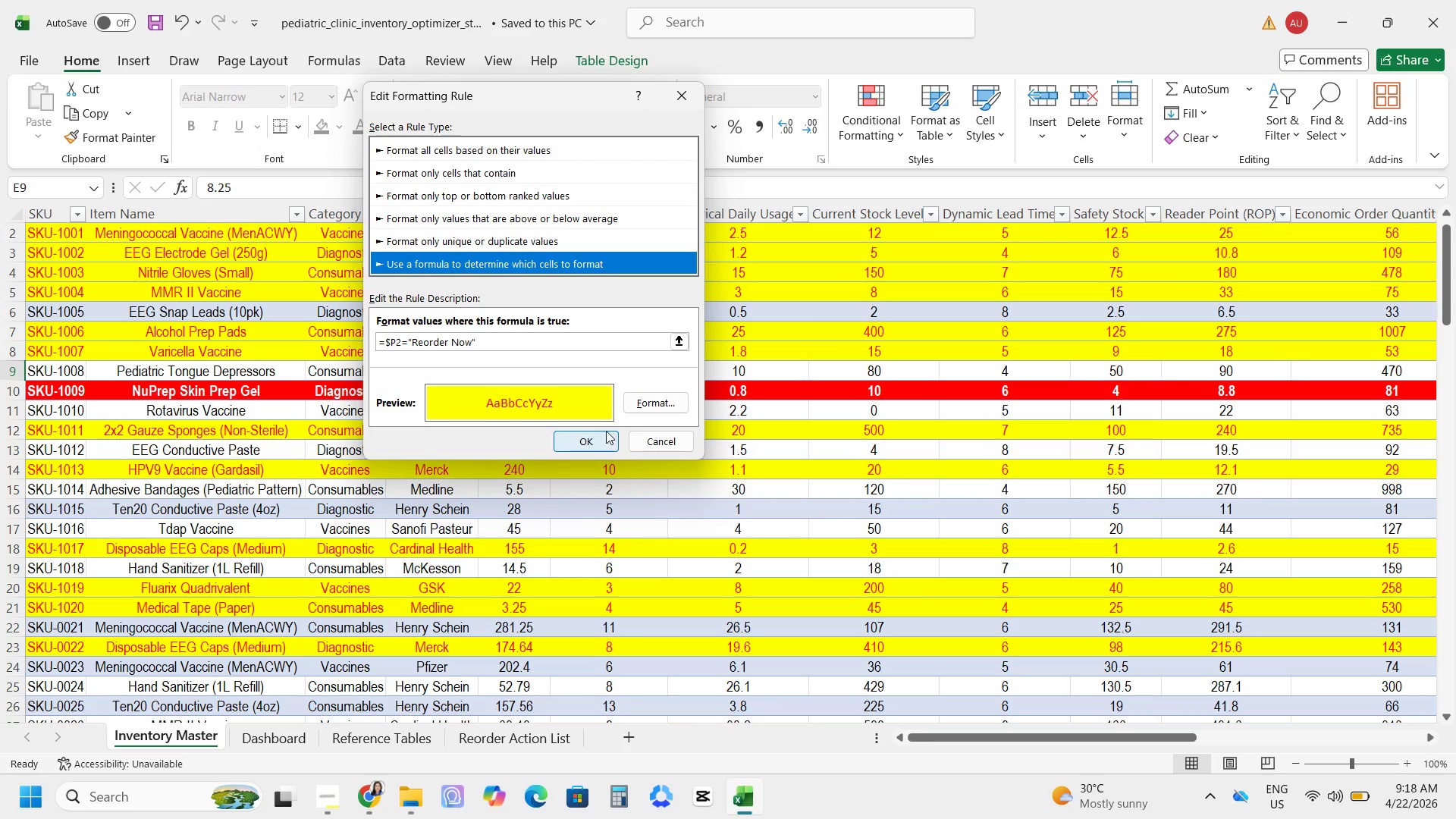 
wait(5.99)
 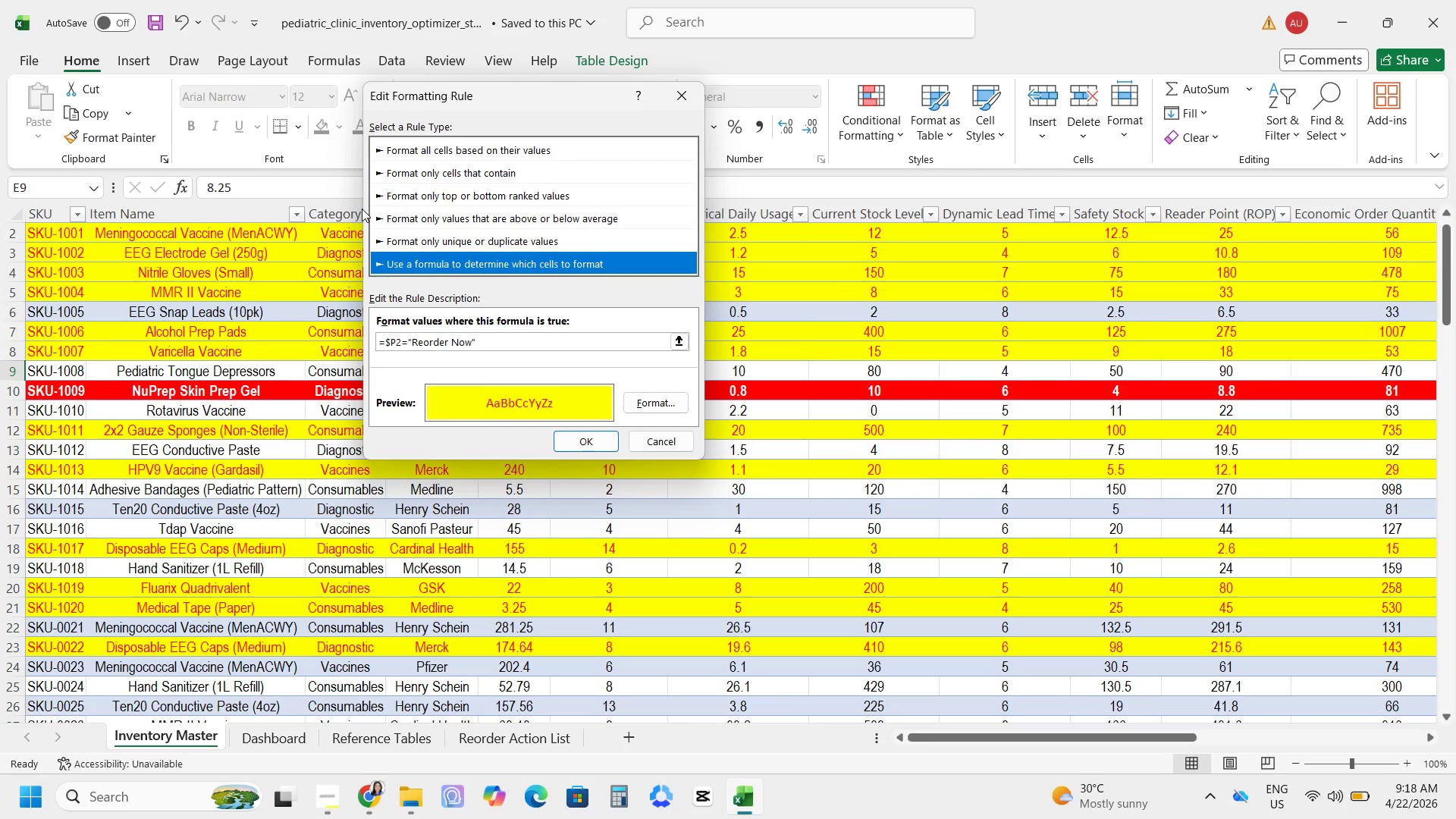 
left_click([396, 342])
 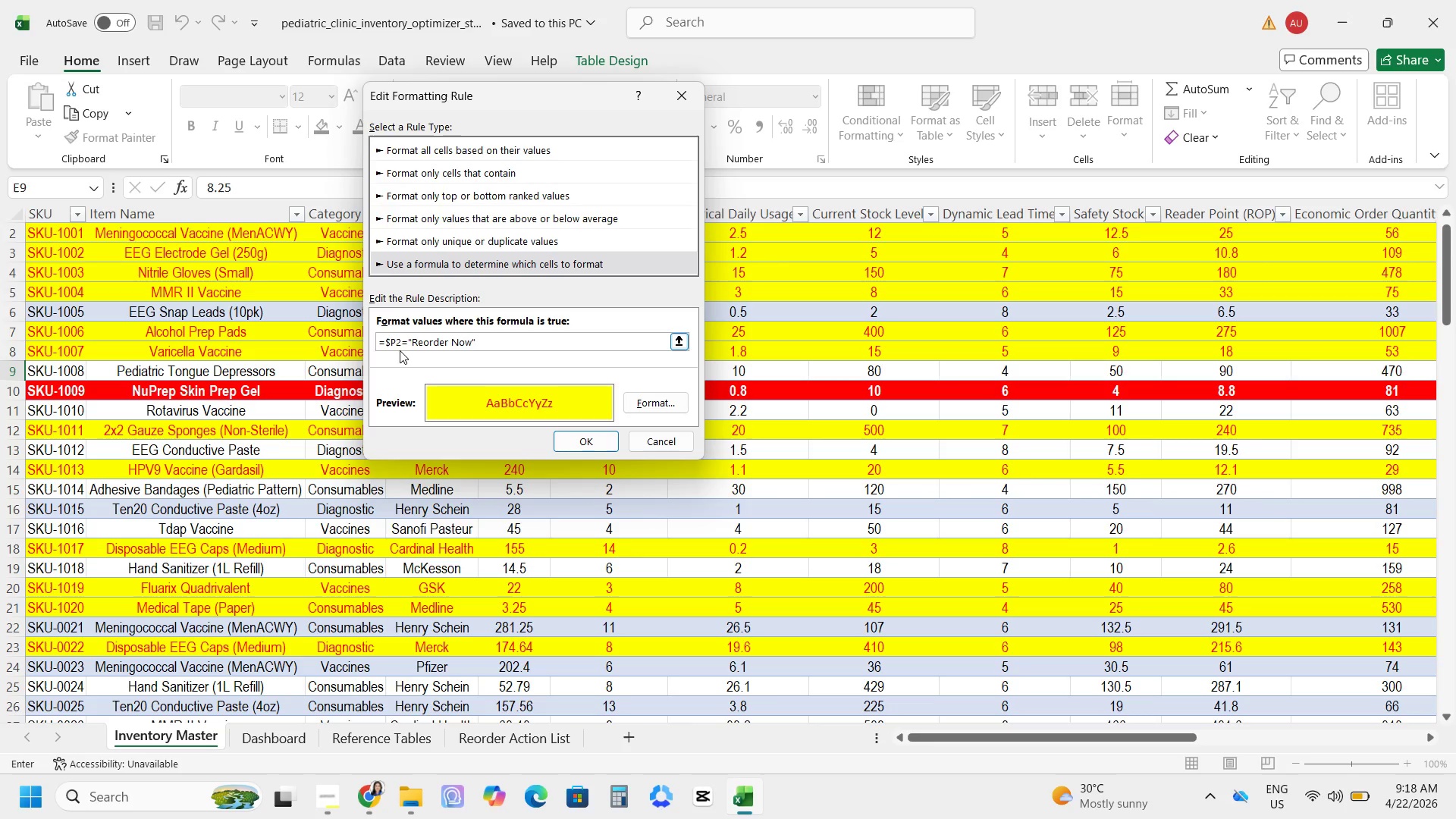 
key(Shift+4)
 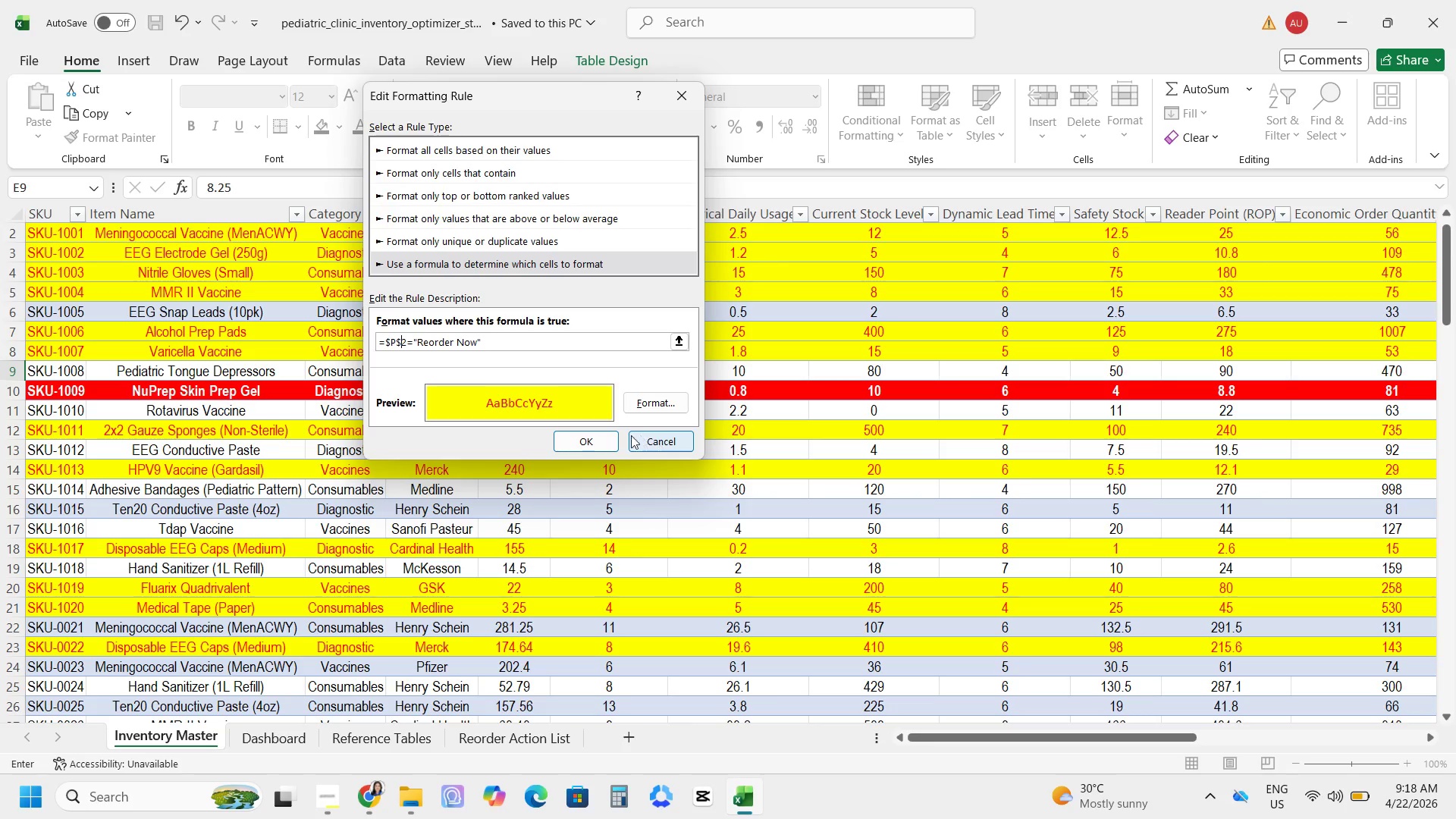 
left_click([610, 438])
 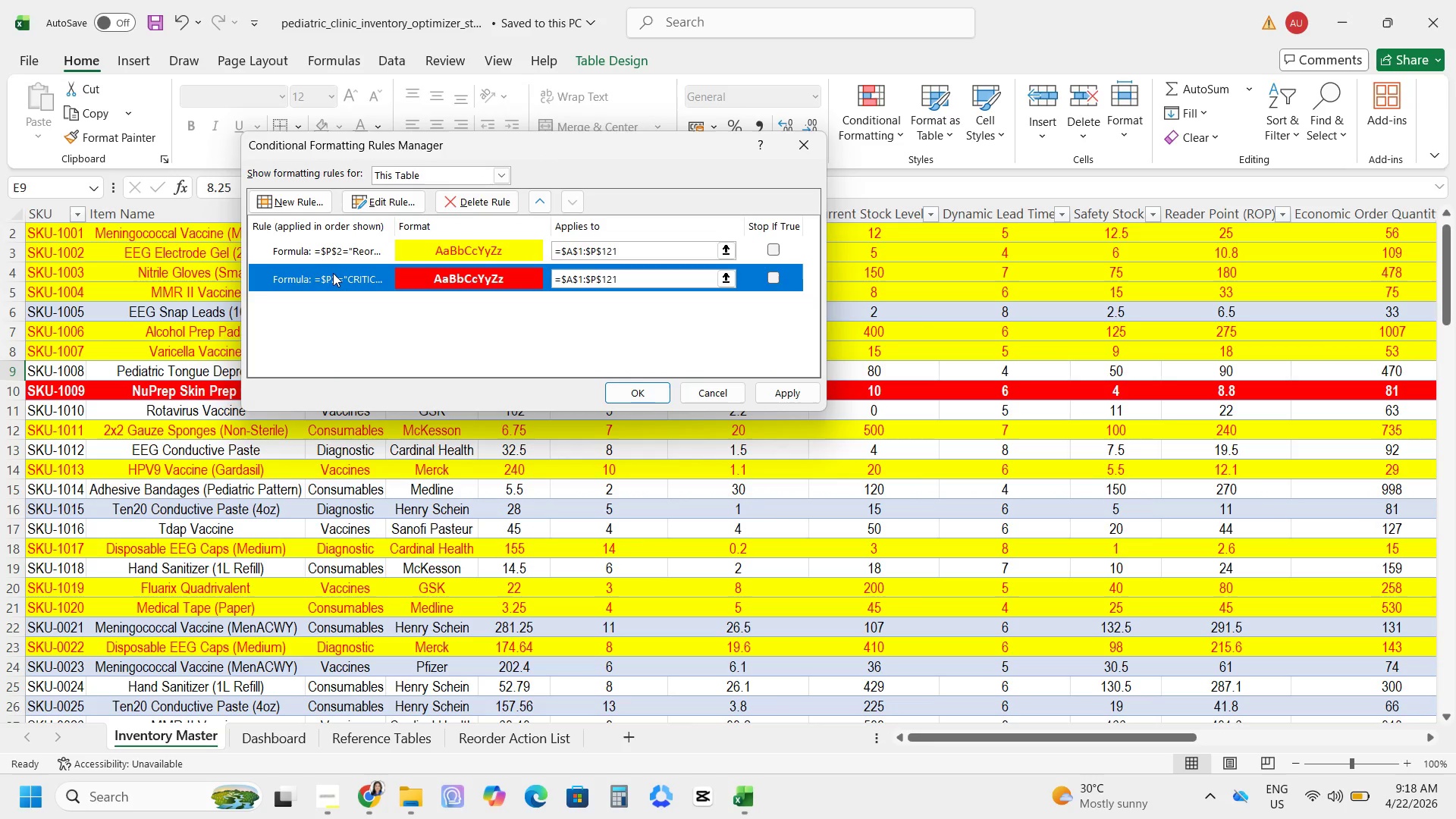 
left_click([381, 209])
 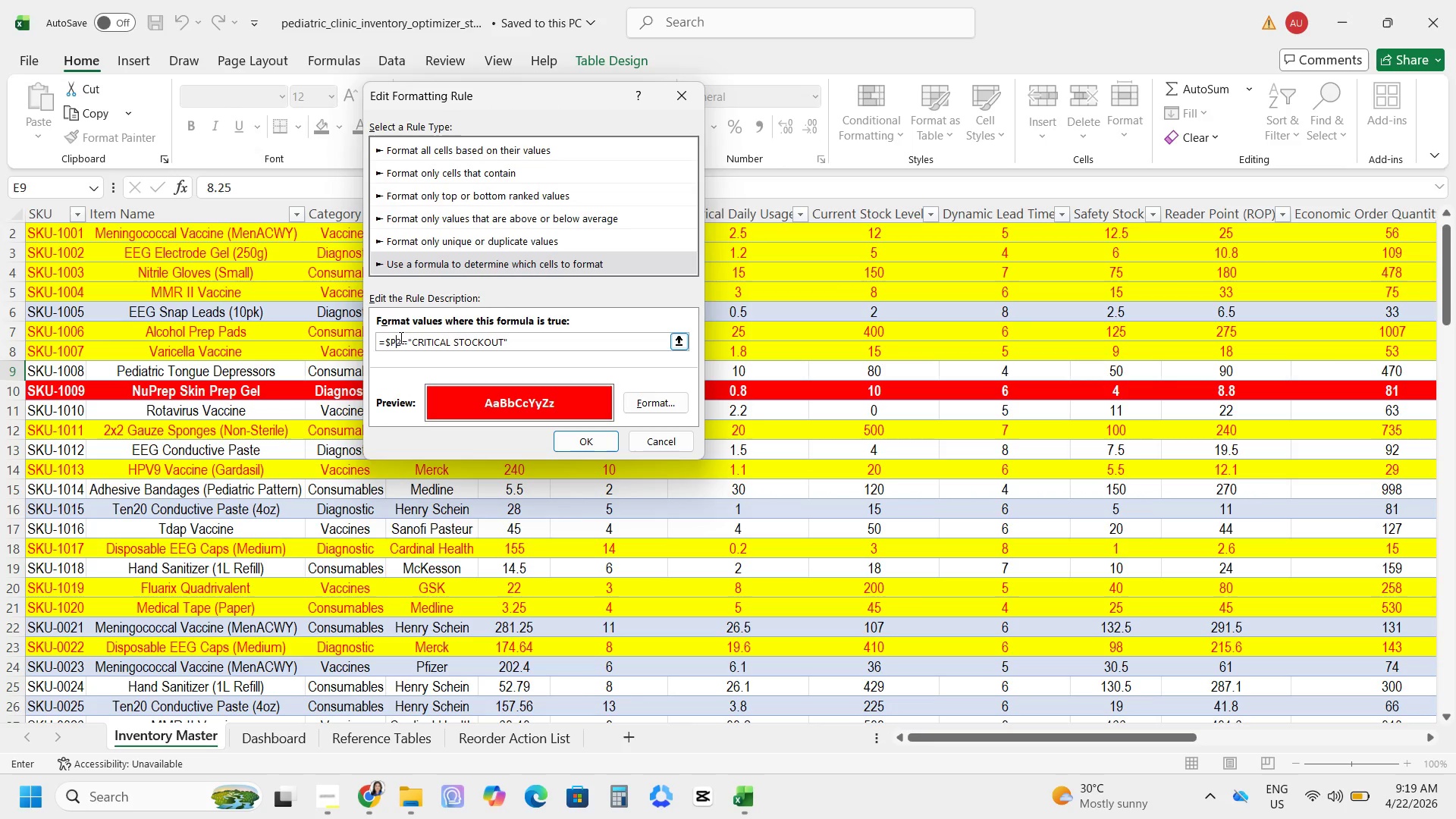 
key(Shift+4)
 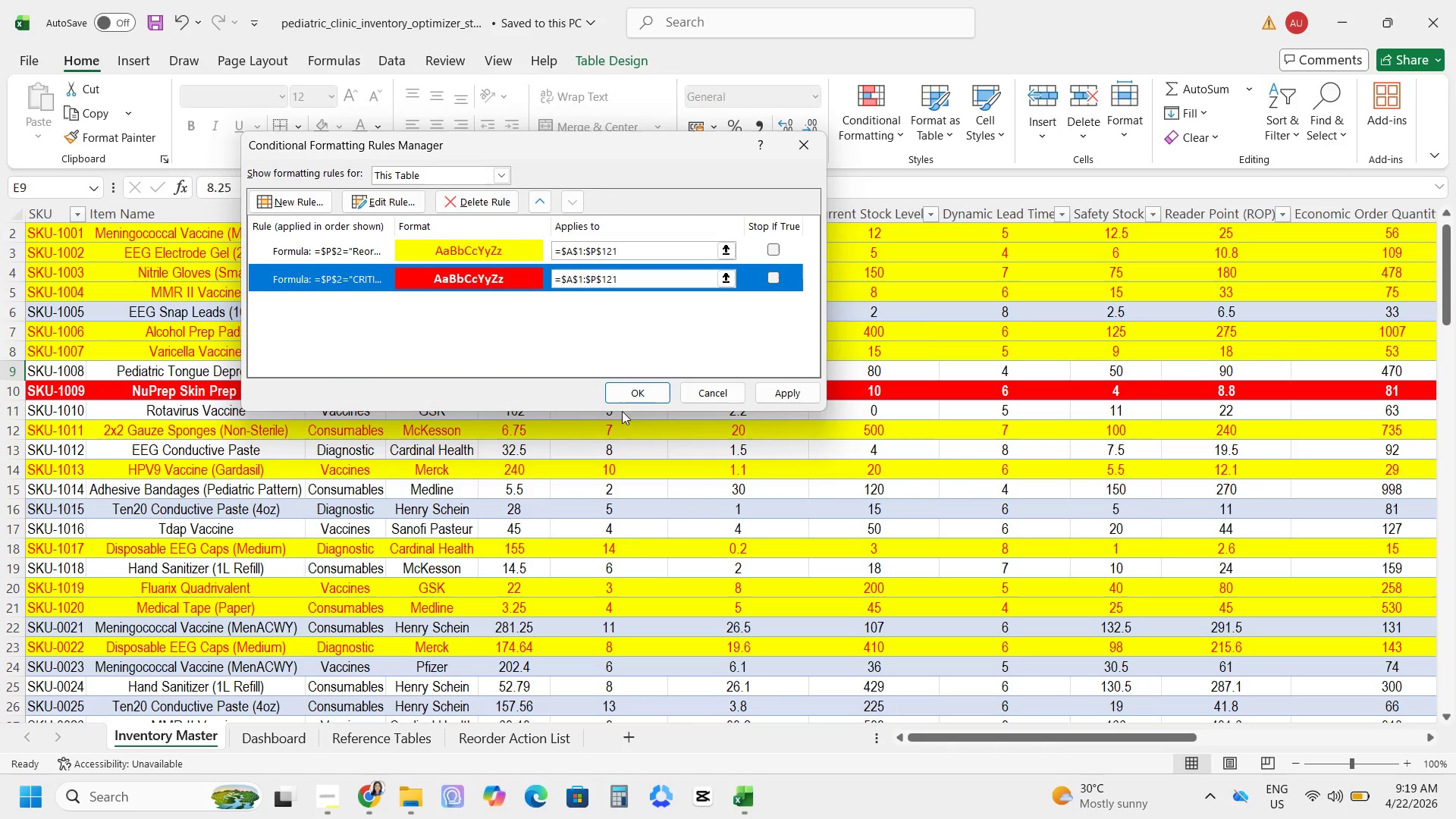 
left_click([785, 398])
 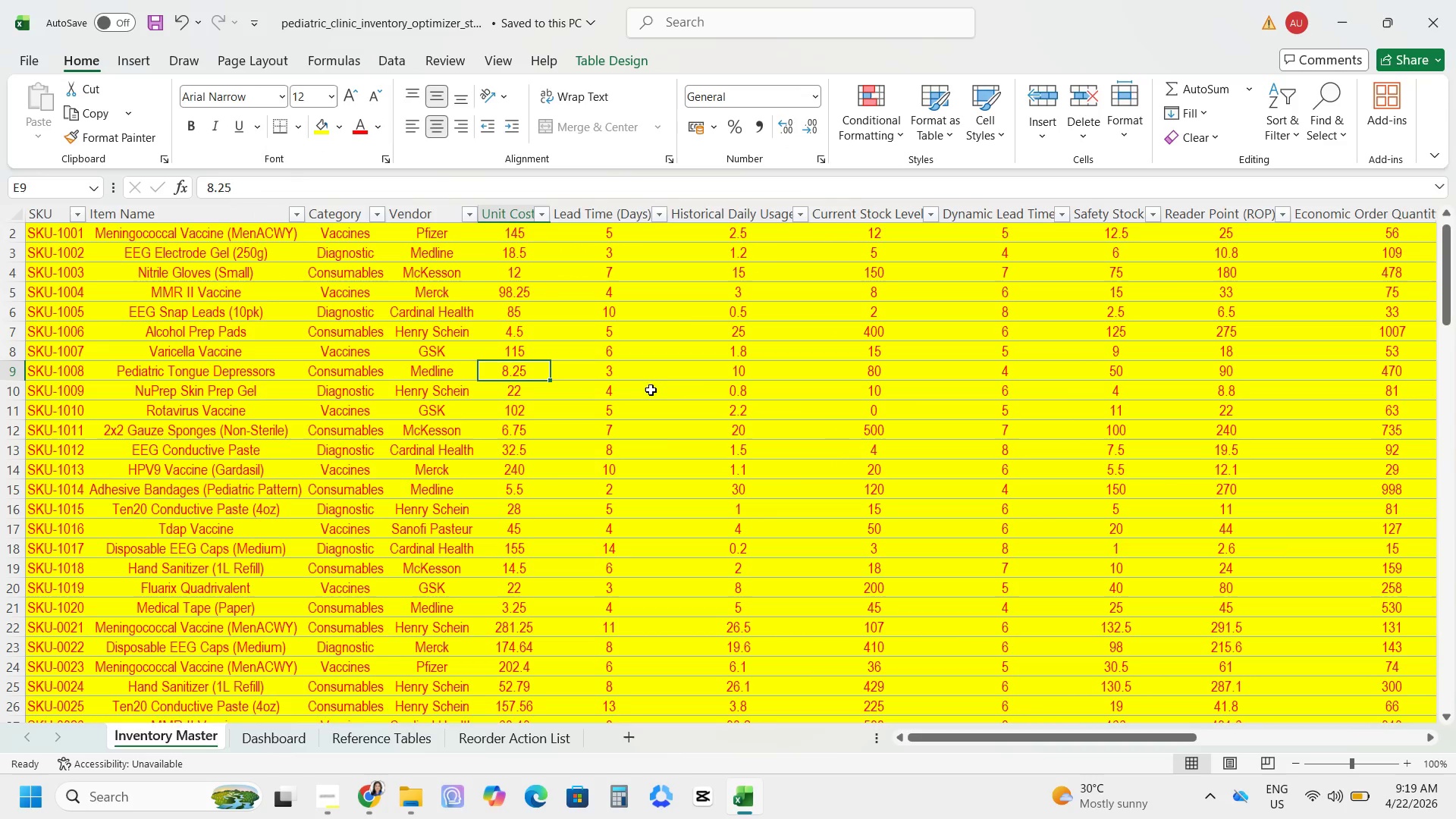 
wait(6.99)
 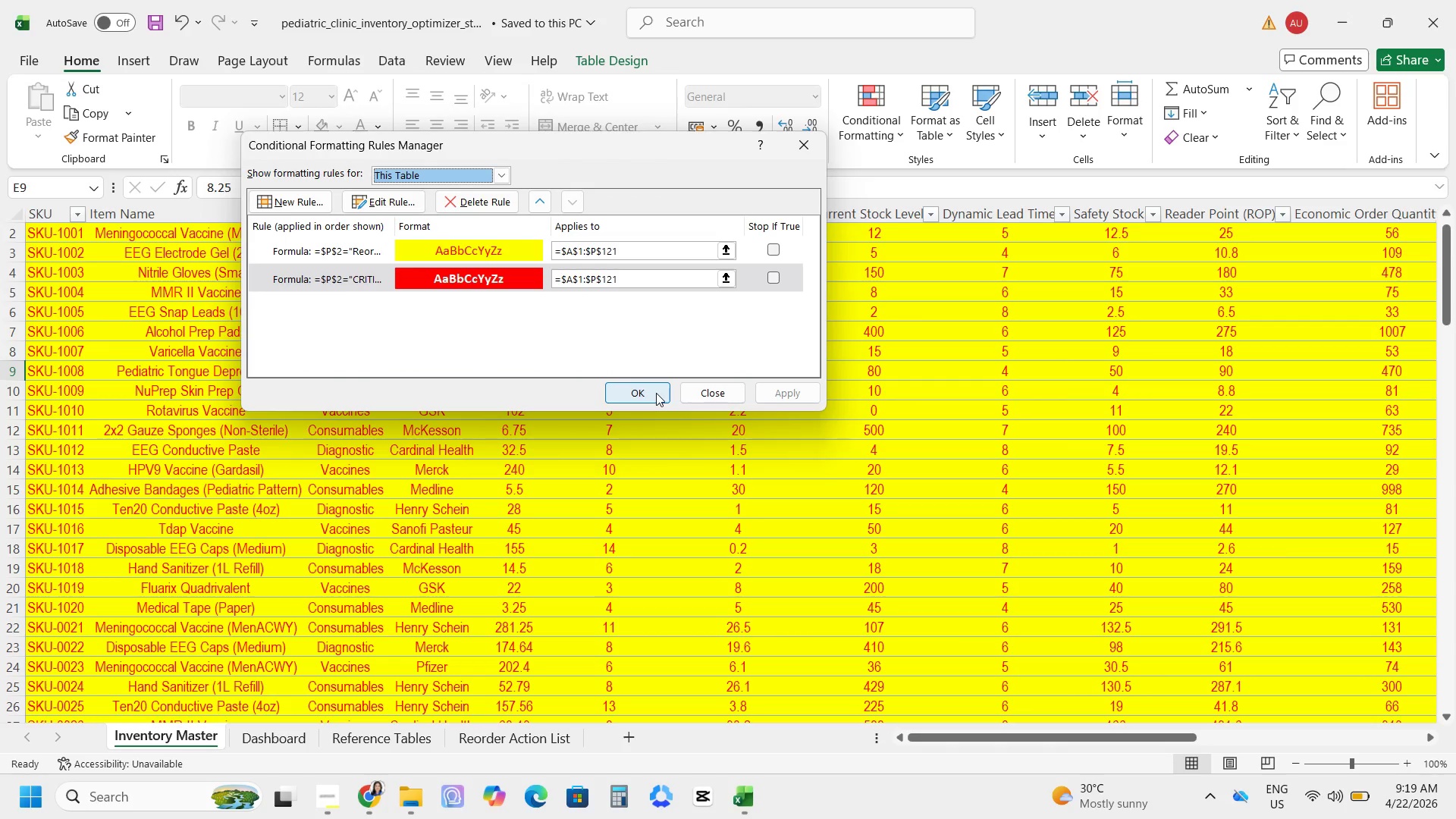 
left_click_drag(start_coordinate=[1002, 731], to_coordinate=[1307, 736])
 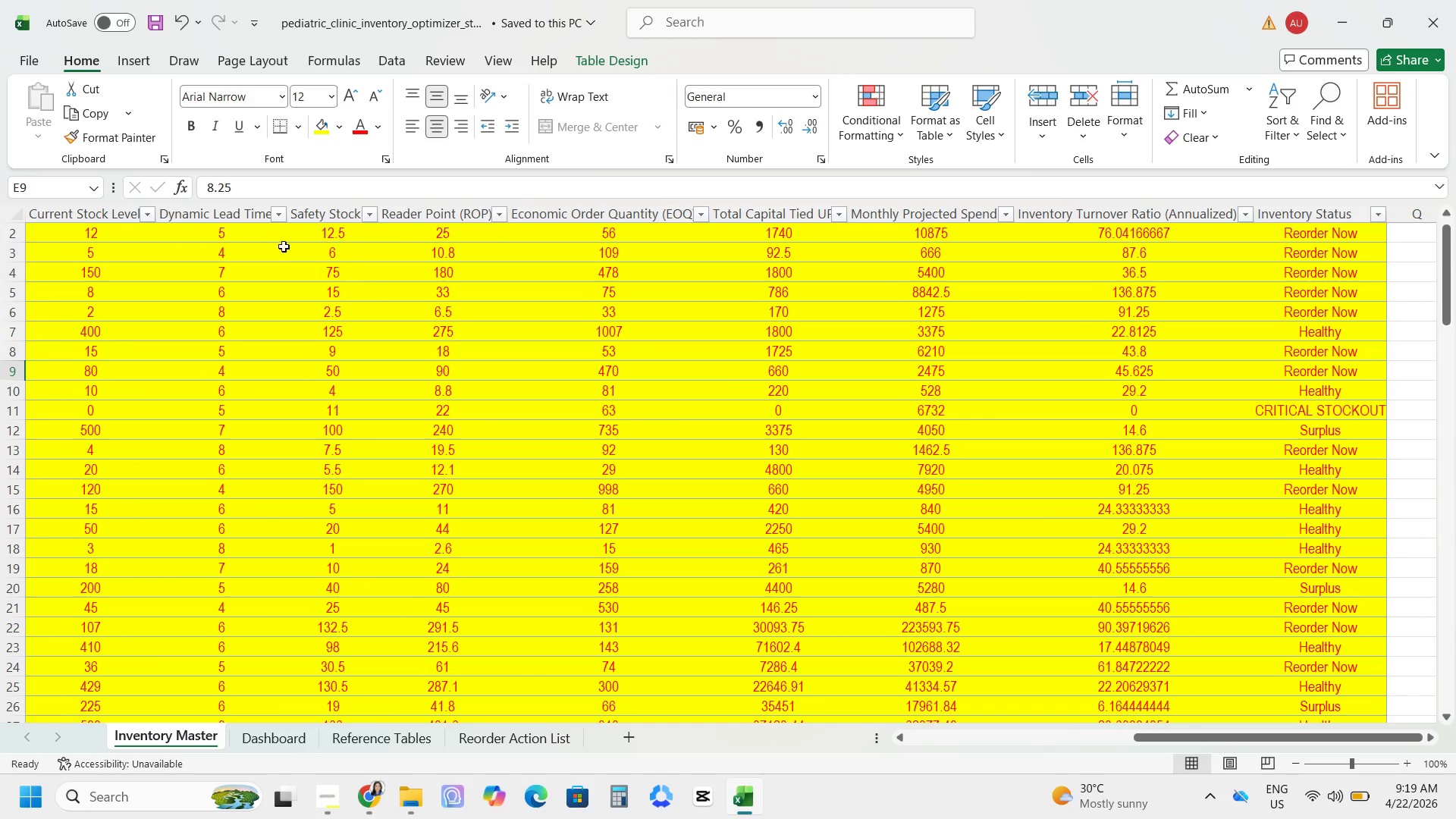 
left_click([865, 152])
 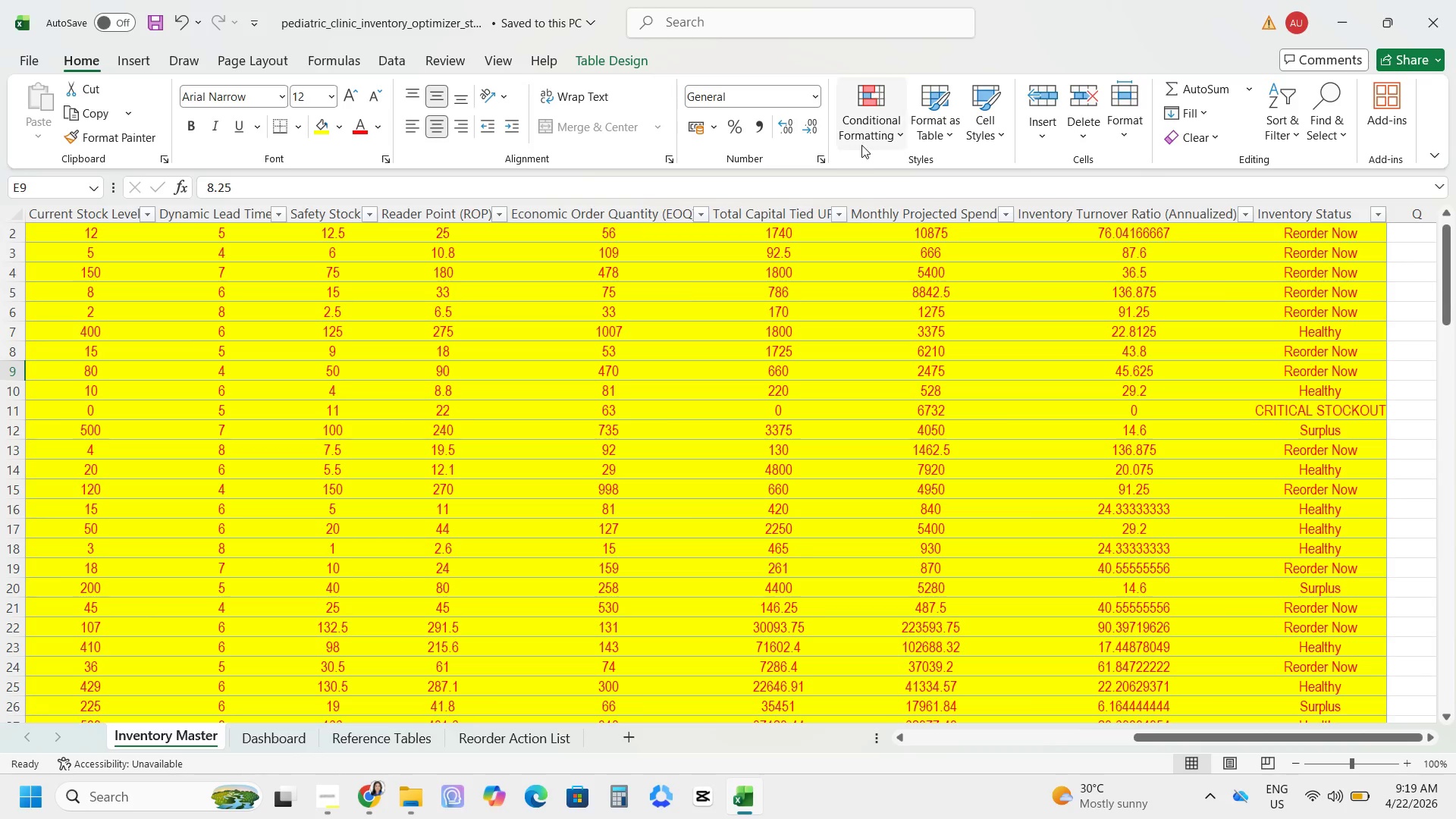 
left_click([874, 136])
 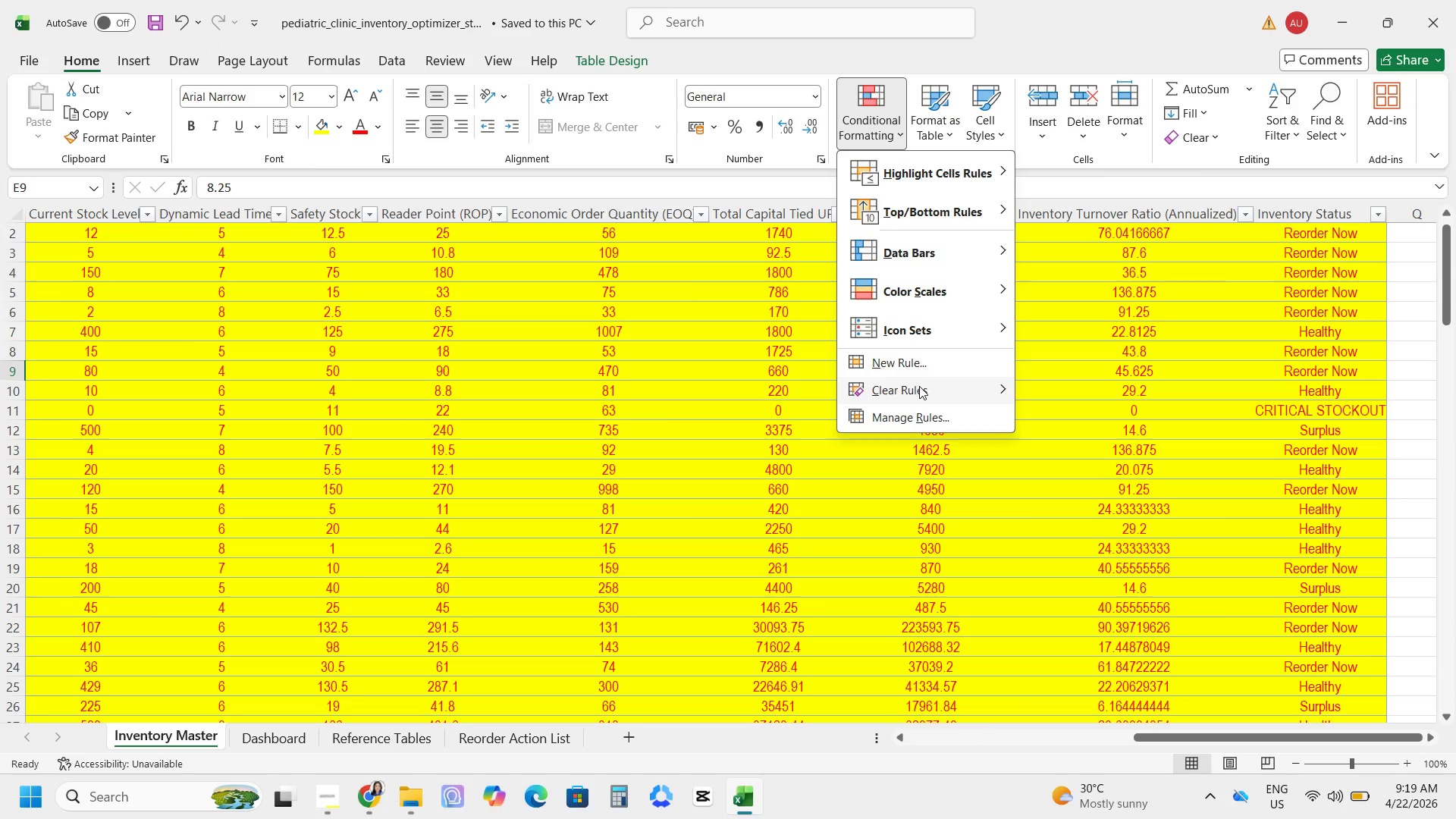 
left_click([911, 362])
 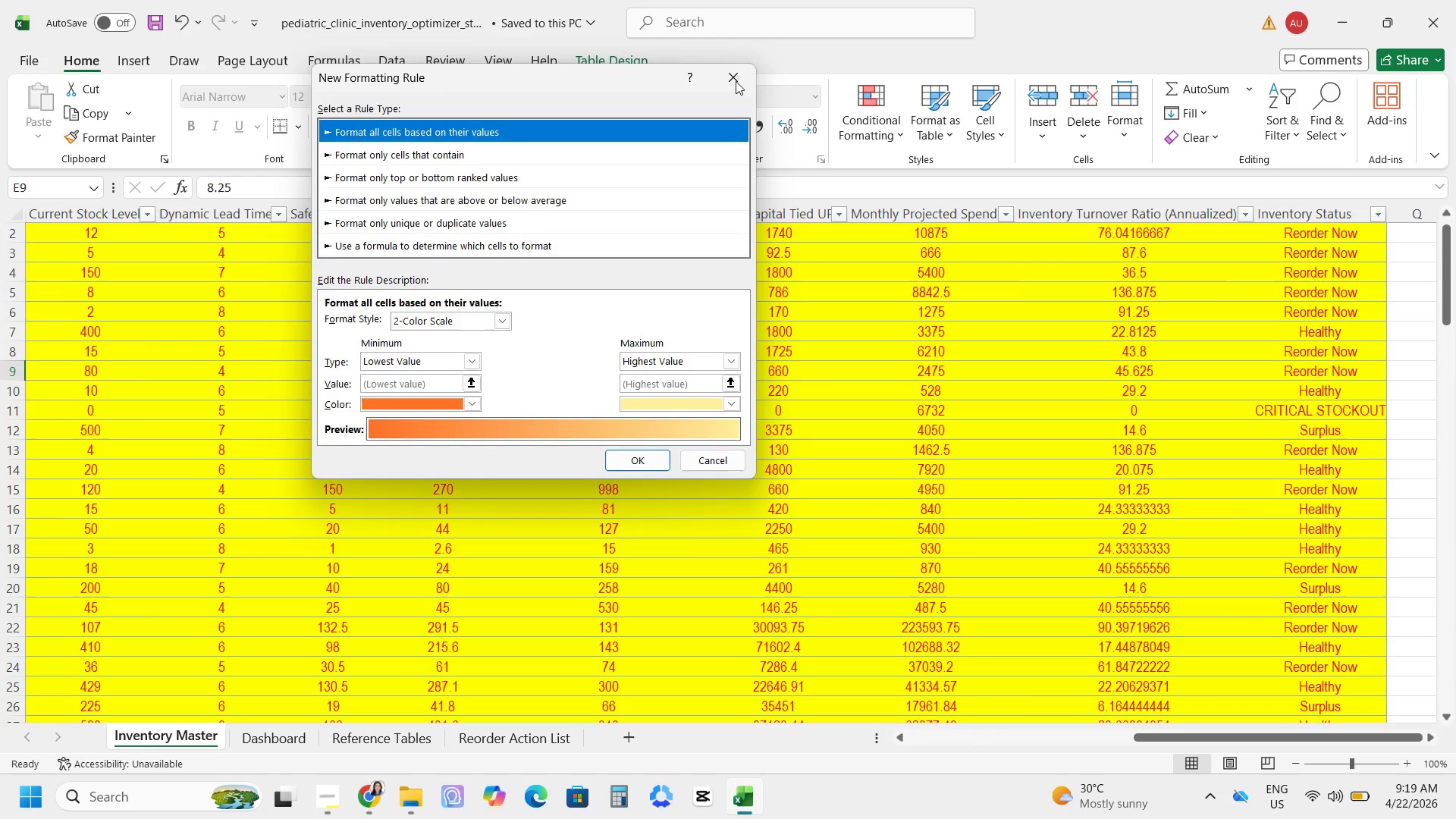 
left_click([854, 137])
 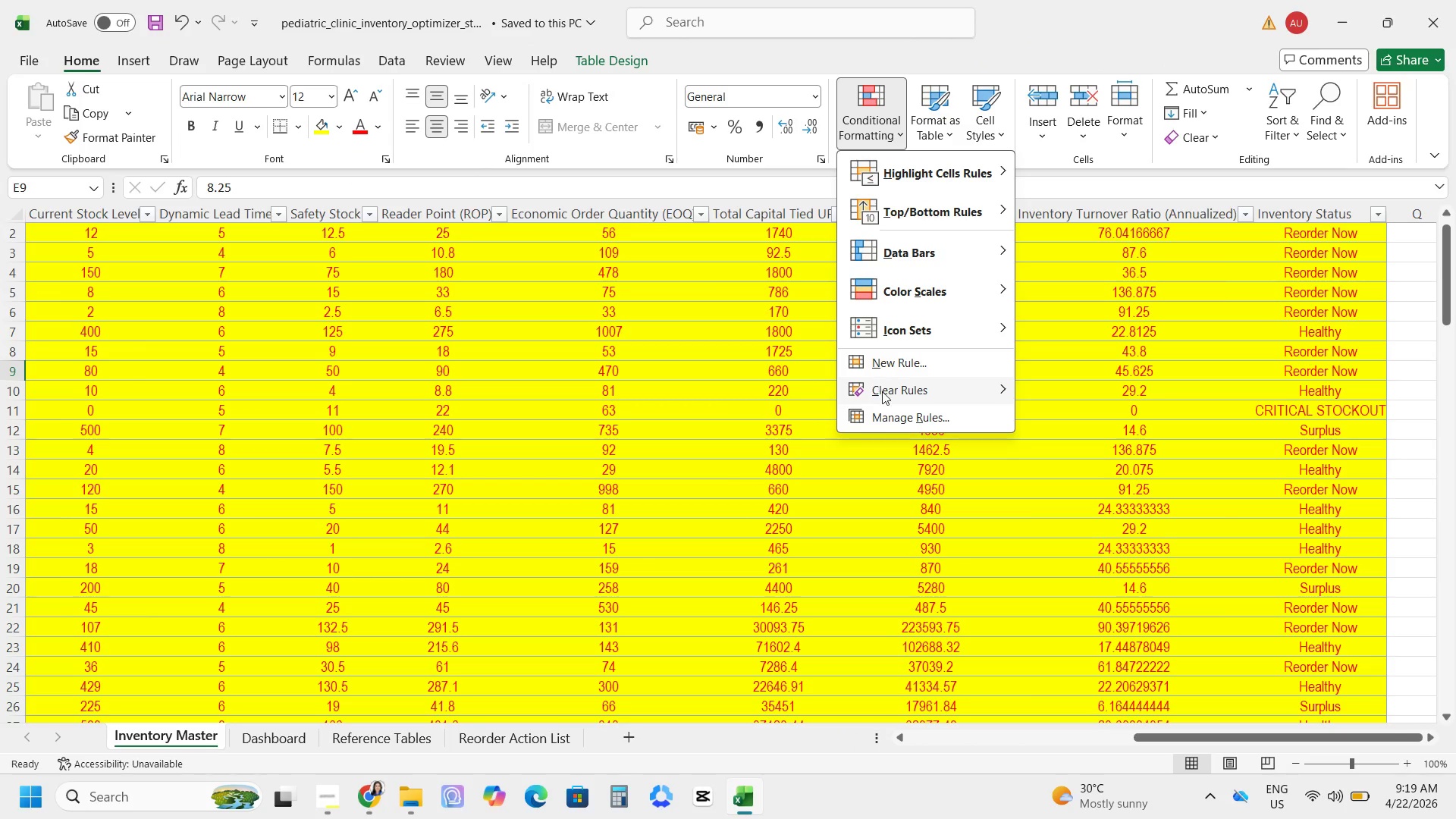 
left_click([891, 421])
 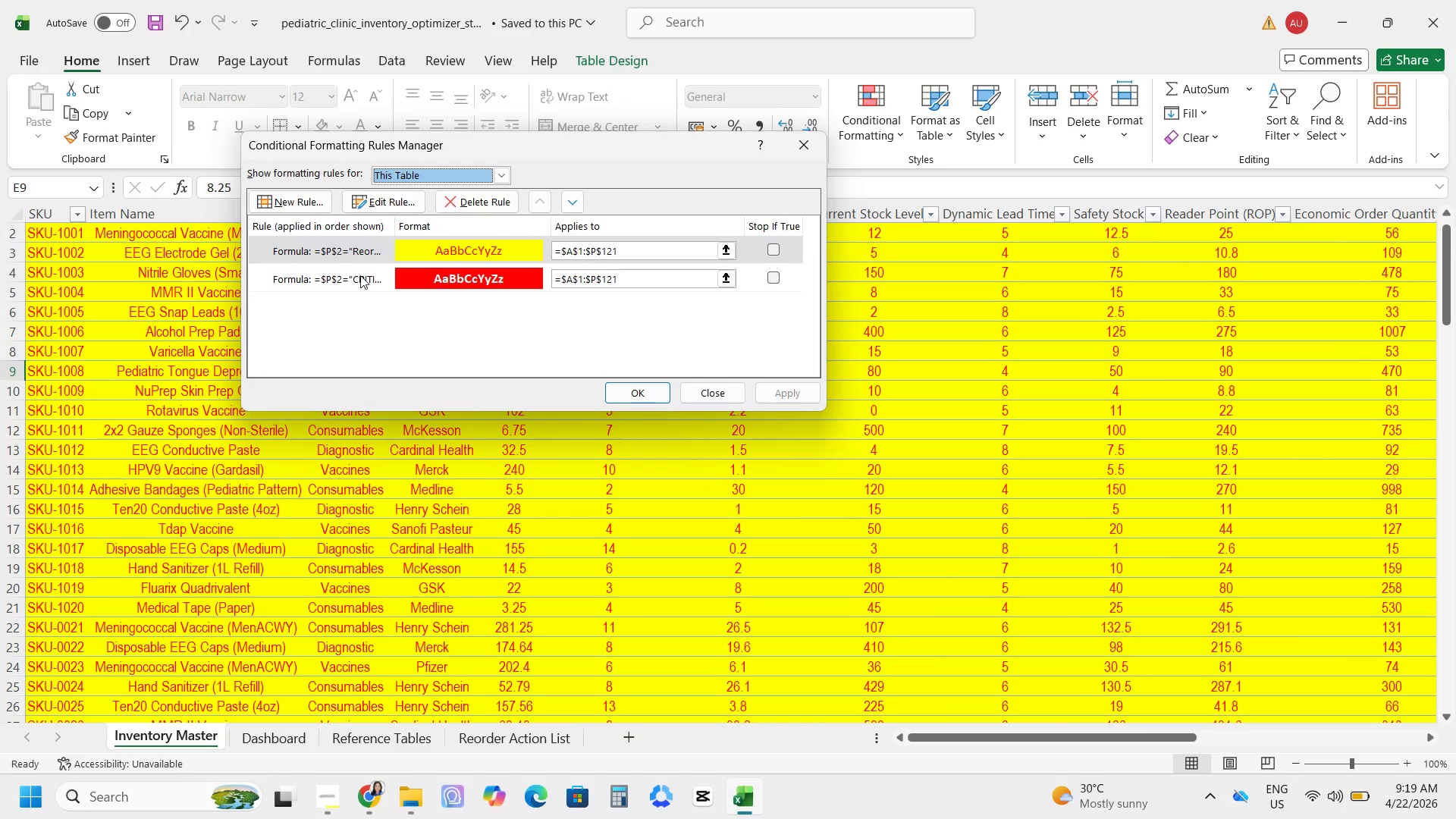 
left_click([332, 252])
 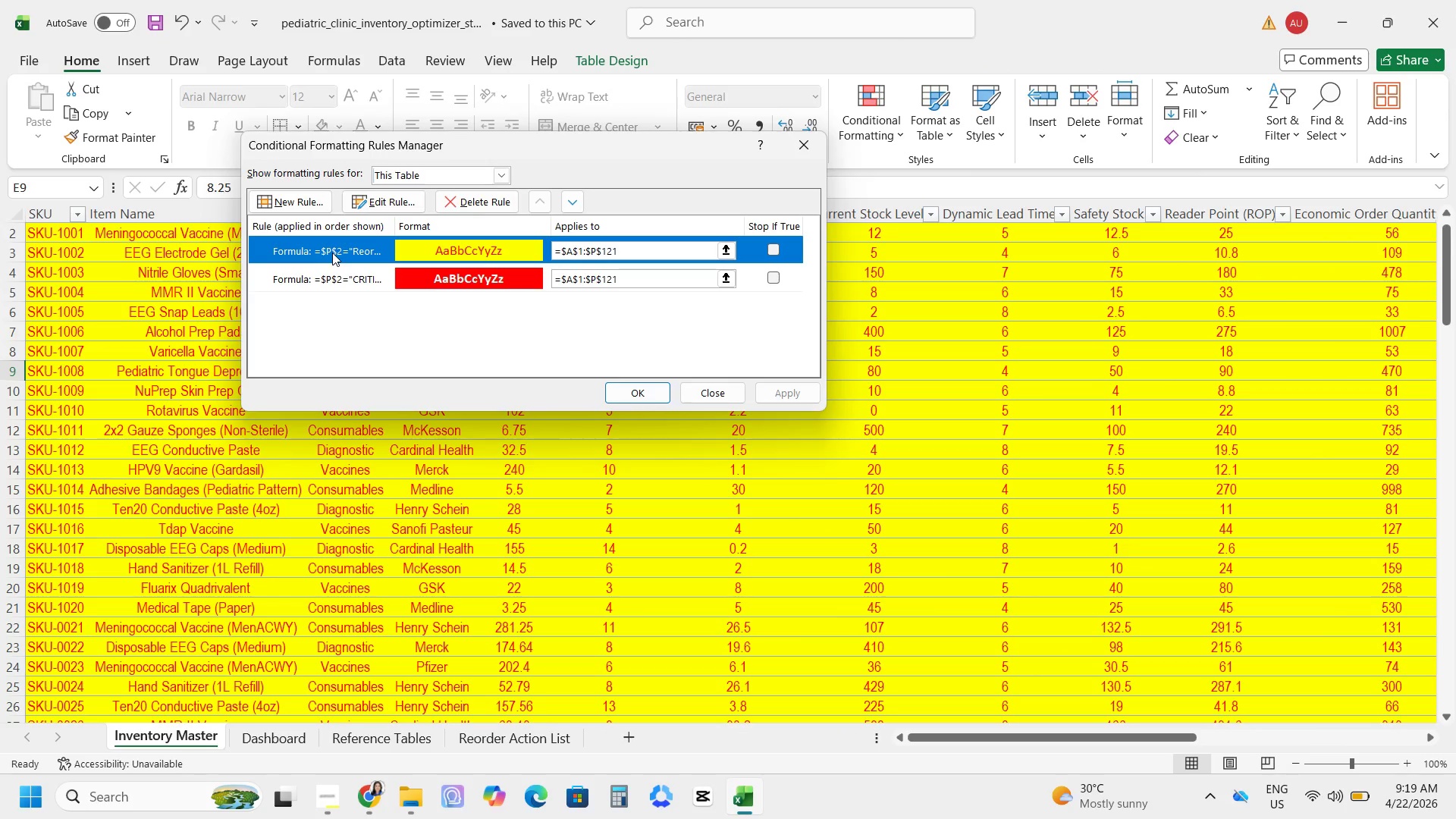 
left_click([332, 253])
 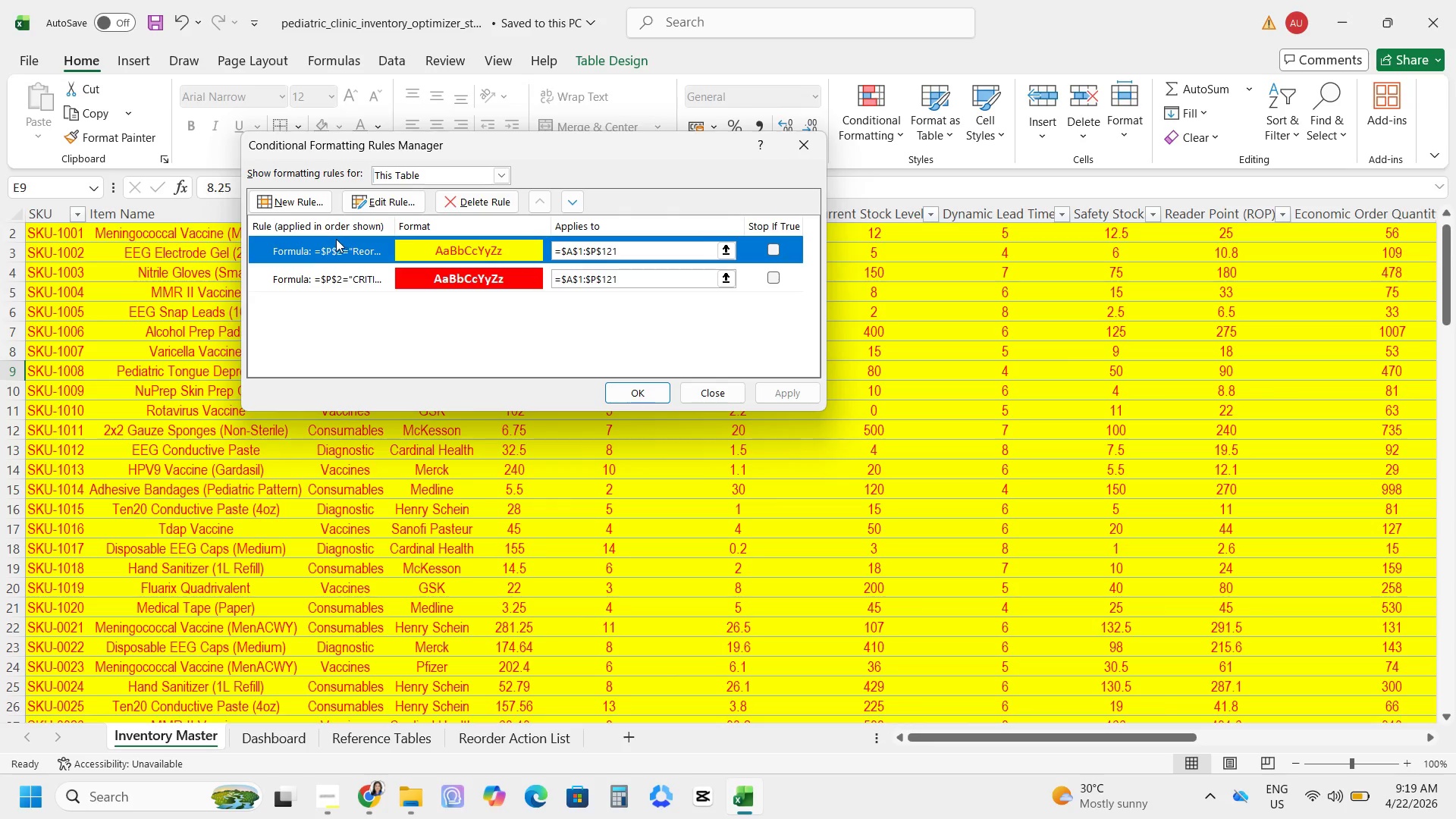 
left_click([336, 238])
 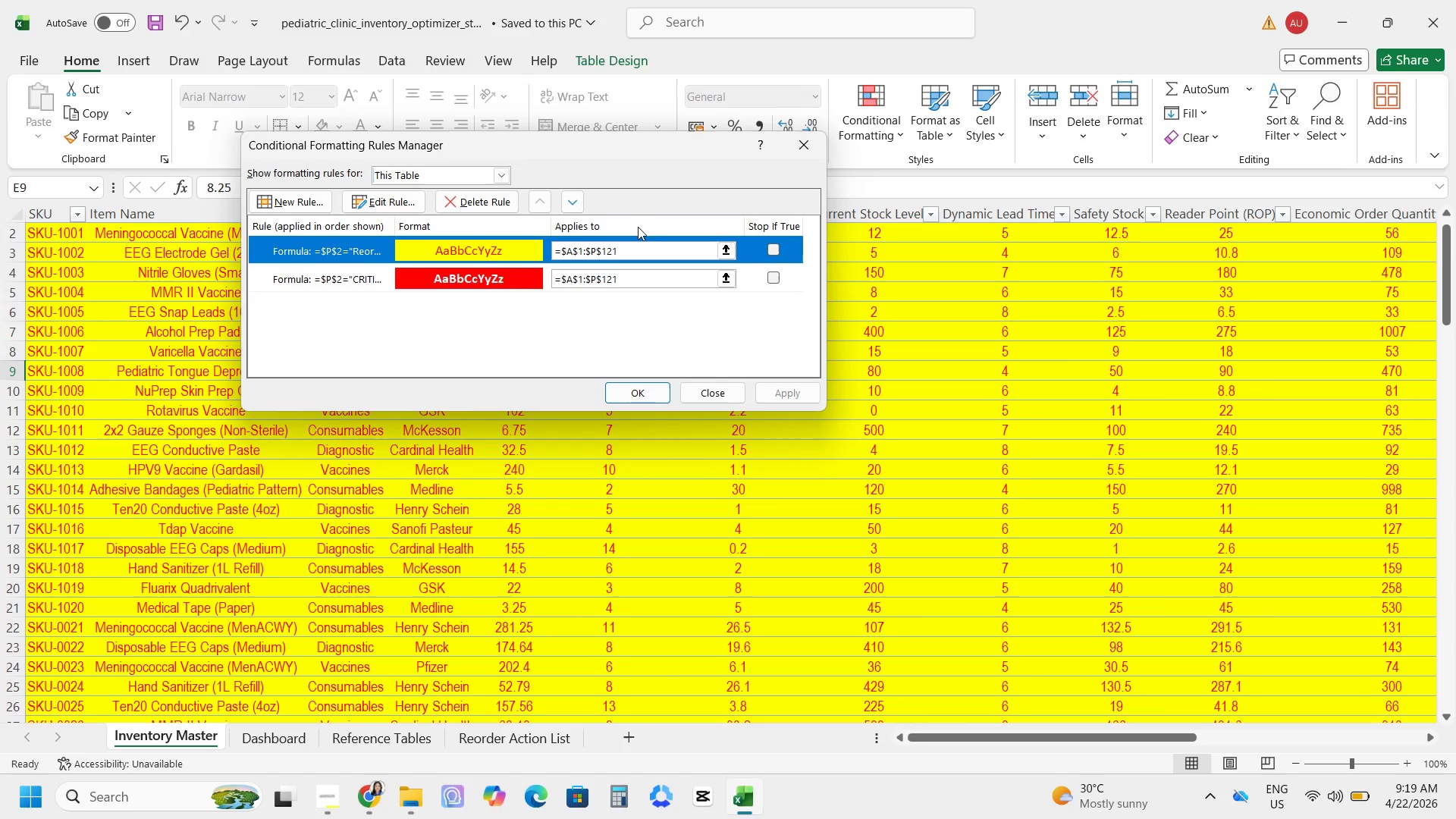 
left_click([383, 197])
 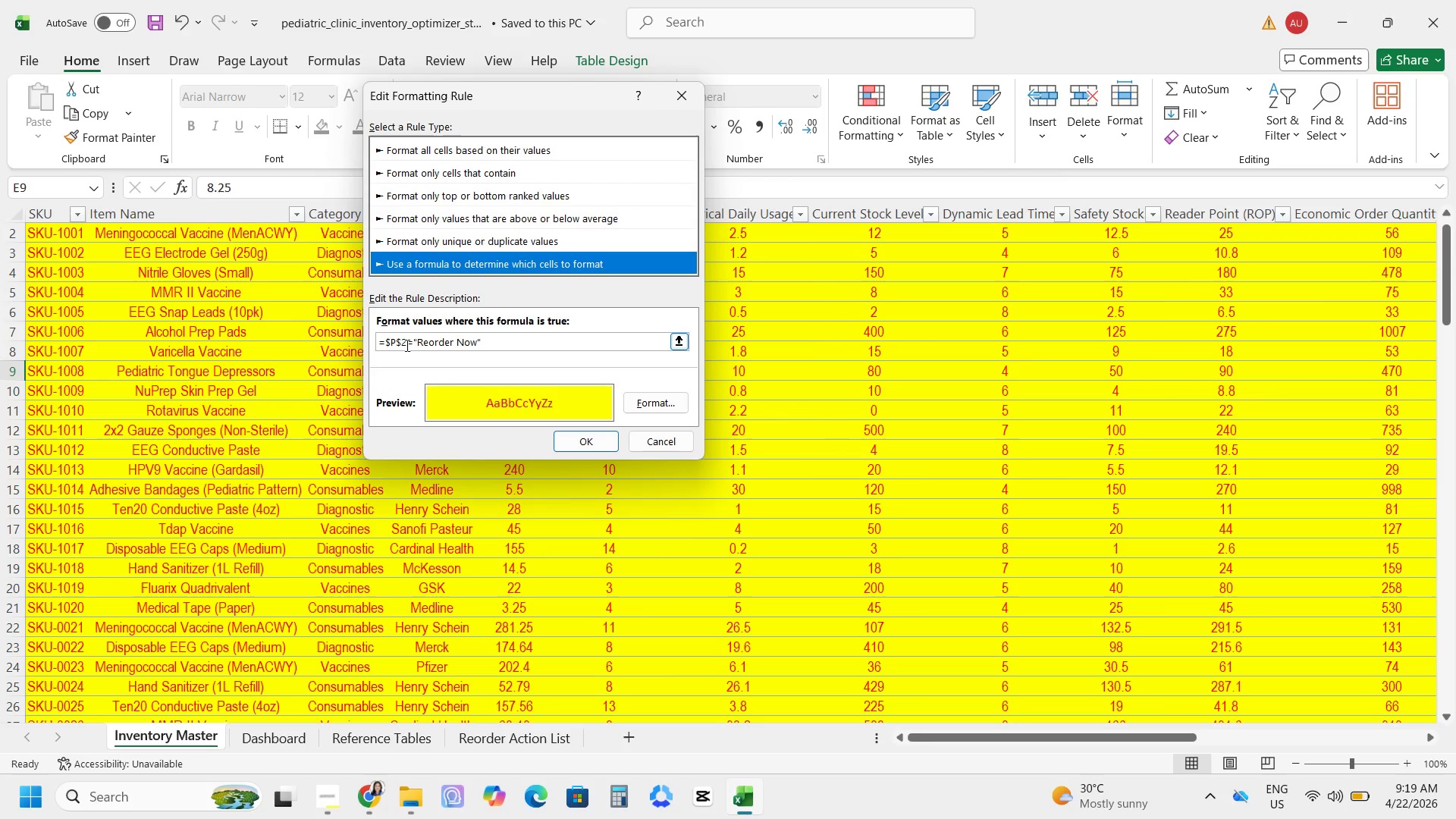 
left_click([403, 342])
 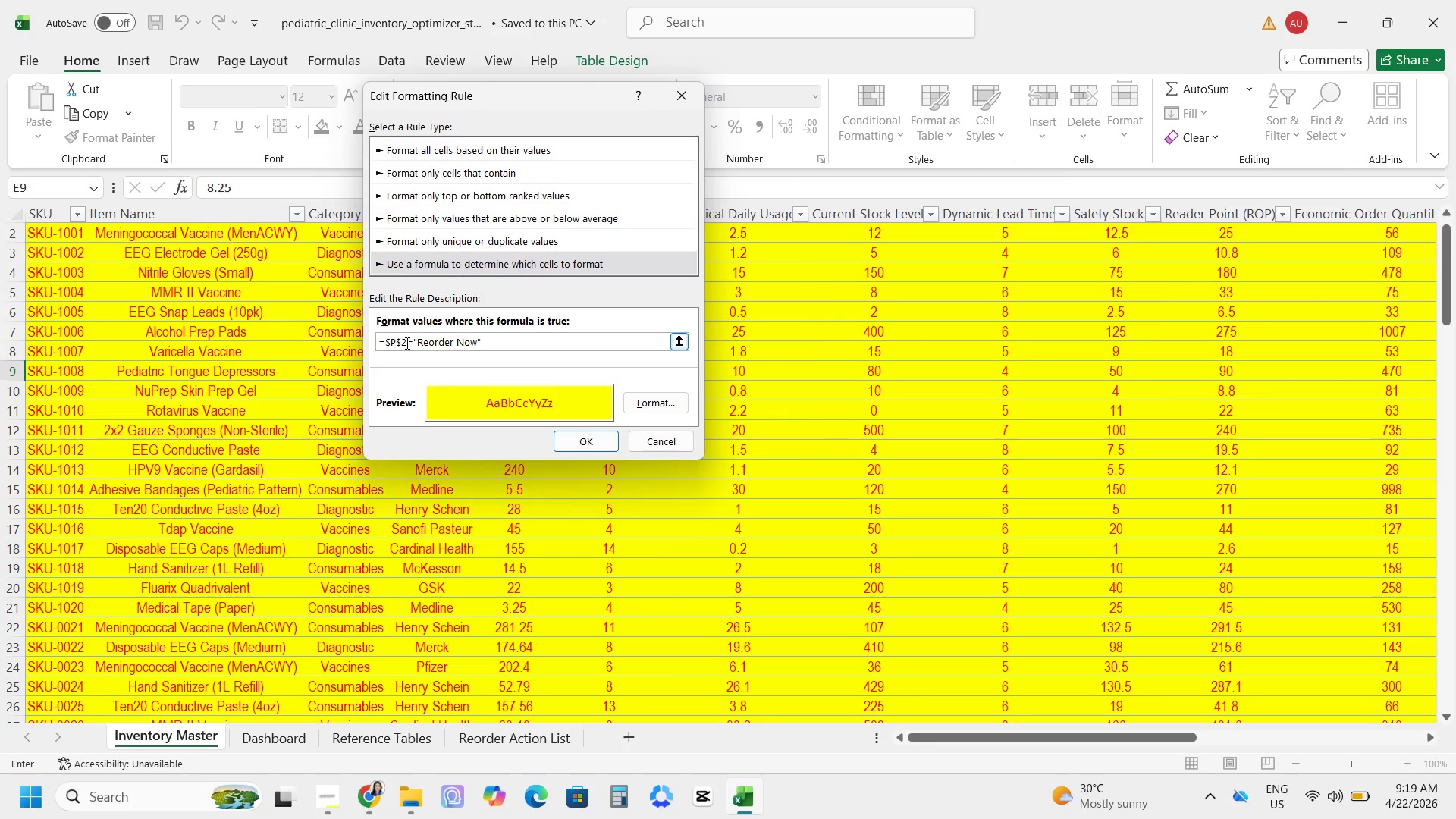 
key(Backspace)
 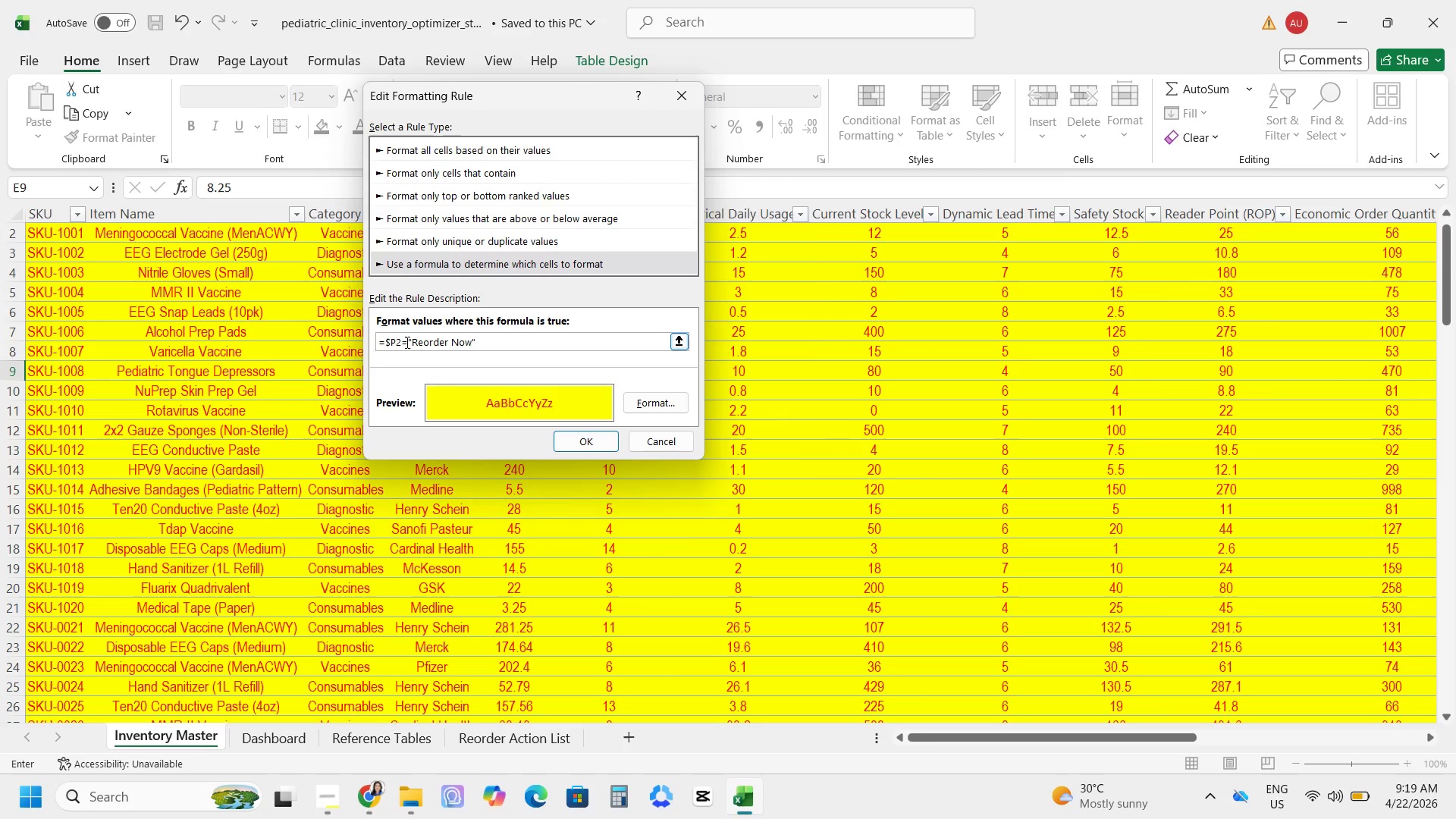 
key(ArrowLeft)
 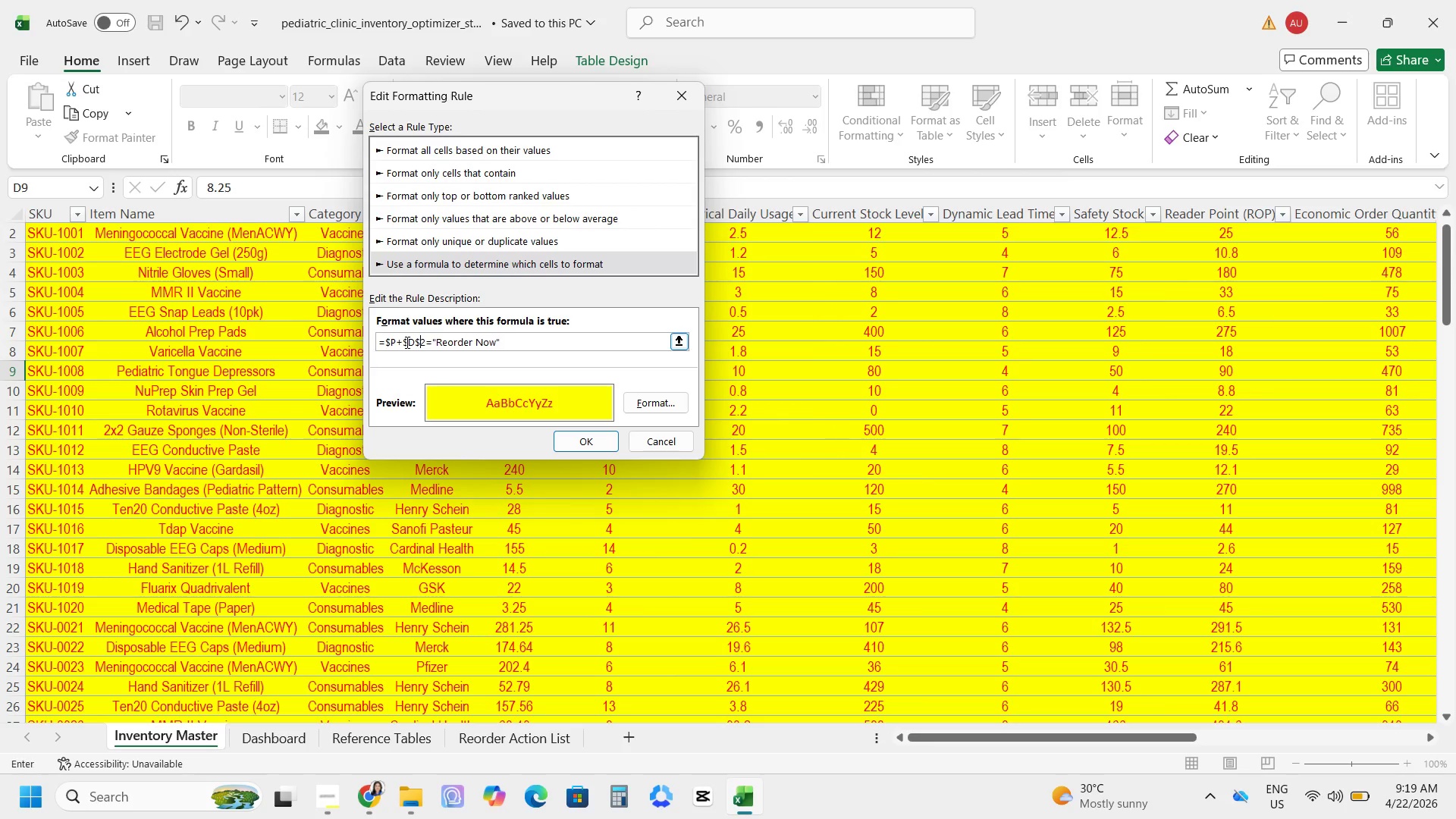 
key(Backspace)
 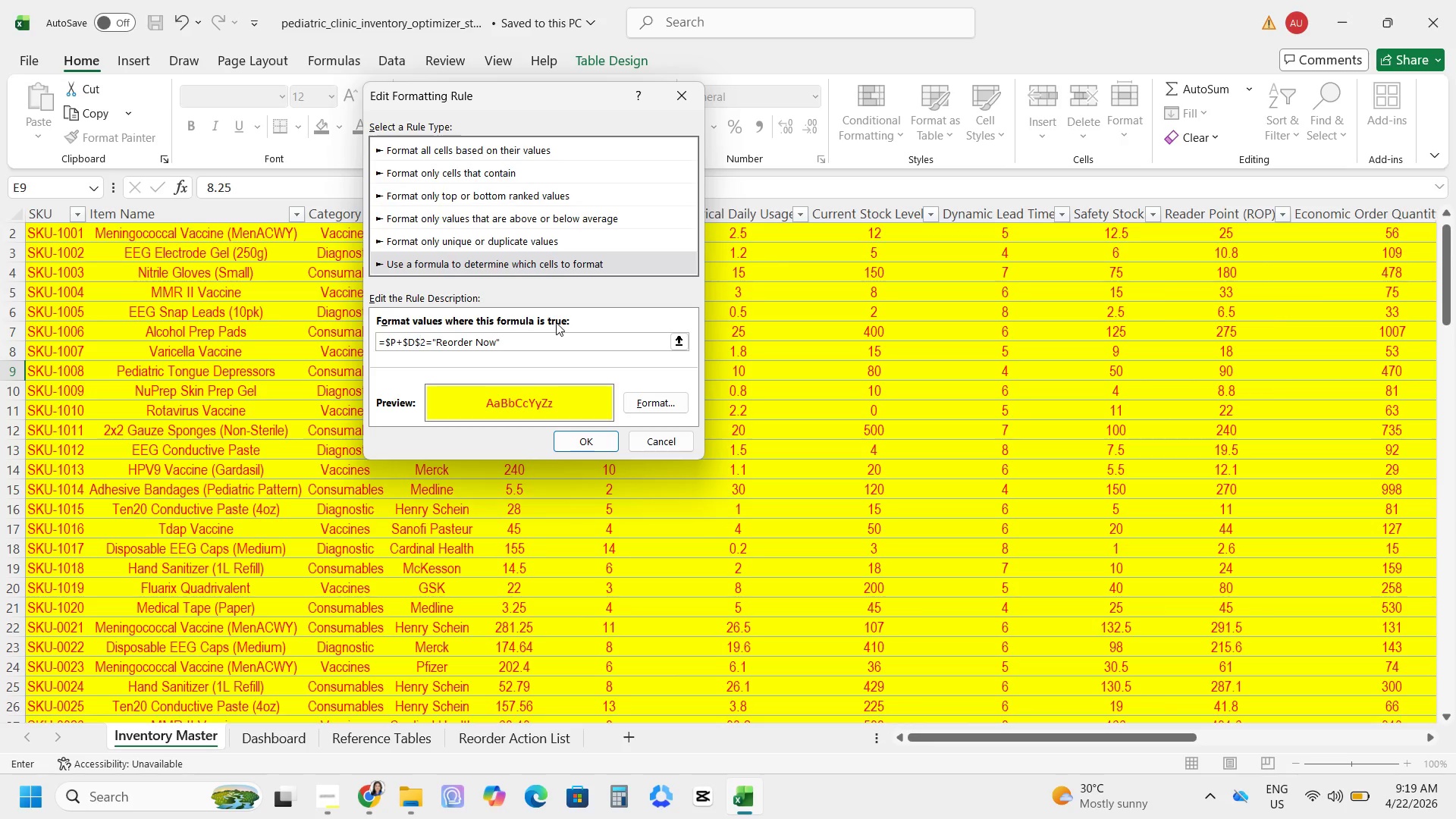 
key(Control+ControlLeft)
 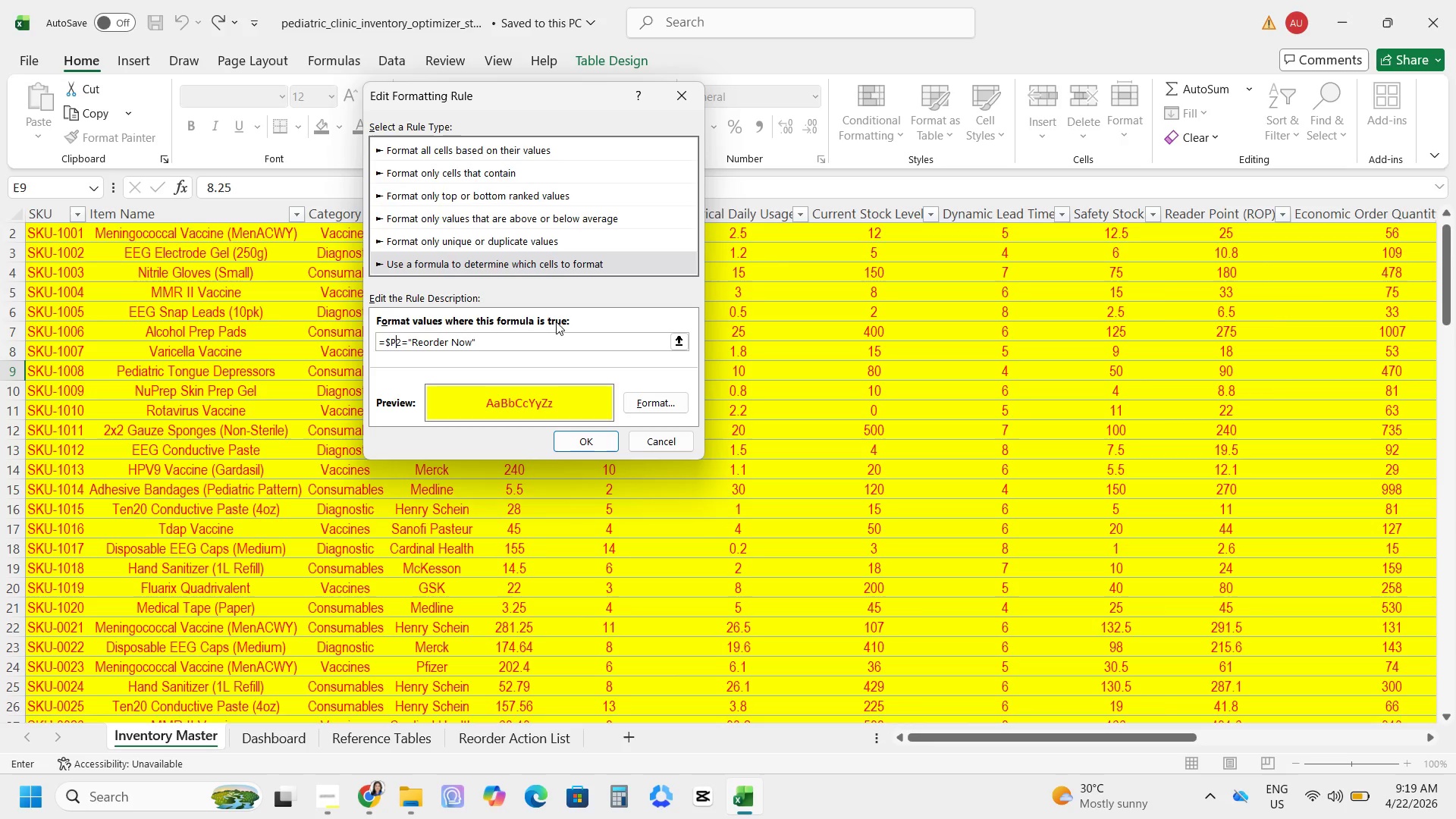 
key(Control+Z)
 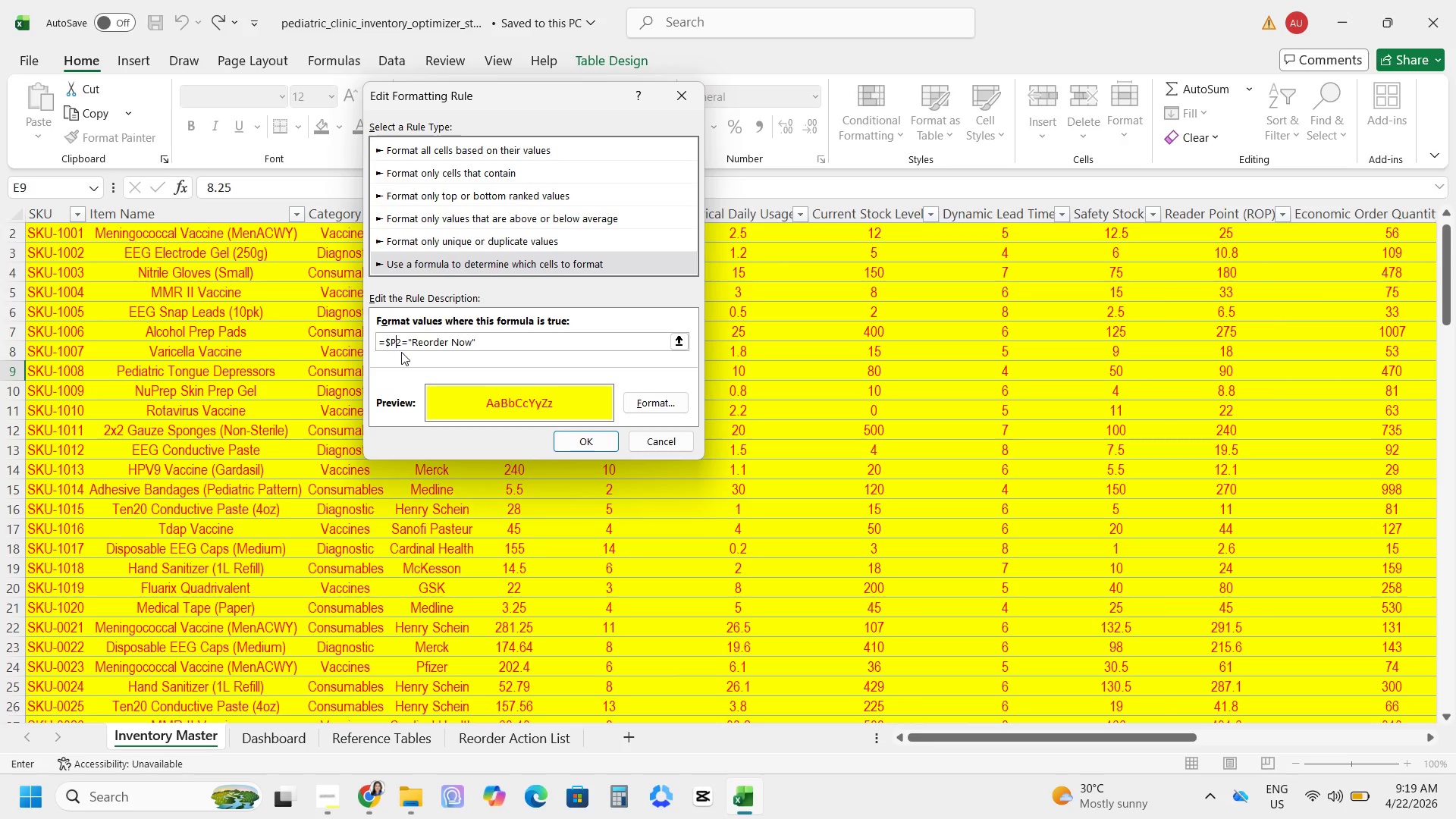 
key(ArrowLeft)
 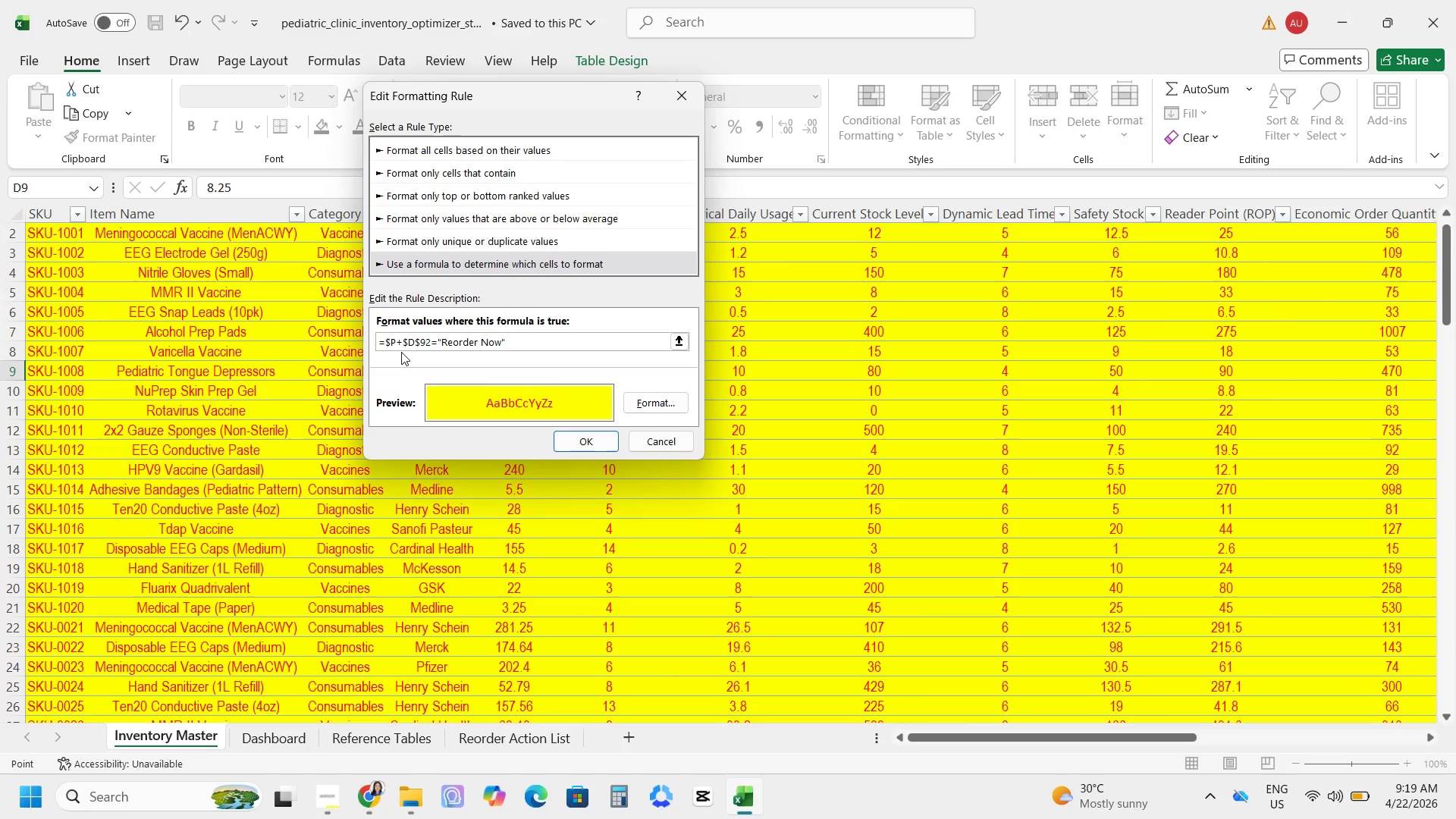 
key(Control+ControlLeft)
 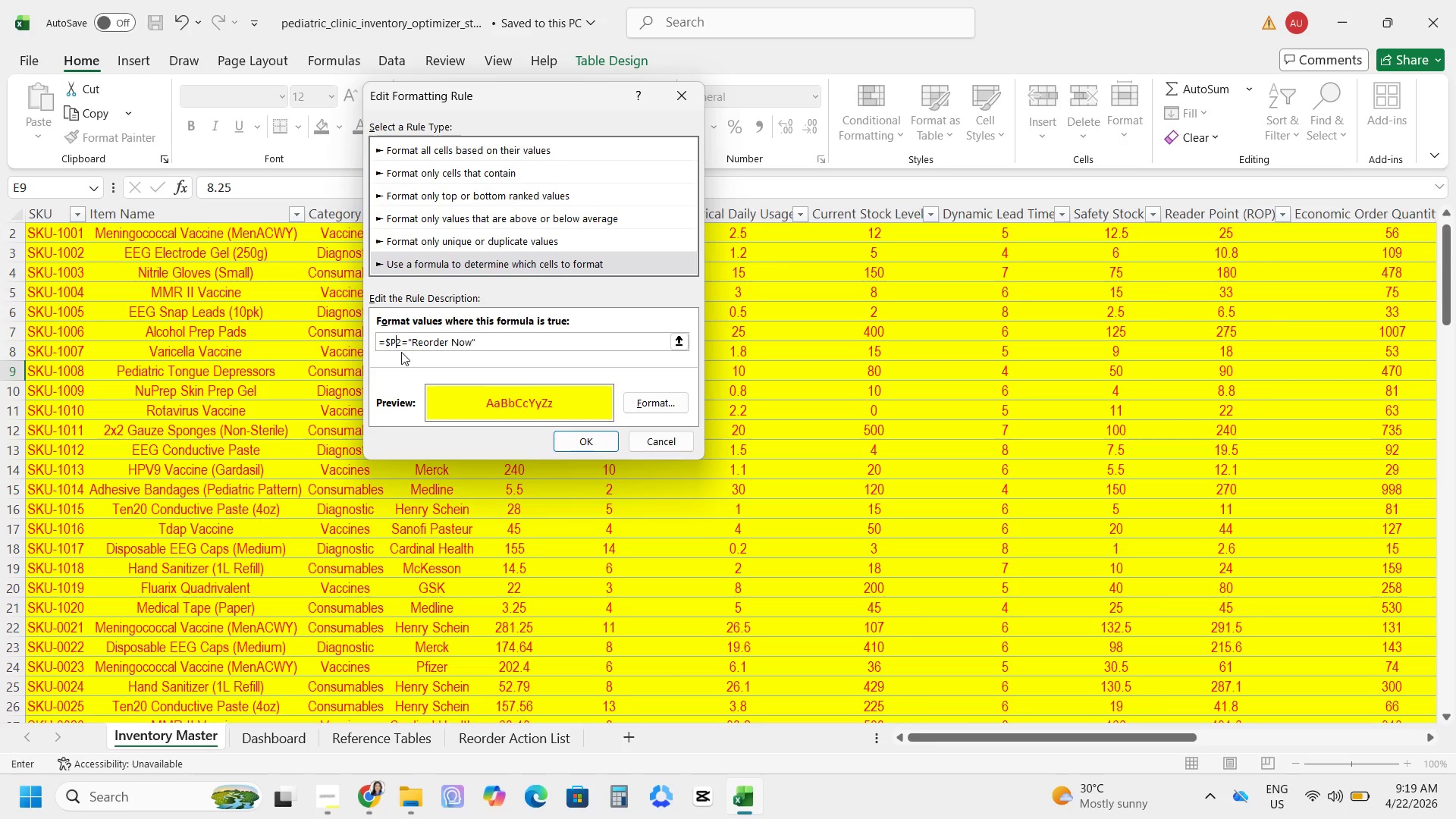 
key(Control+Z)
 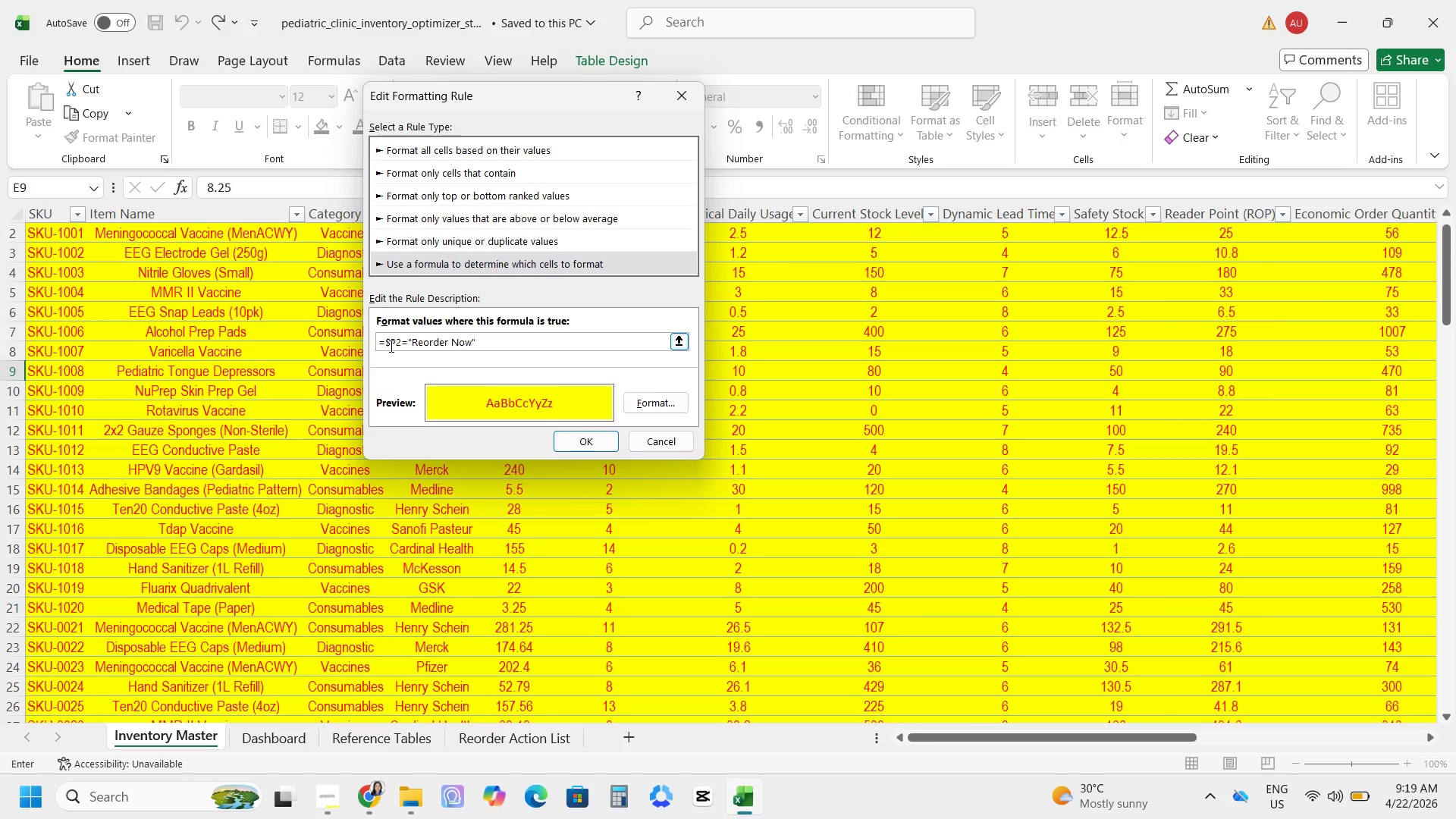 
left_click([389, 344])
 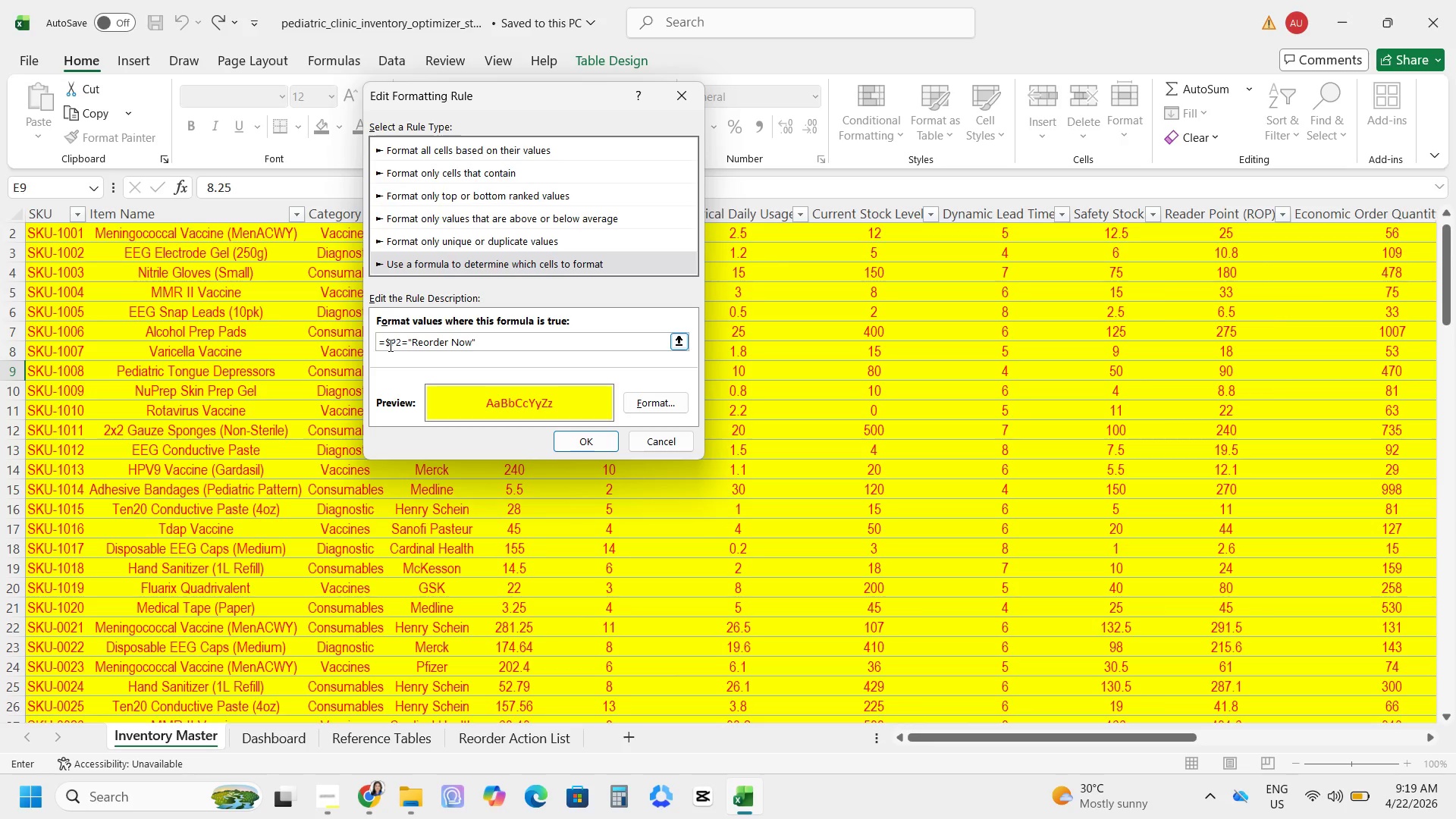 
key(Backspace)
 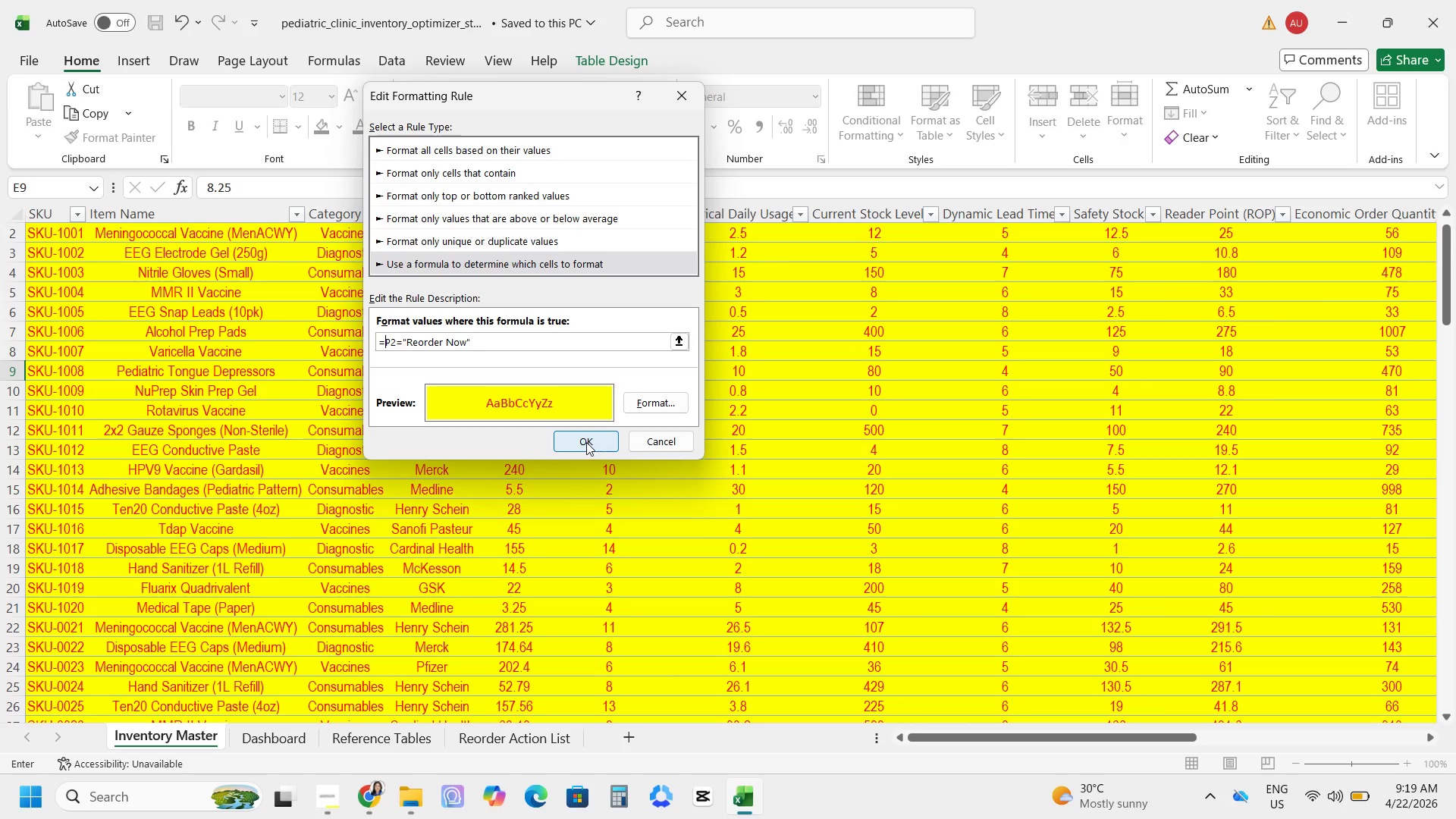 
left_click([586, 441])
 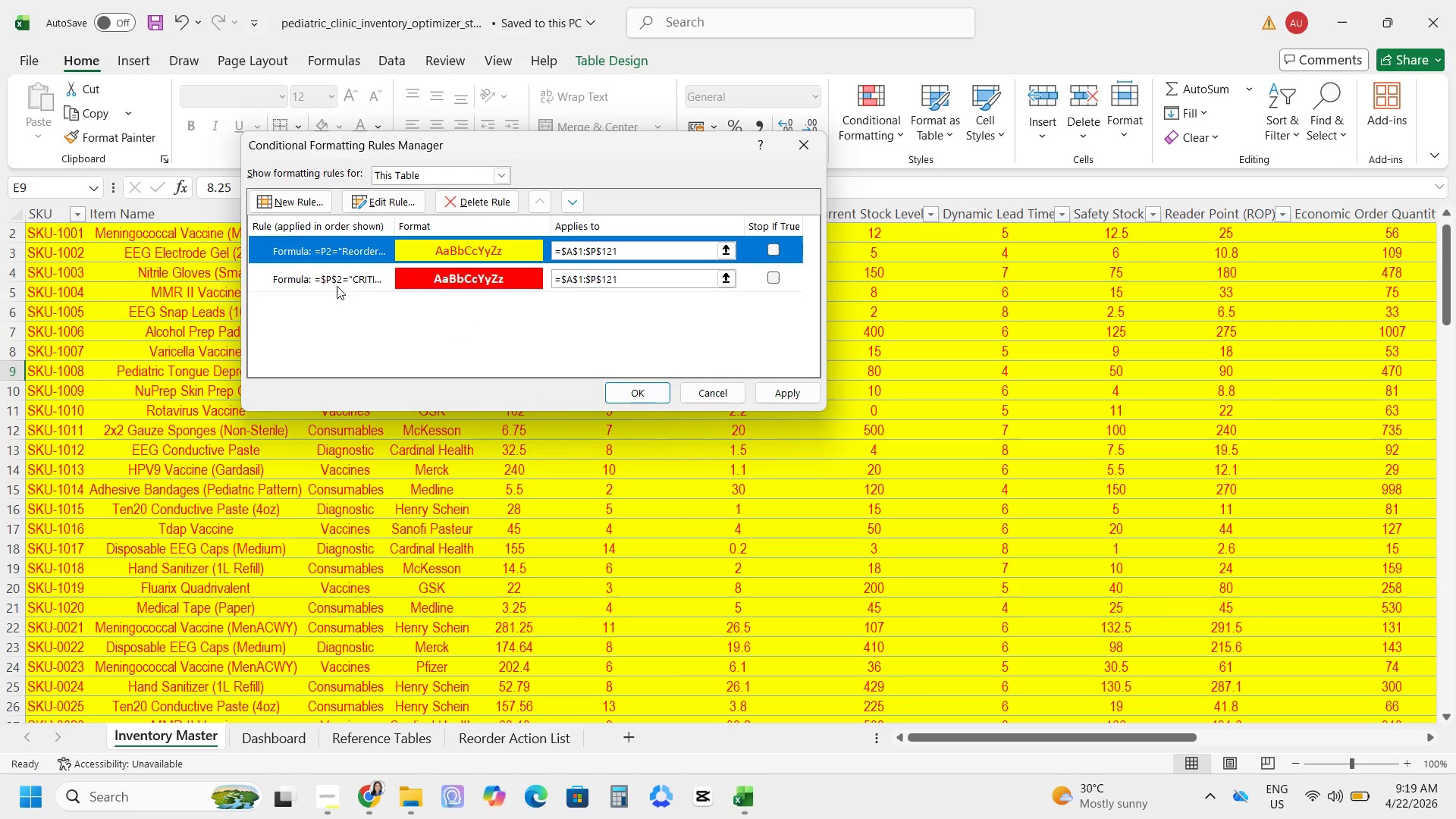 
left_click([340, 276])
 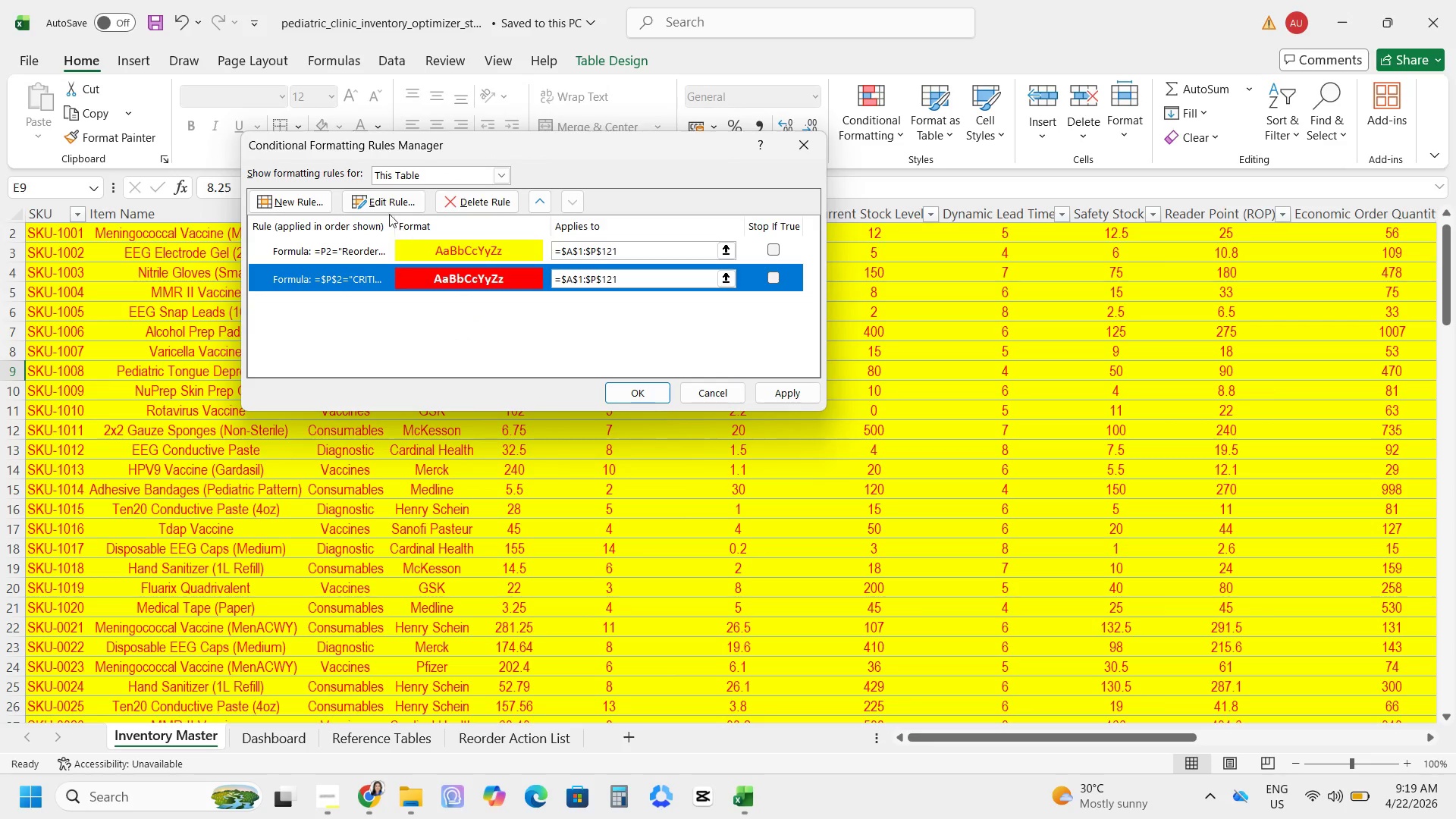 
left_click([372, 197])
 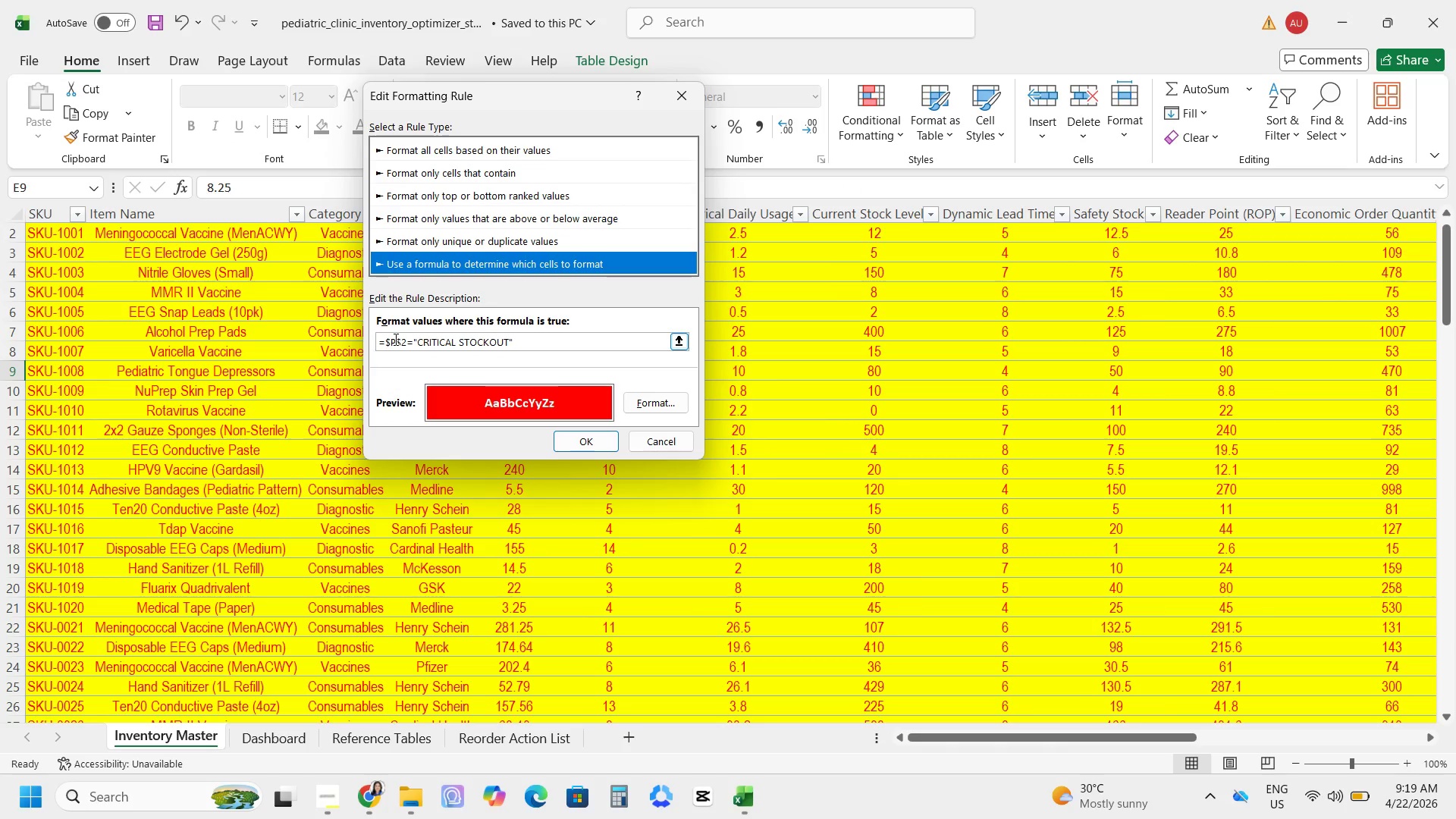 
left_click([392, 339])
 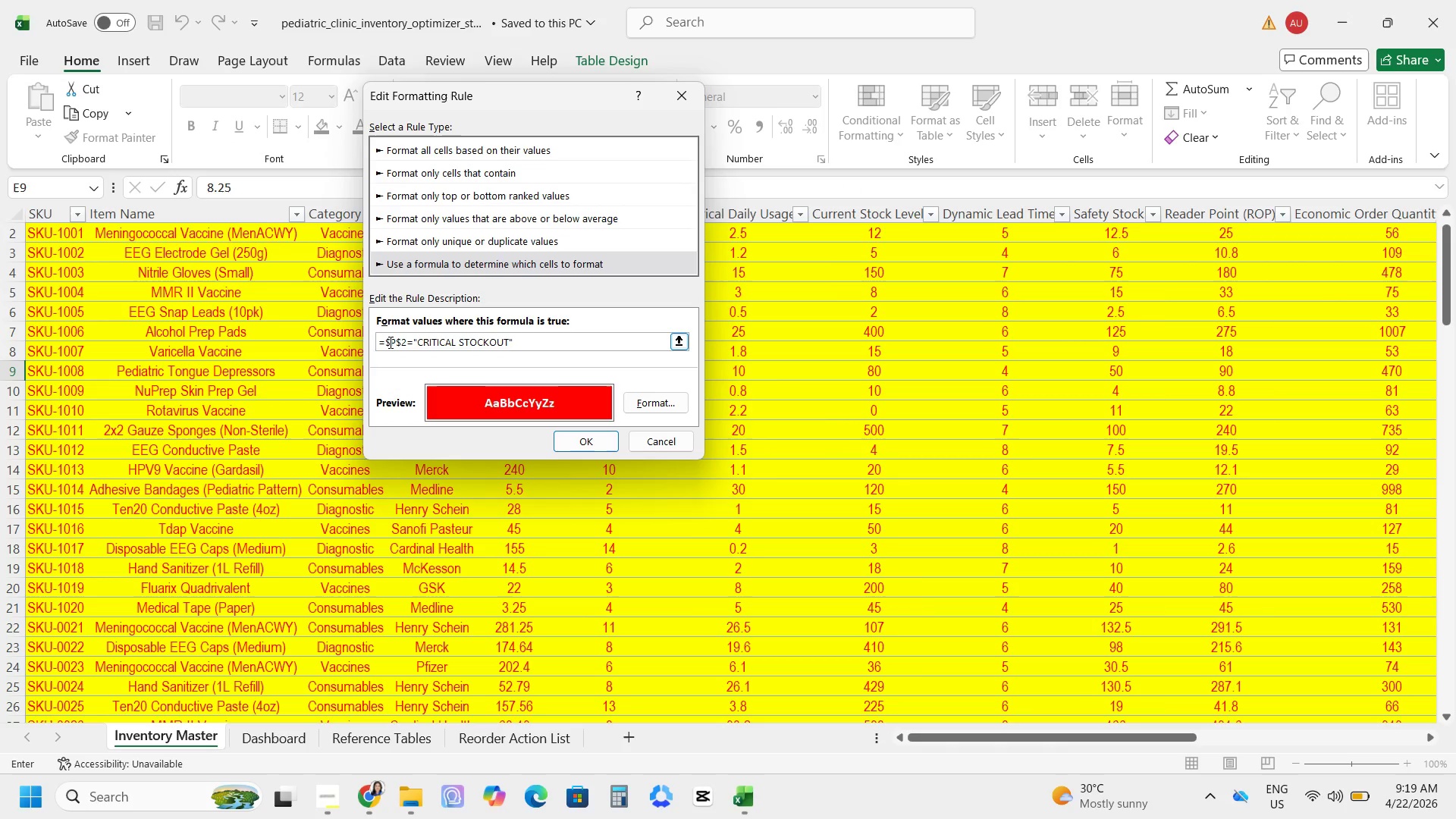 
key(Backspace)
 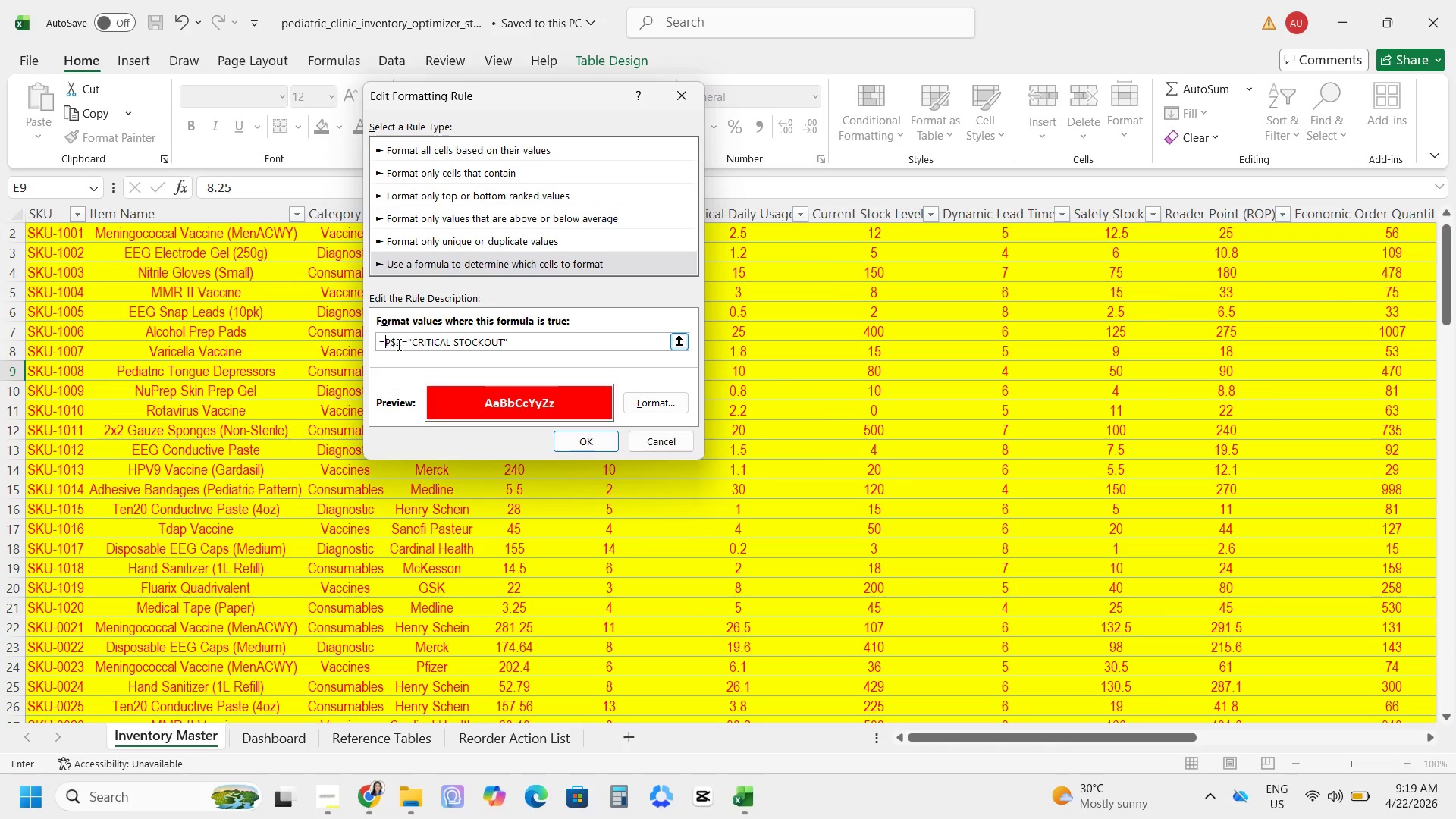 
left_click([397, 342])
 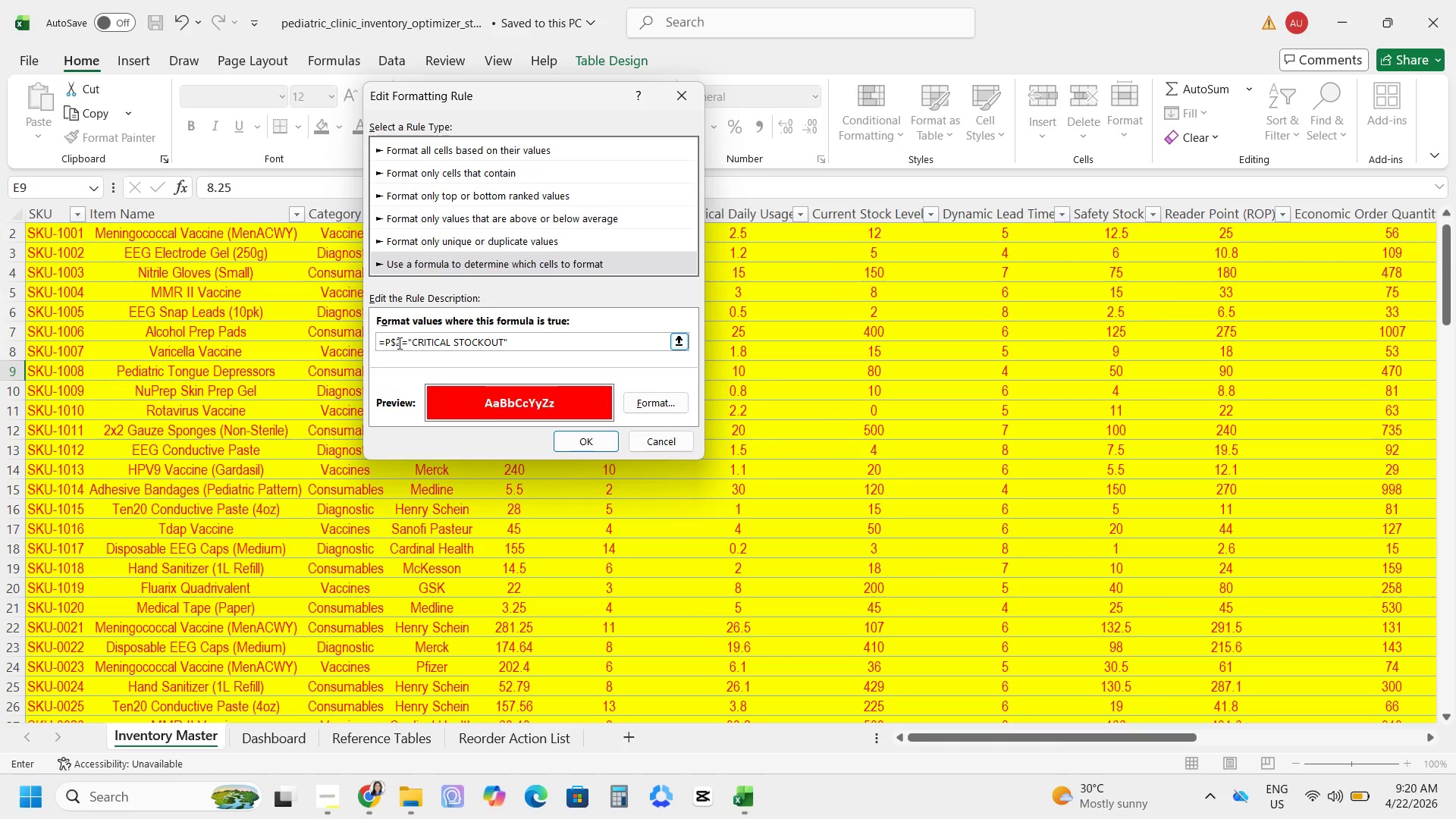 
key(Backspace)
 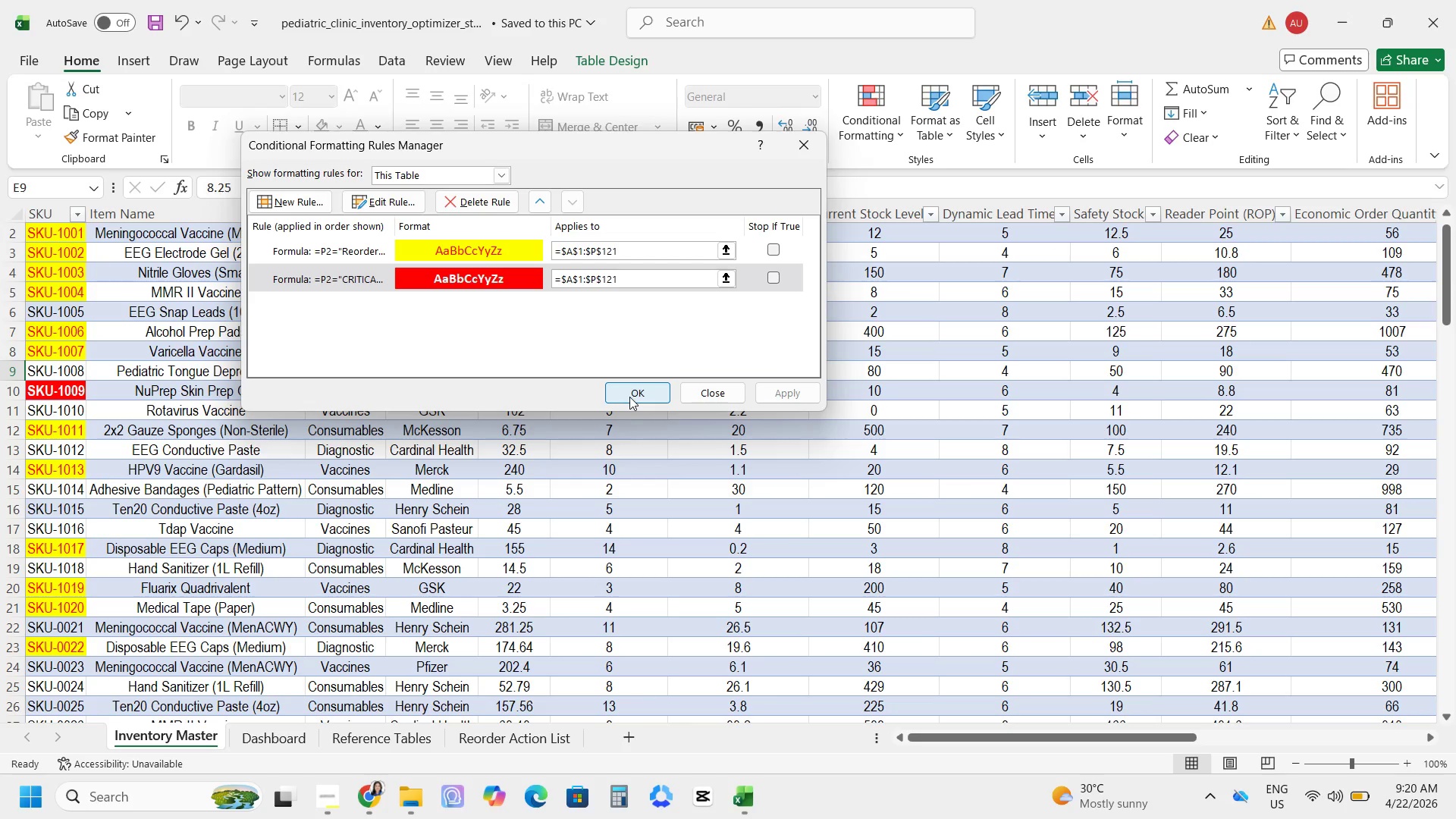 
wait(11.73)
 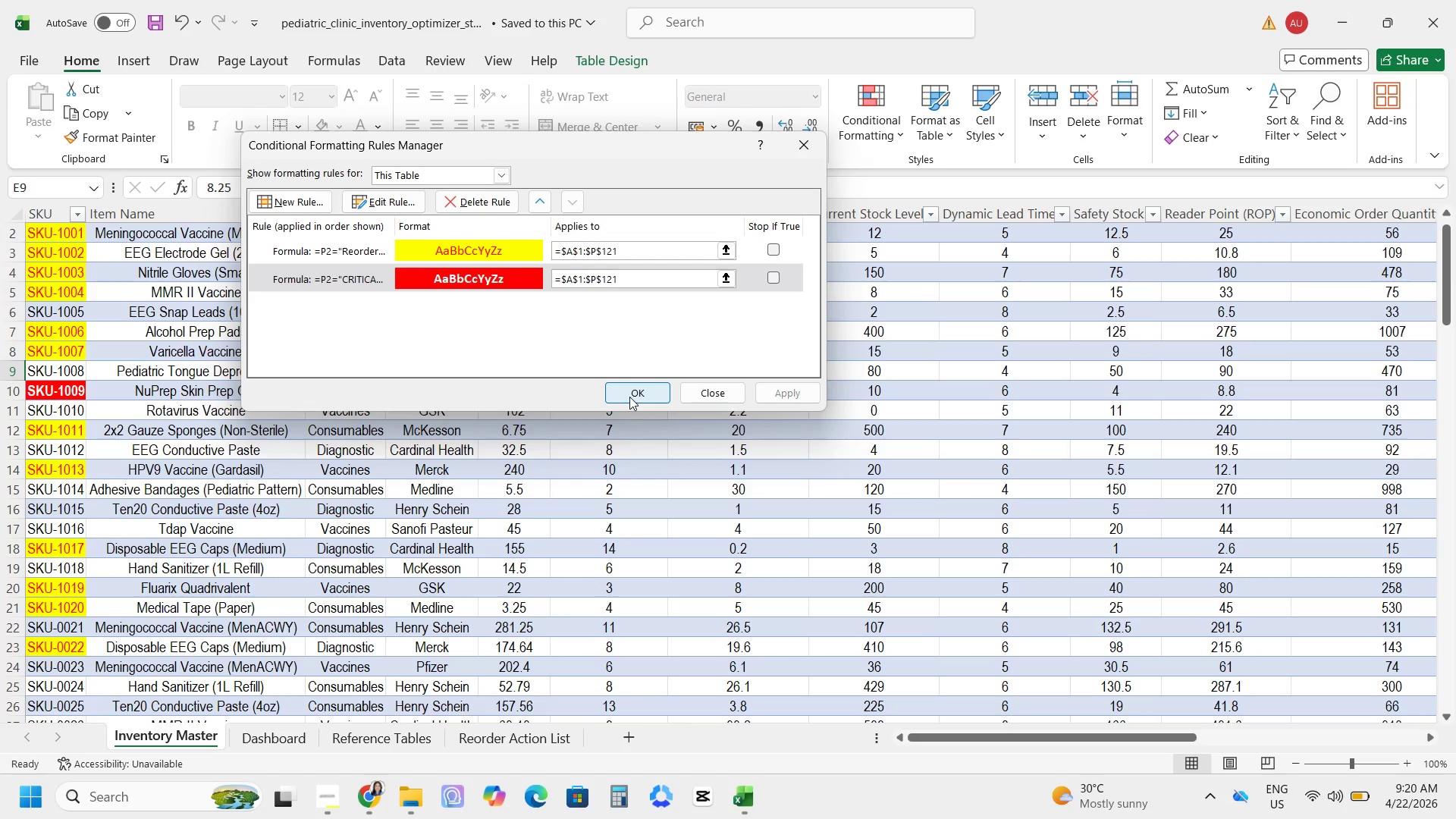 
left_click([626, 394])
 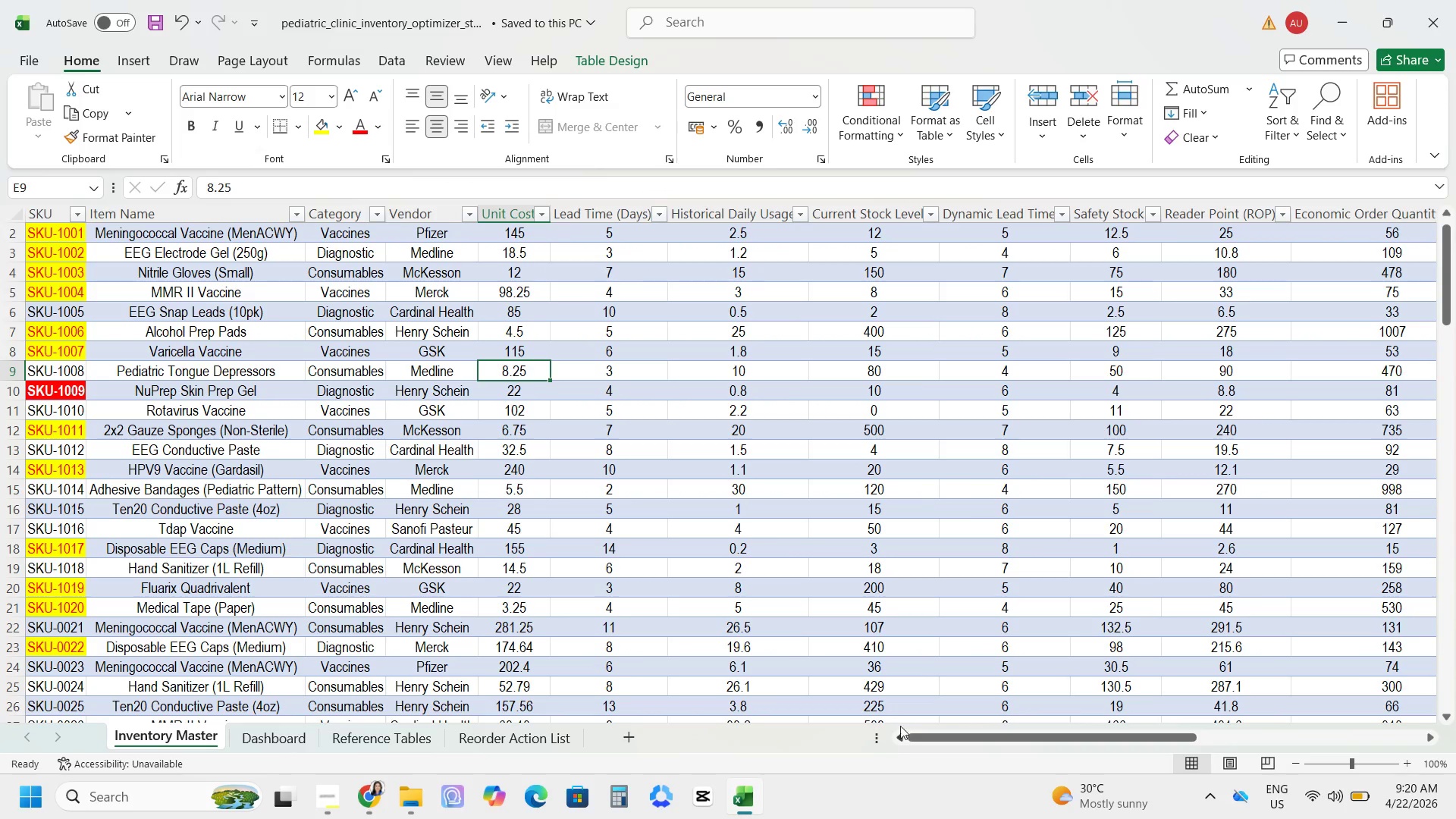 
left_click_drag(start_coordinate=[970, 743], to_coordinate=[637, 673])
 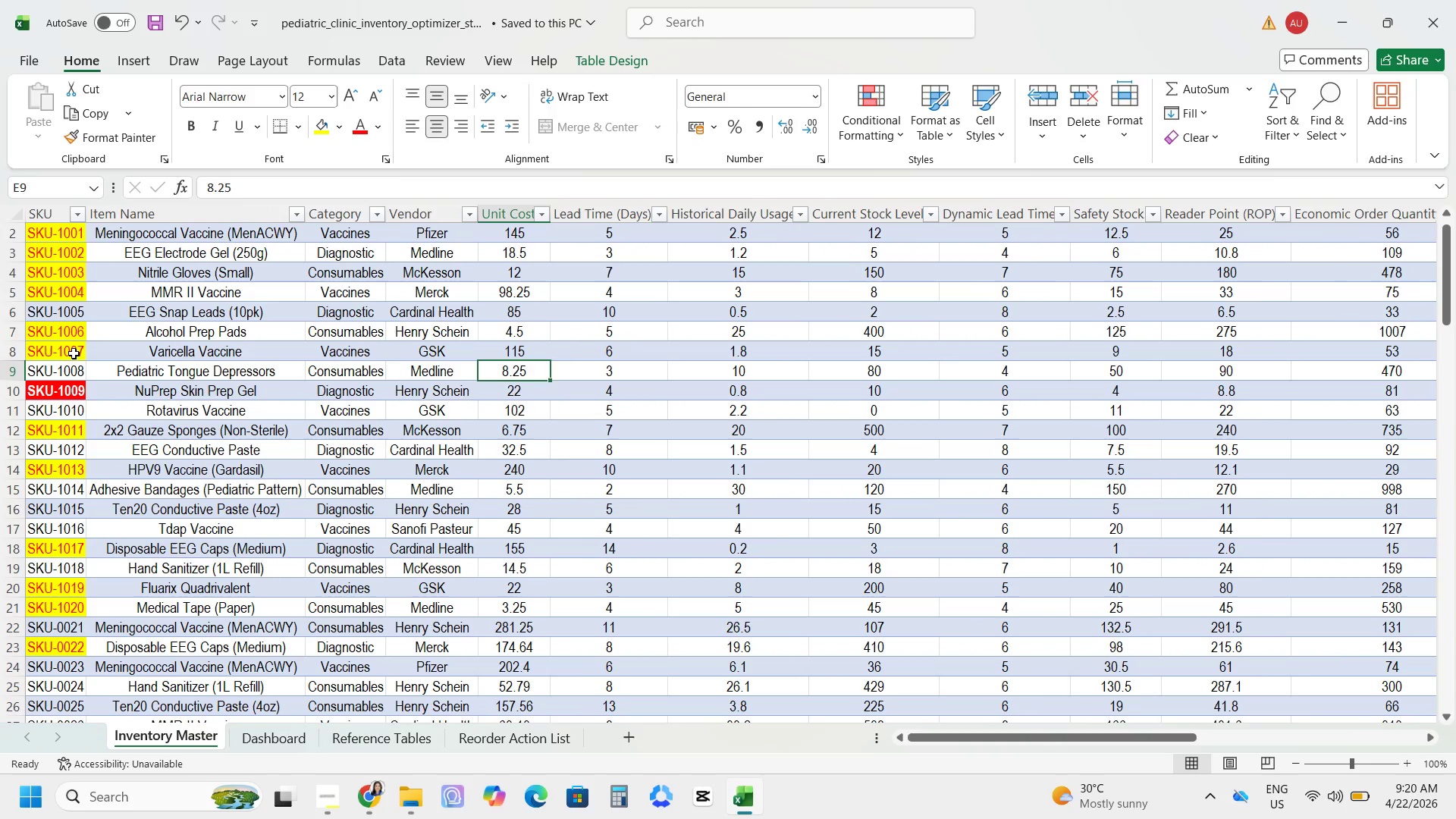 
left_click([74, 350])
 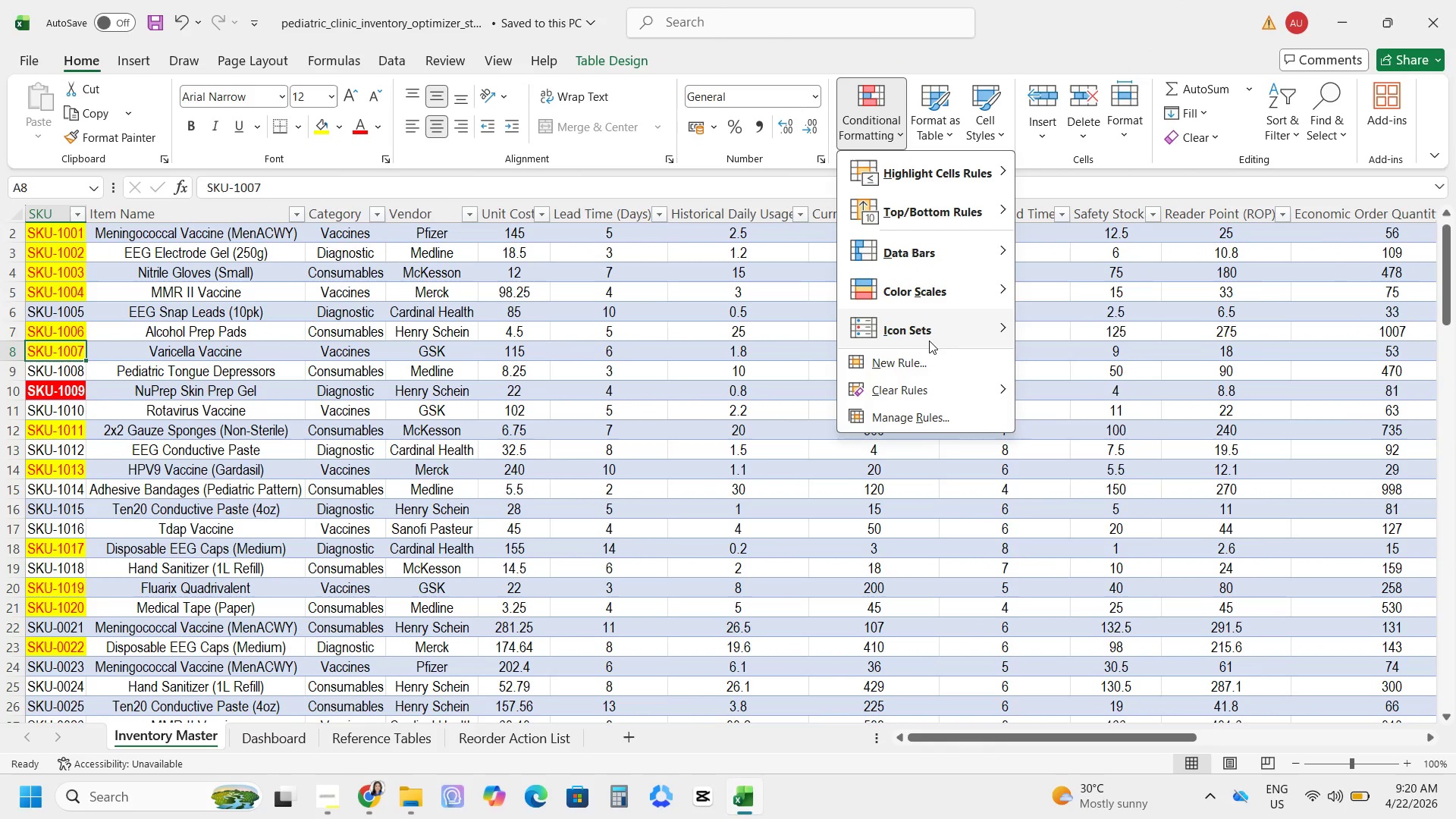 
wait(5.28)
 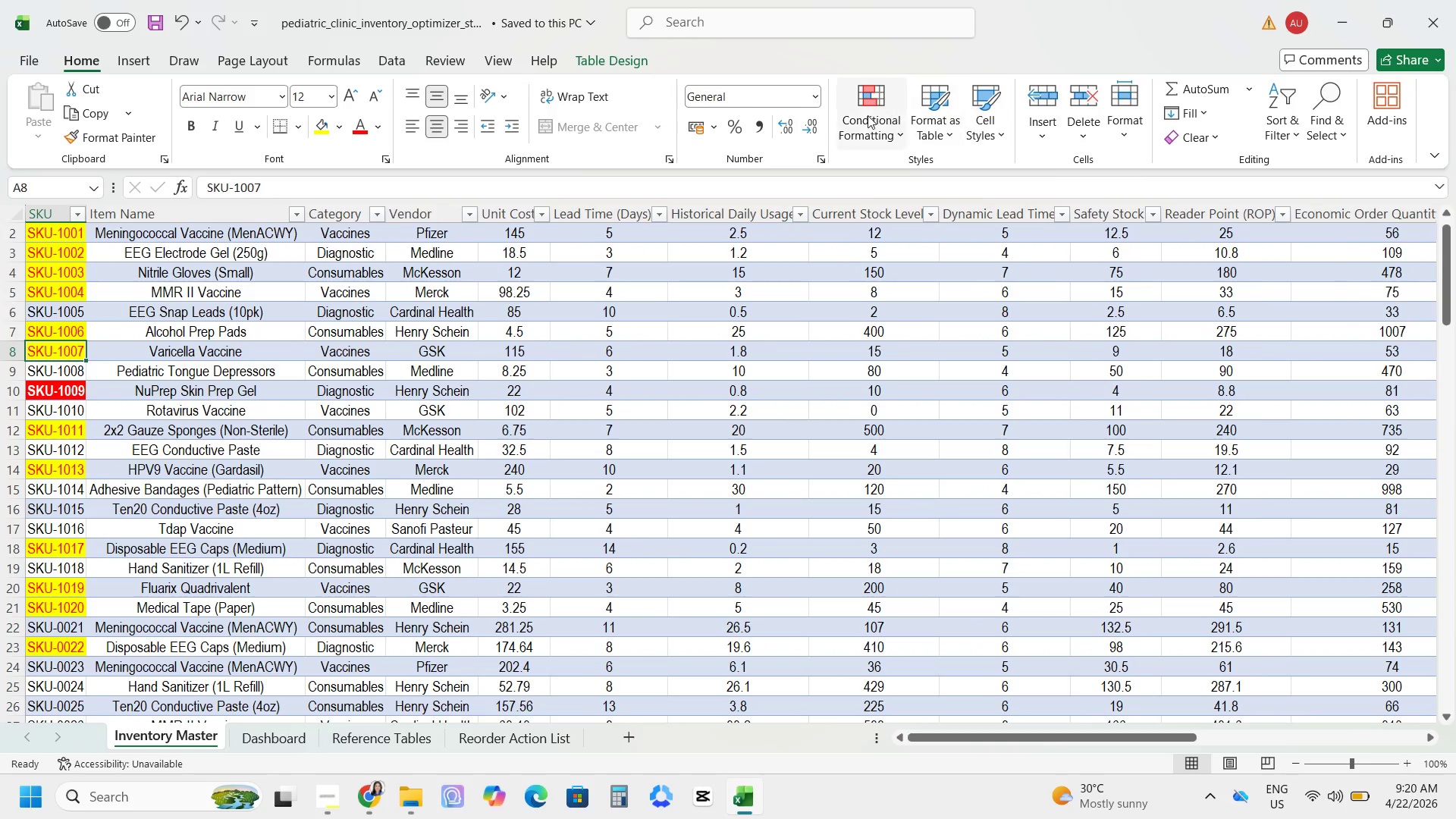 
left_click([922, 421])
 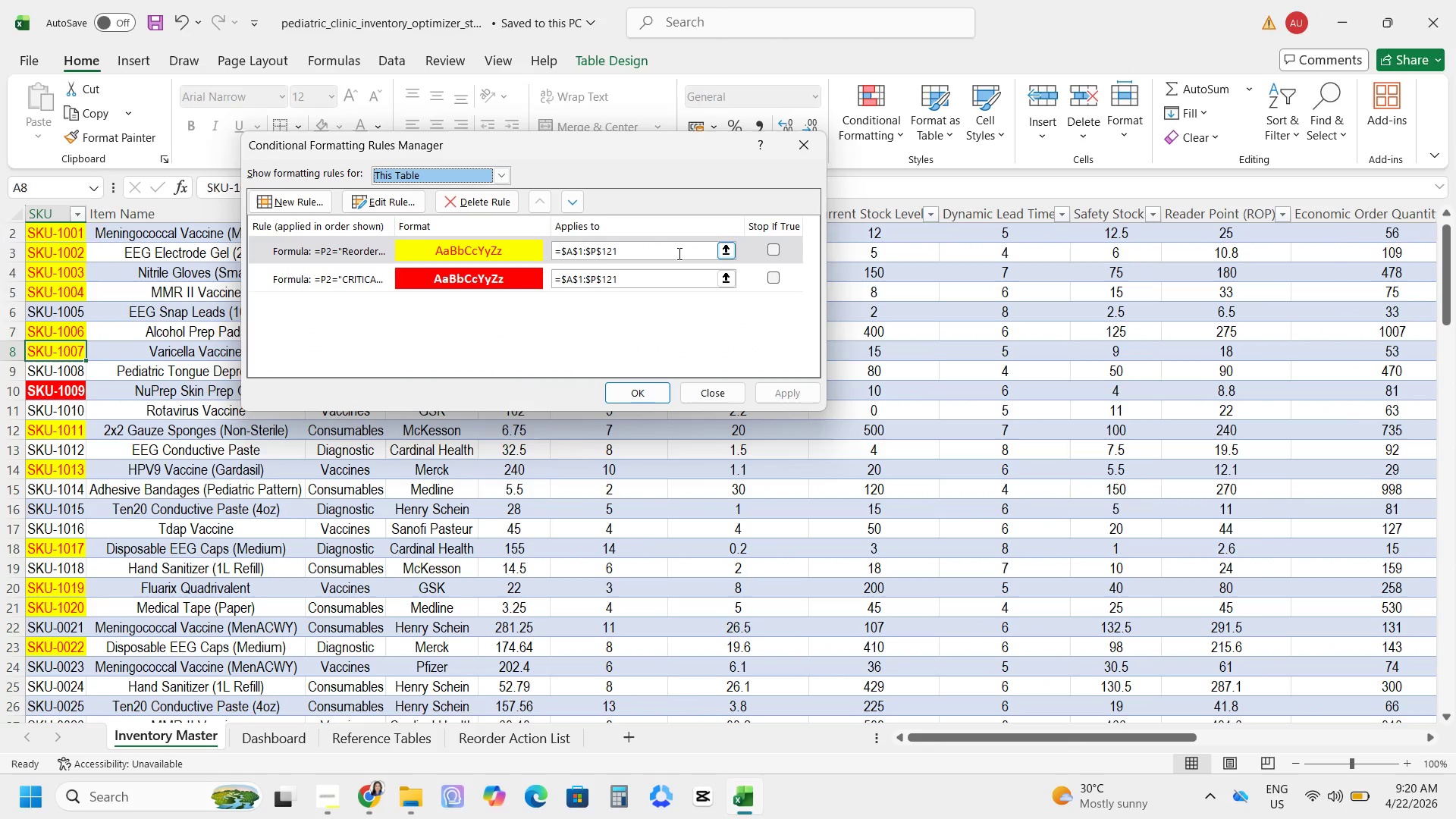 
left_click([678, 253])
 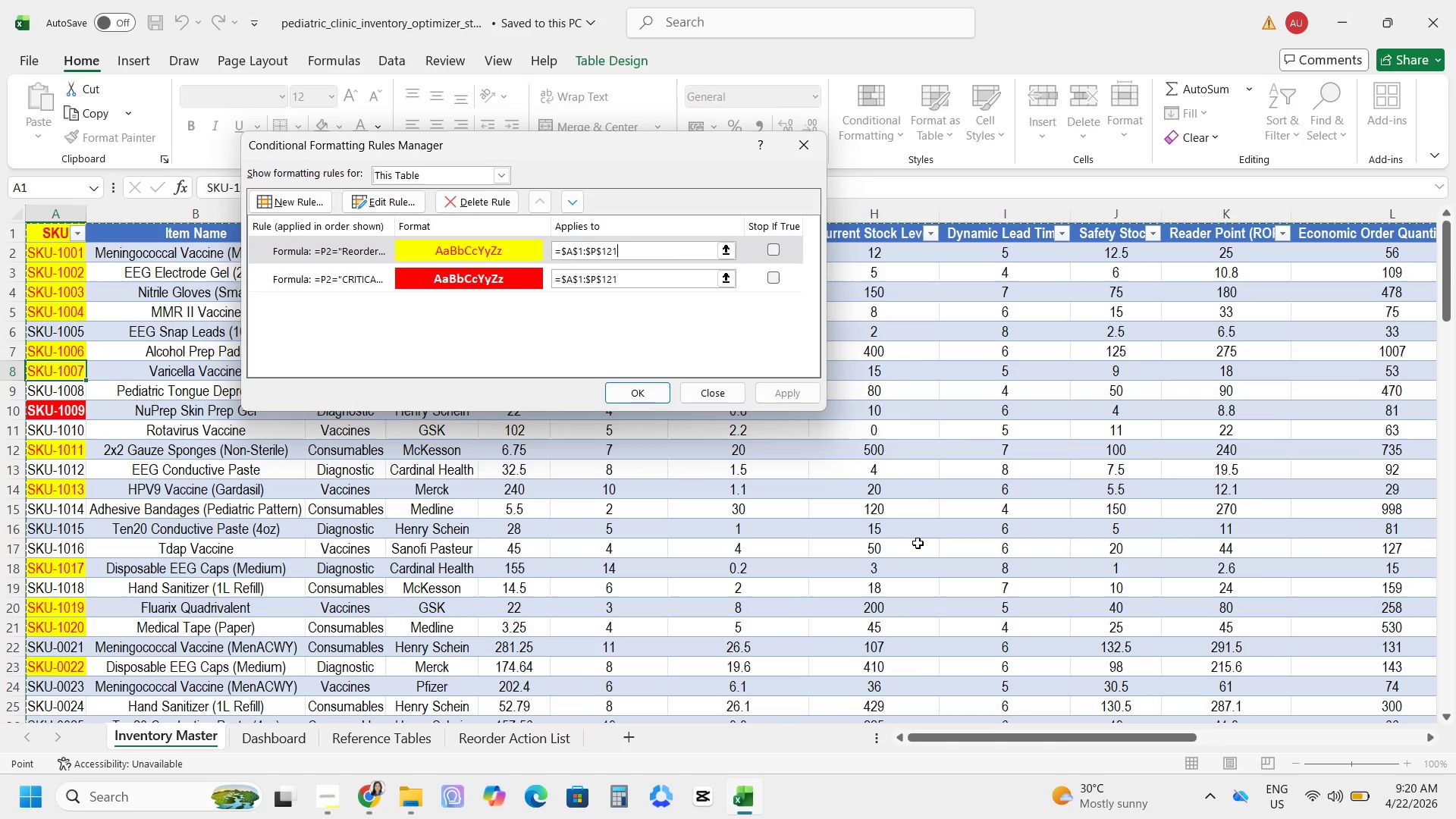 
scroll: coordinate [943, 559], scroll_direction: down, amount: 34.0
 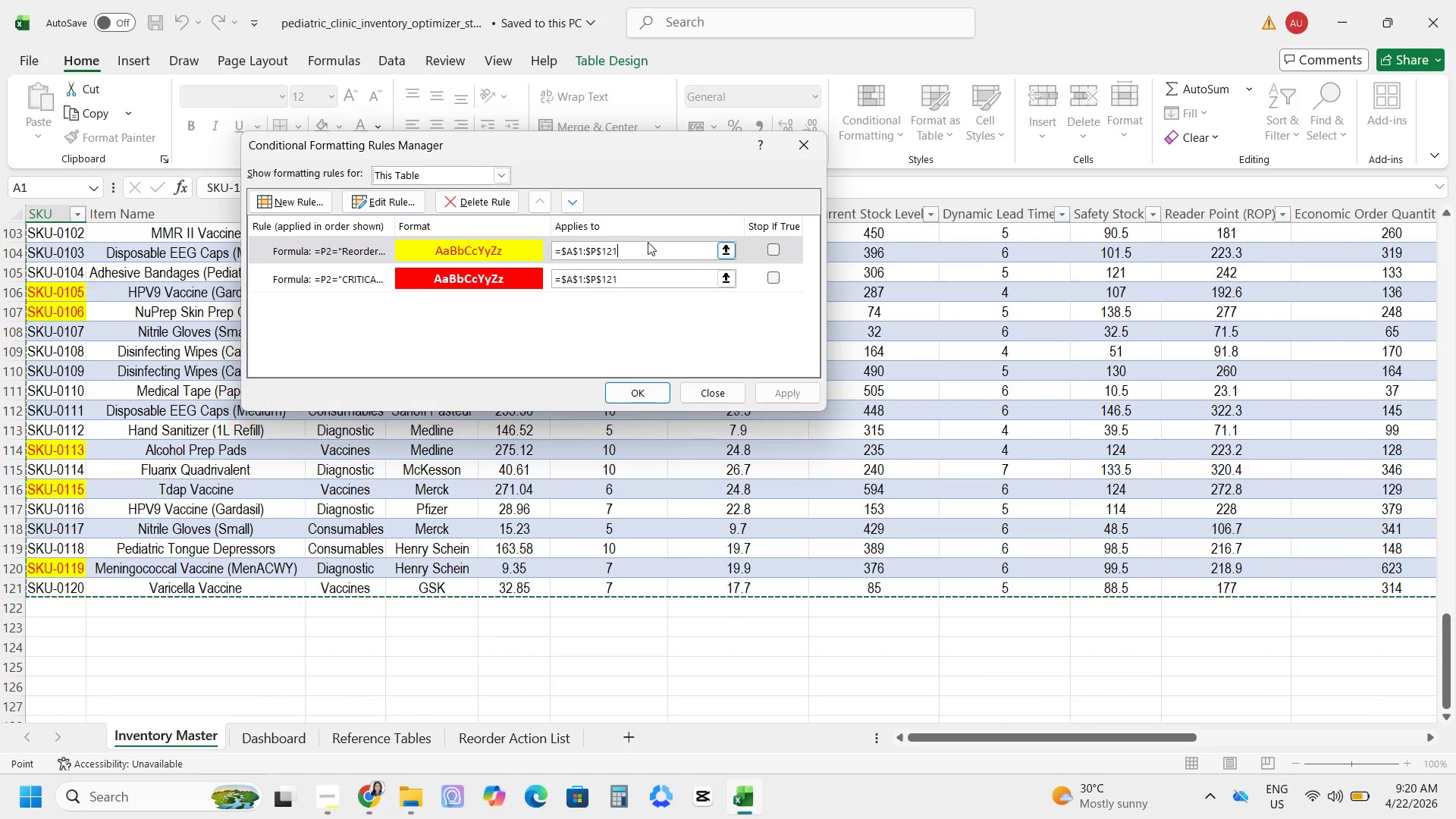 
wait(7.87)
 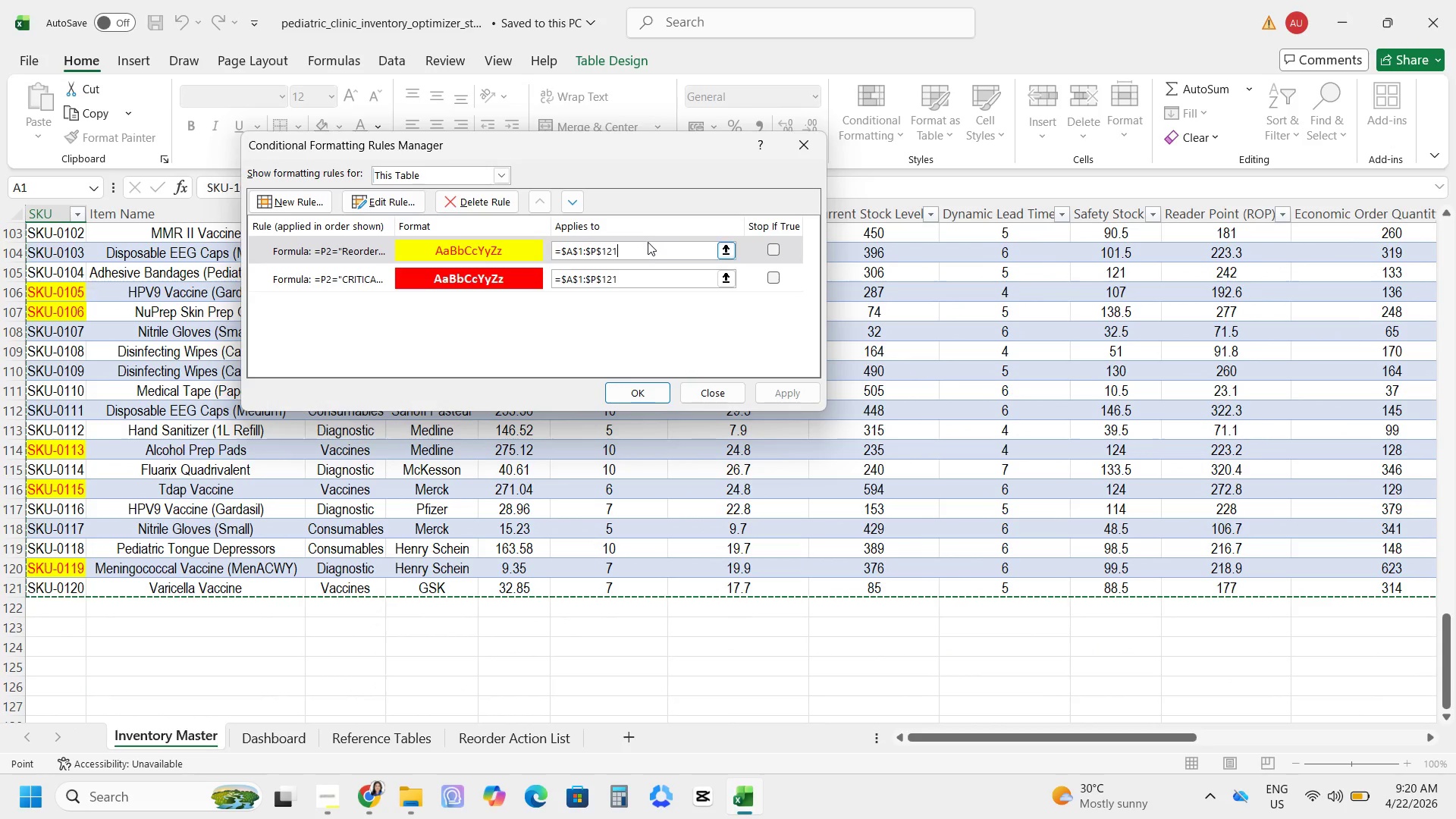 
left_click([374, 206])
 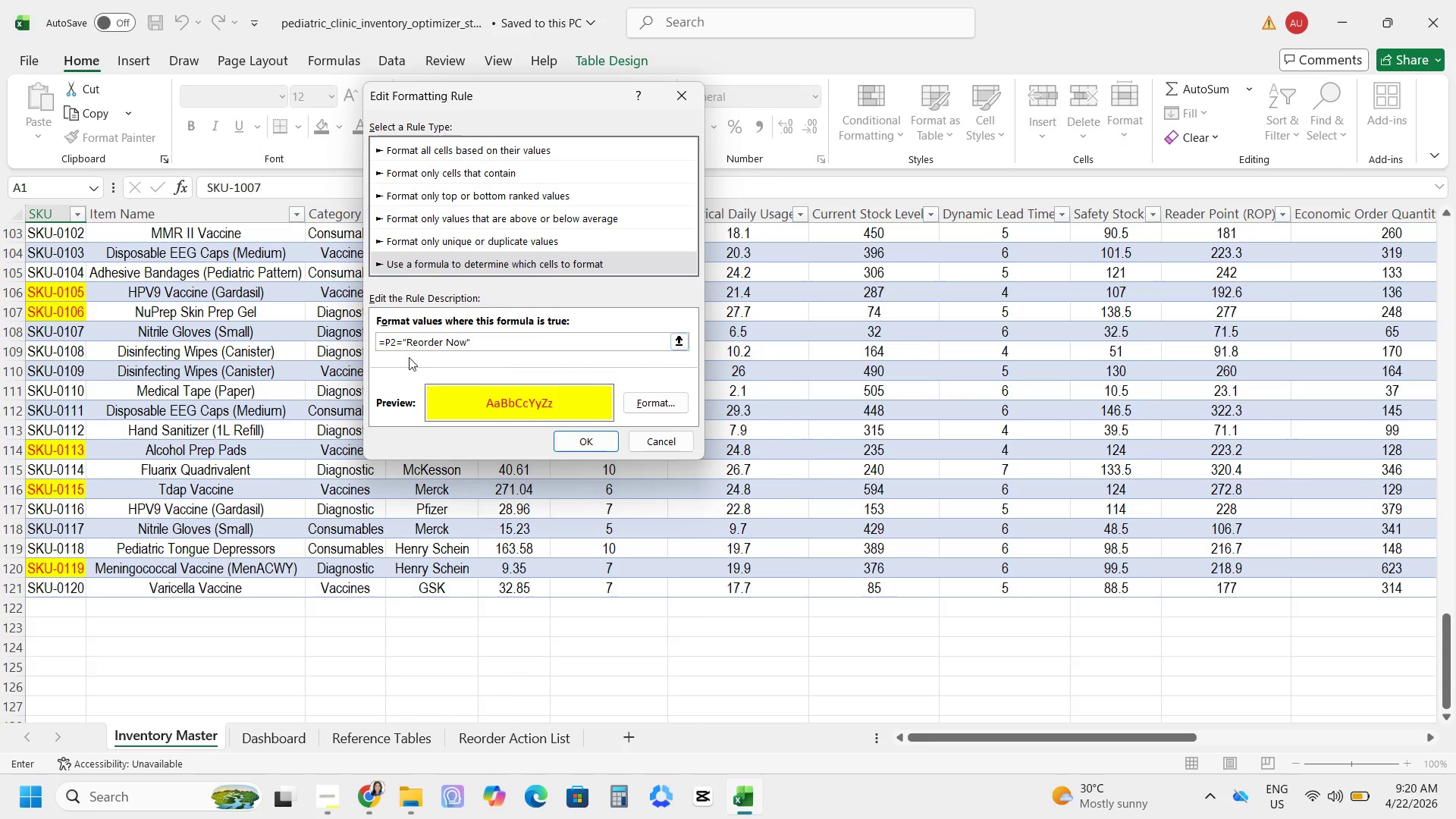 
key(Shift+4)
 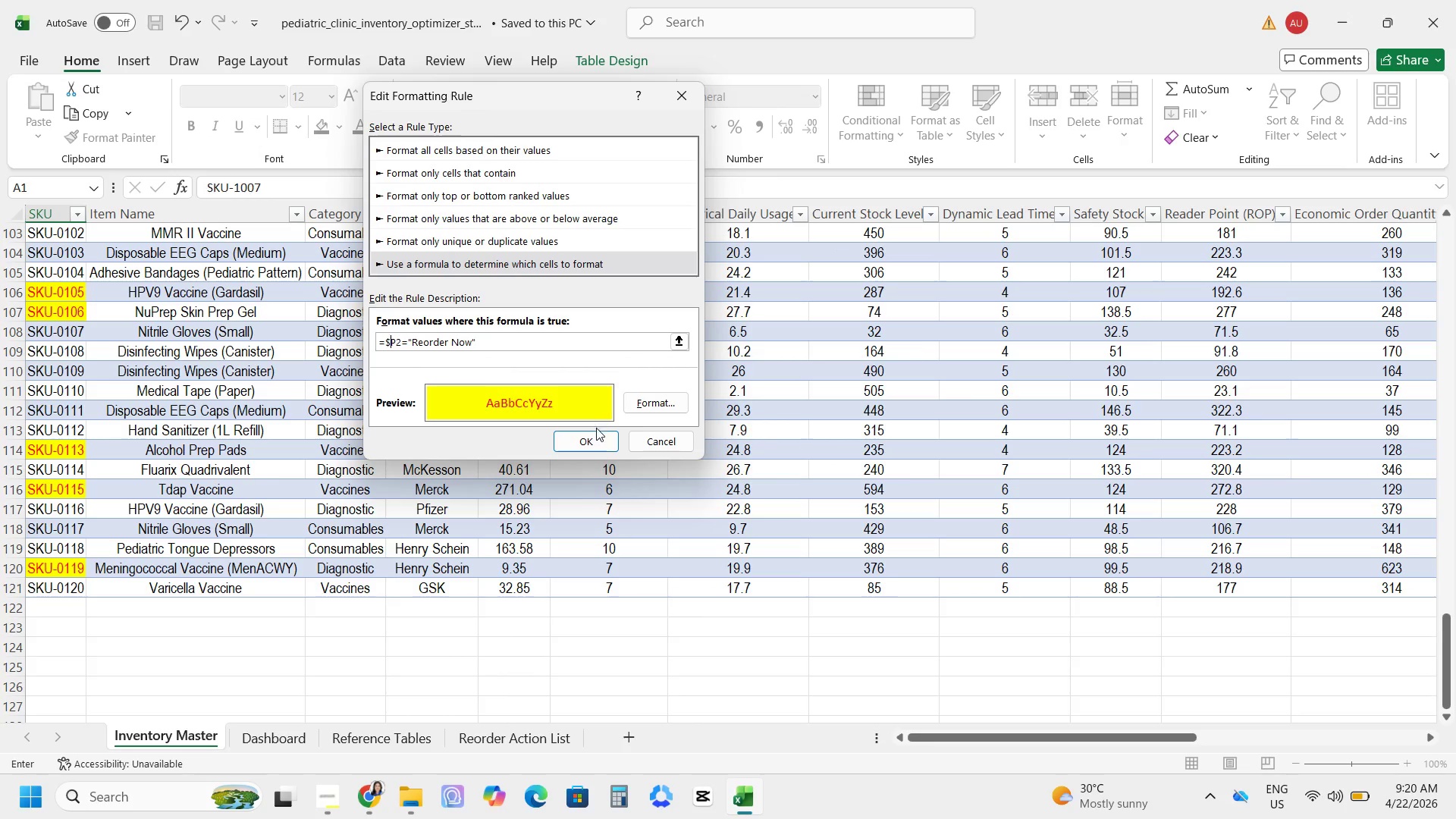 
left_click([591, 439])
 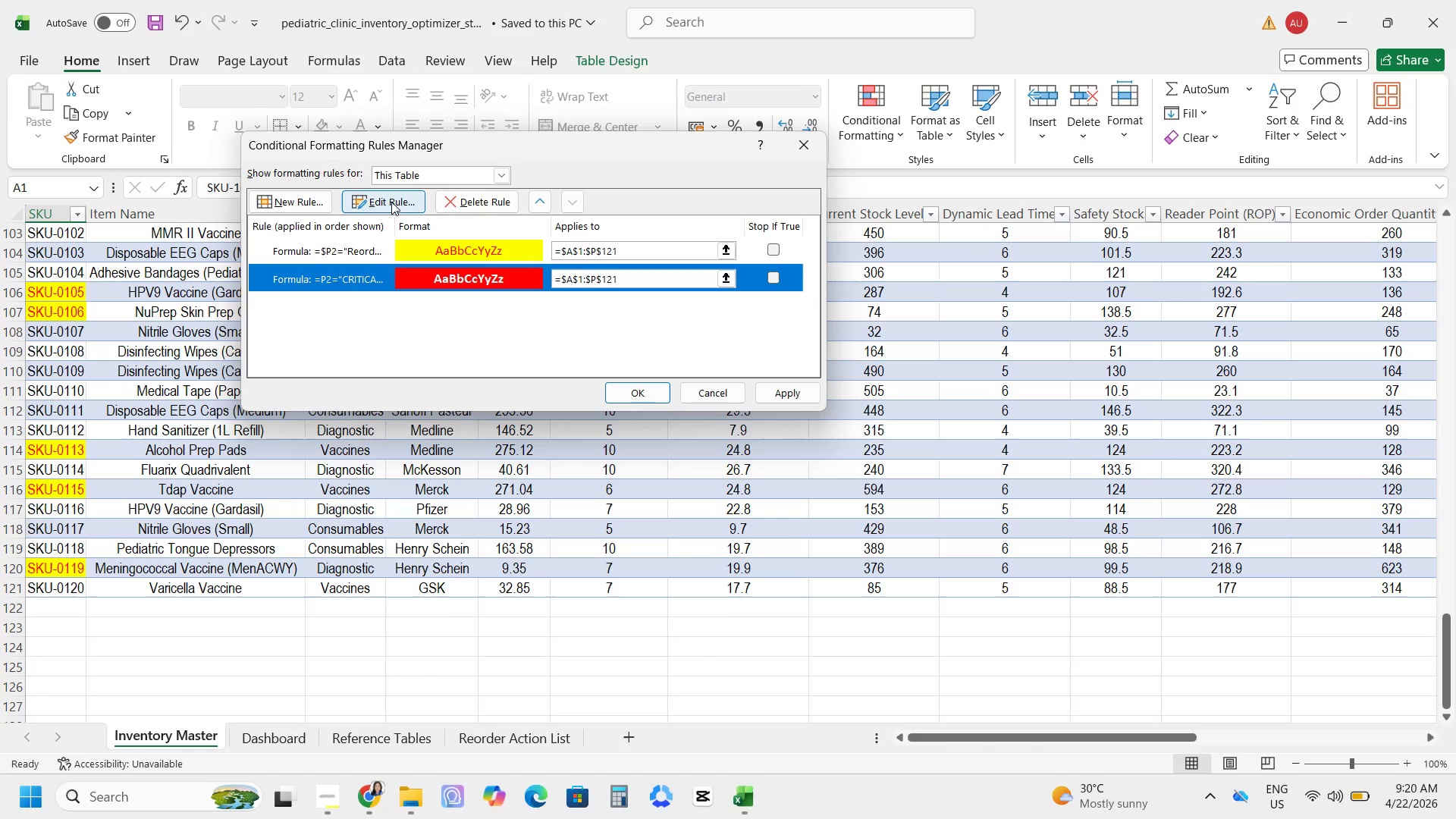 
left_click_drag(start_coordinate=[391, 202], to_coordinate=[391, 211])
 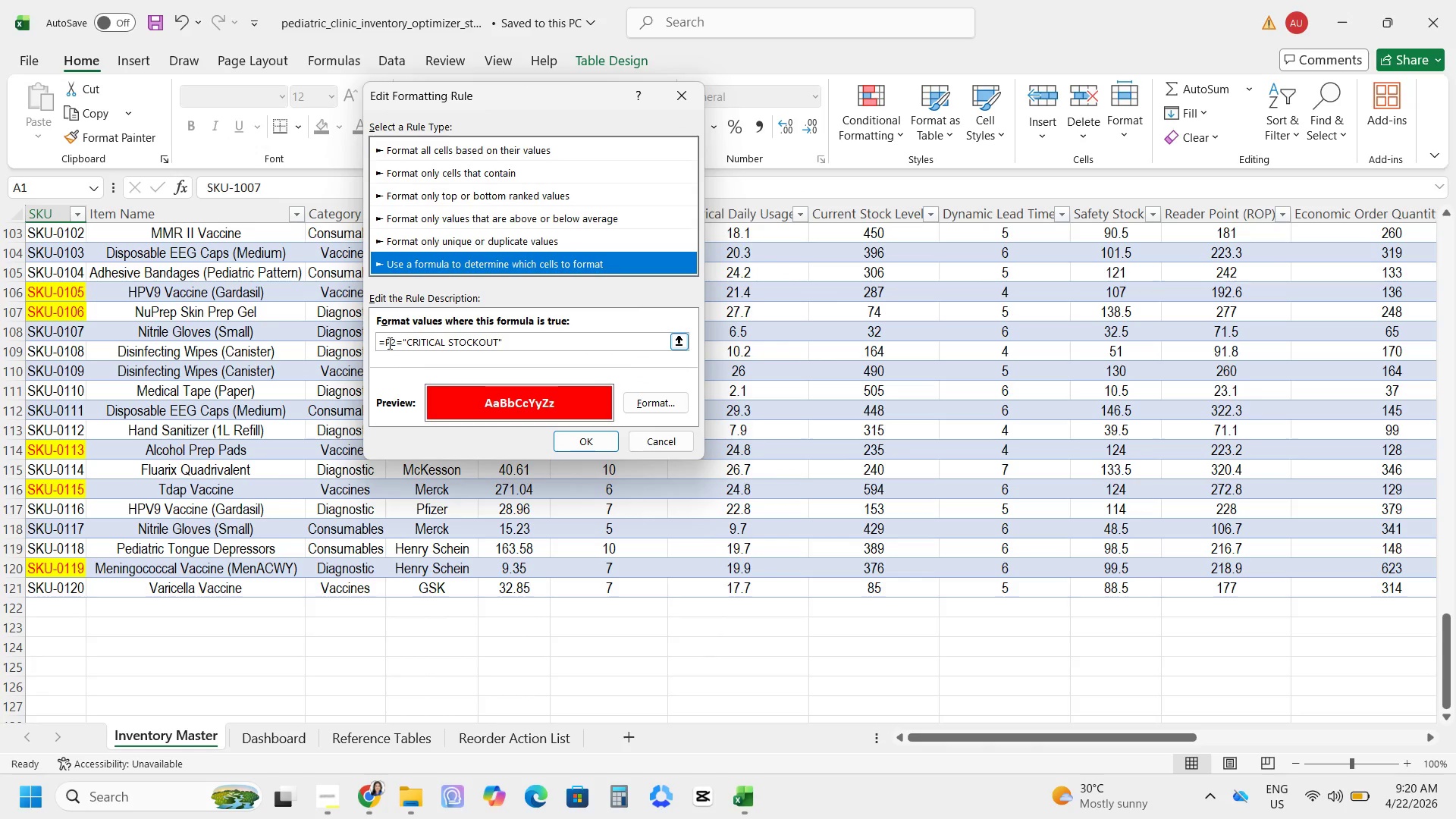 
left_click([384, 343])
 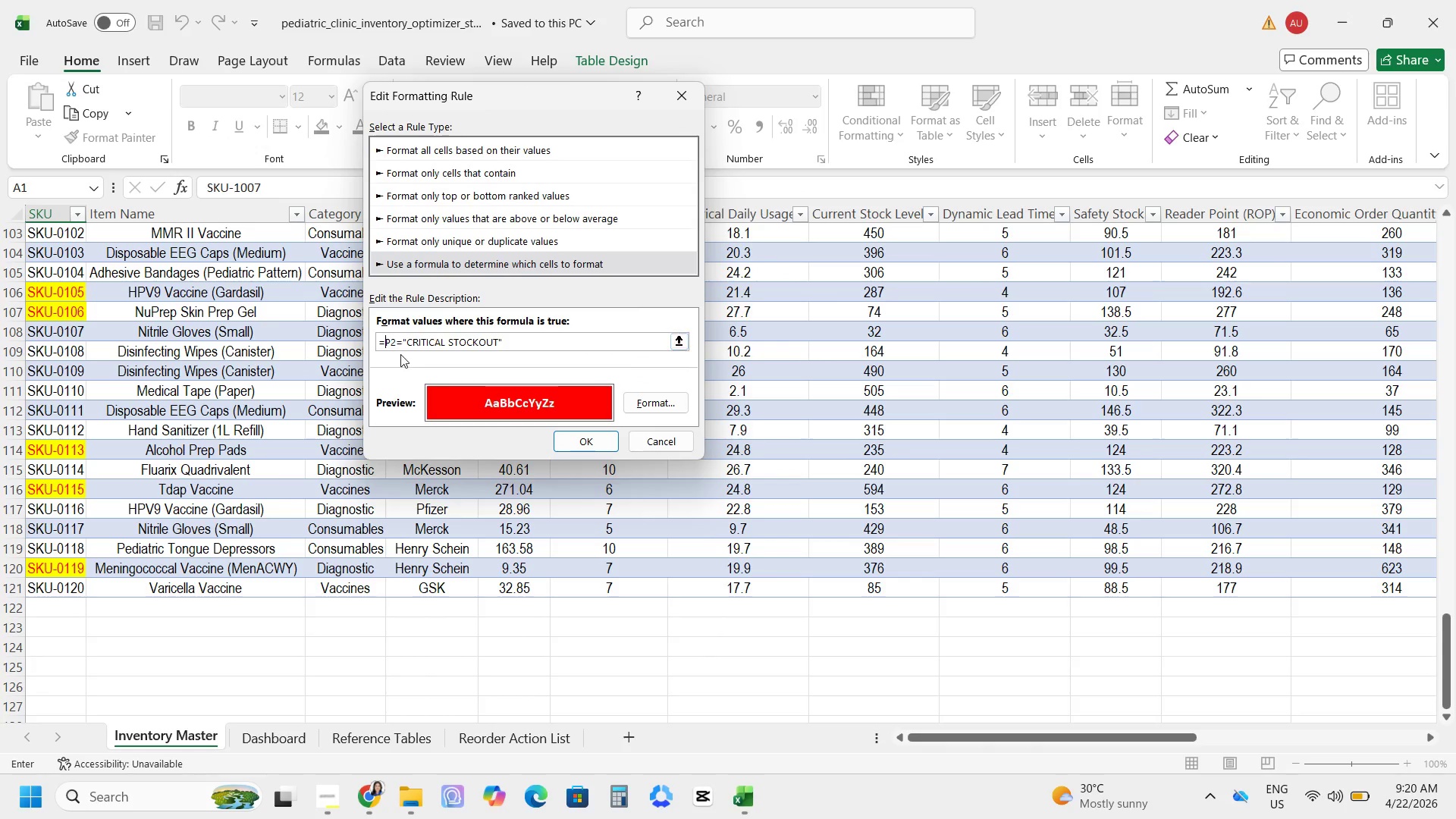 
key(Shift+4)
 